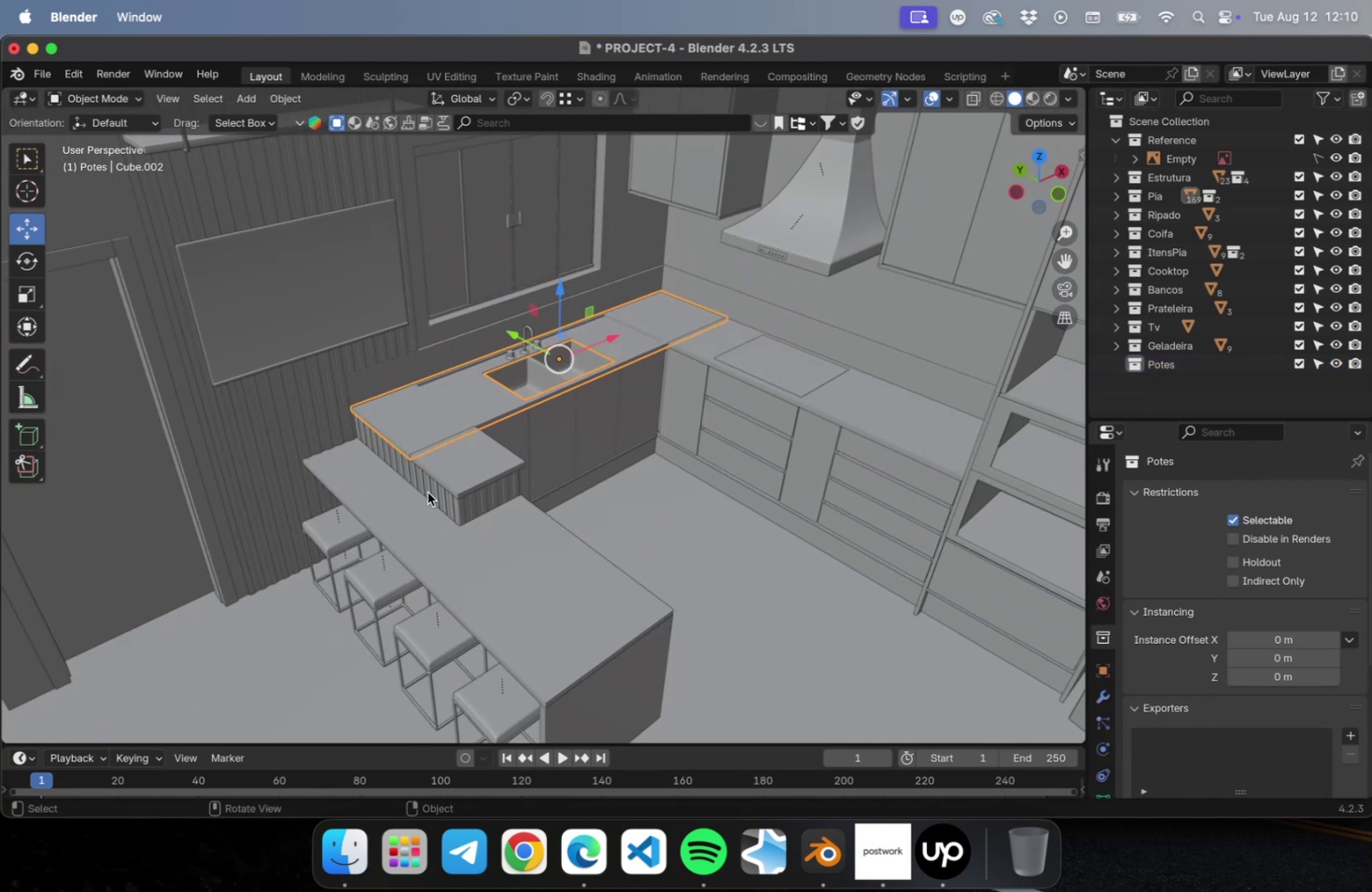 
scroll: coordinate [661, 480], scroll_direction: down, amount: 10.0
 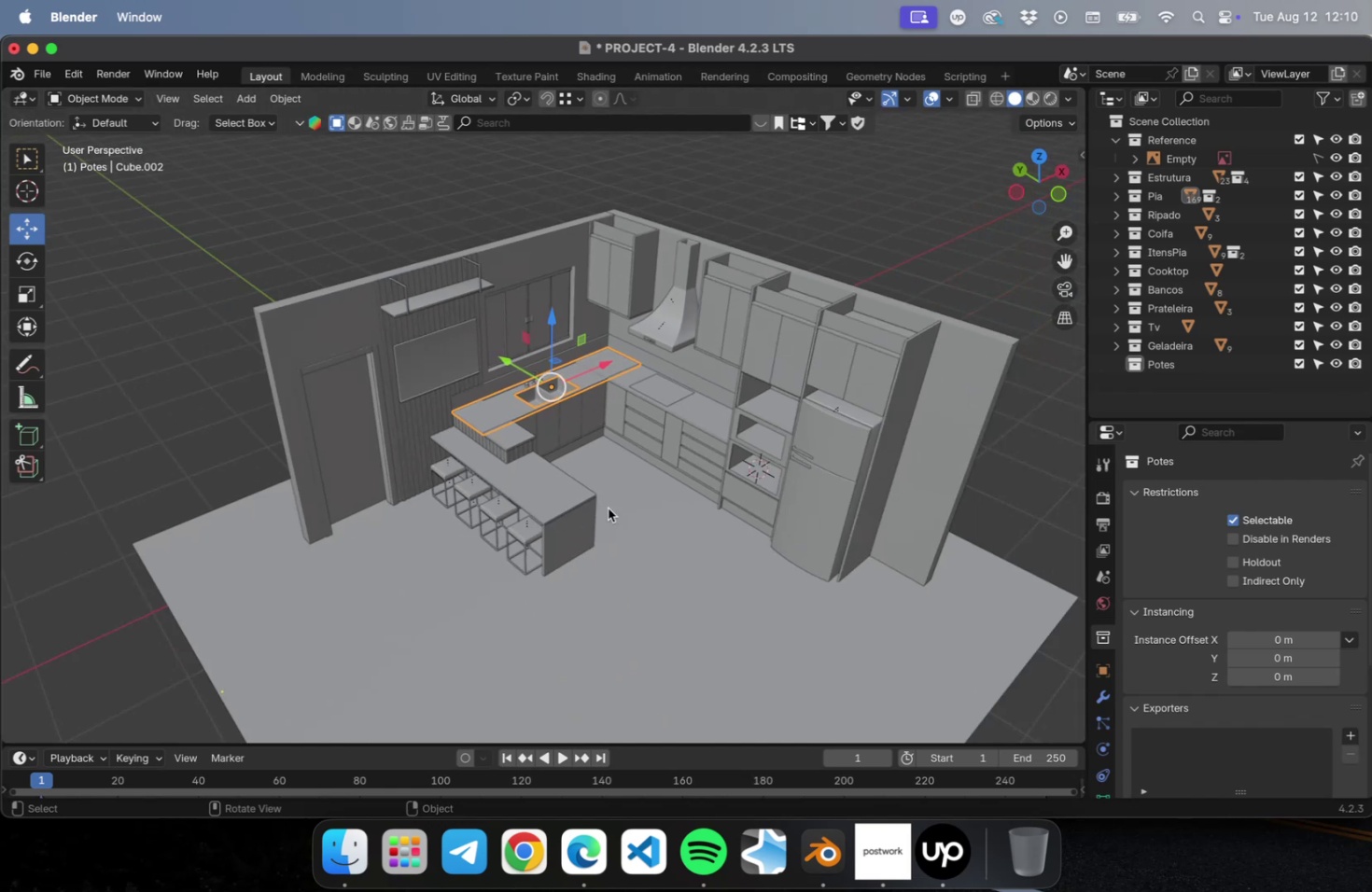 
hold_key(key=ShiftLeft, duration=0.39)
 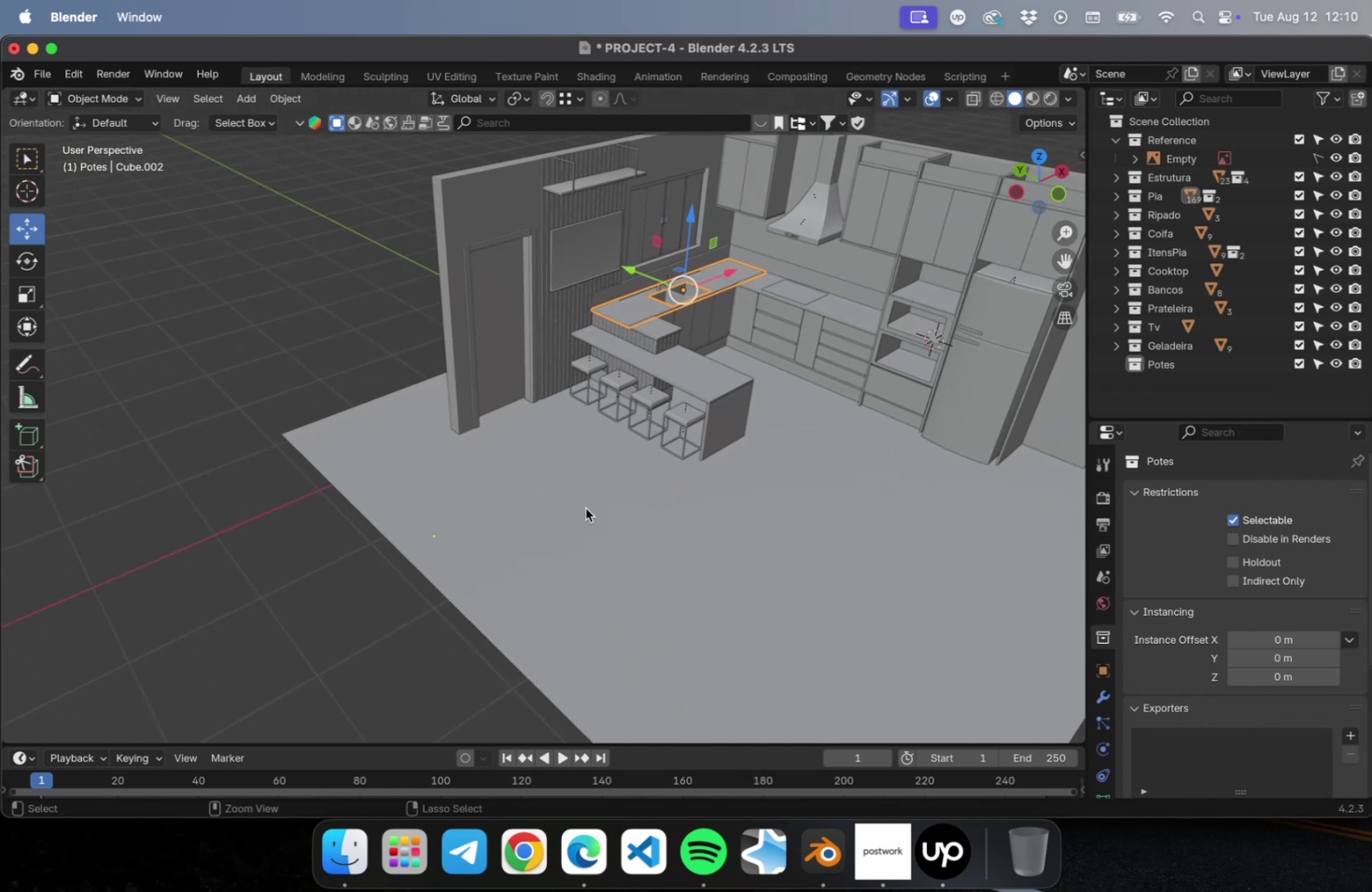 
key(Meta+S)
 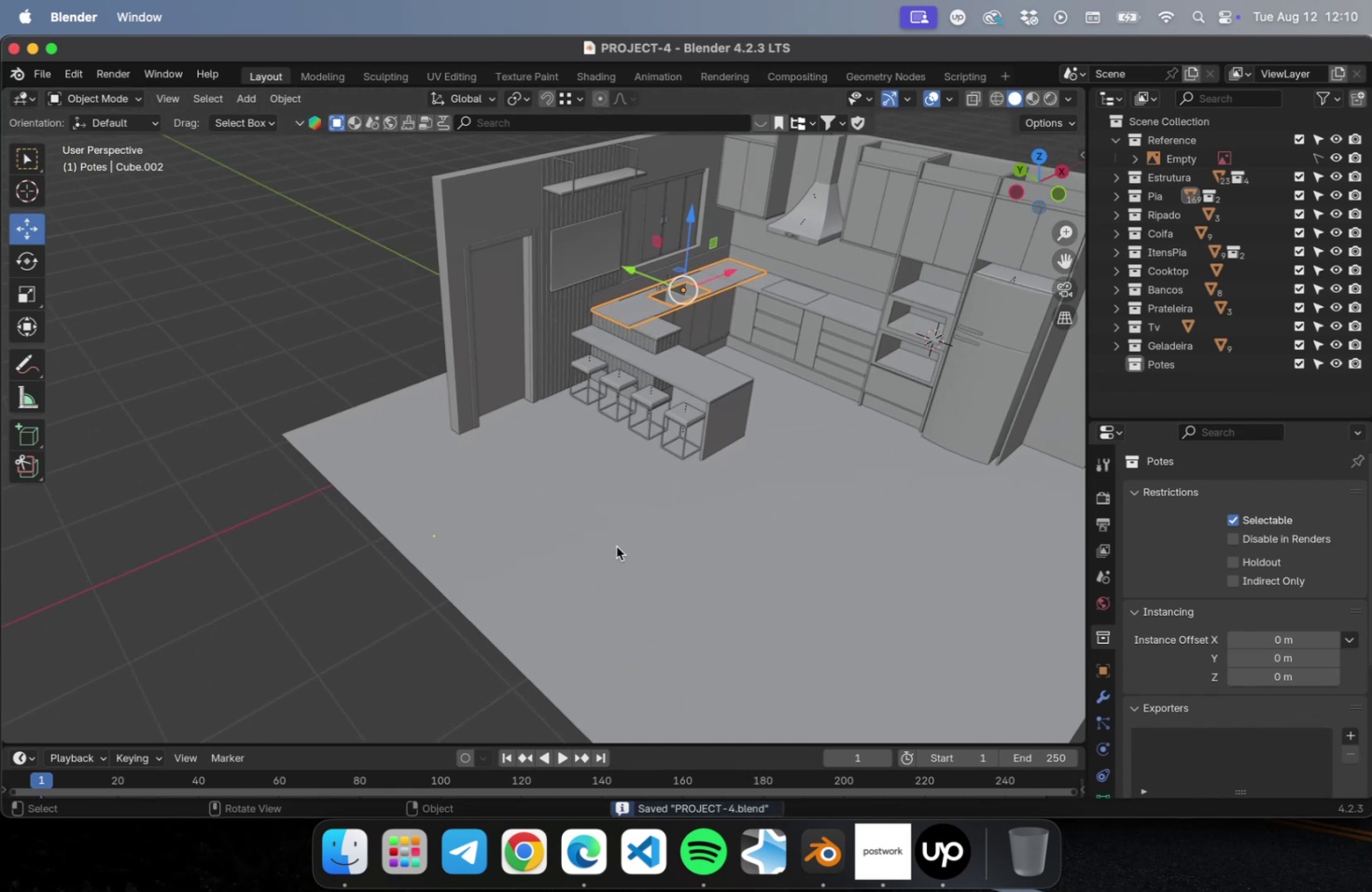 
hold_key(key=ShiftLeft, duration=0.45)
 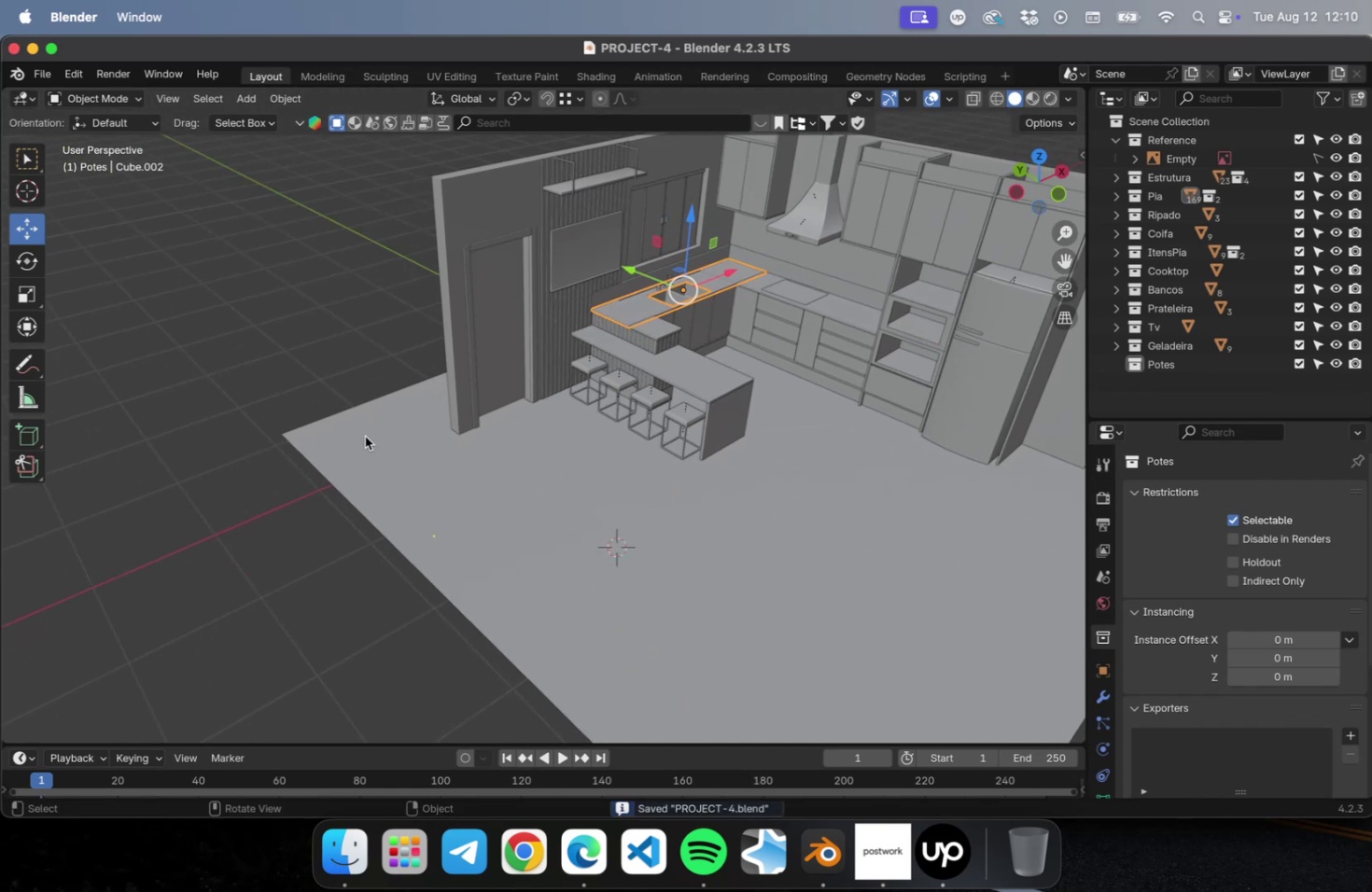 
key(Shift+ShiftLeft)
 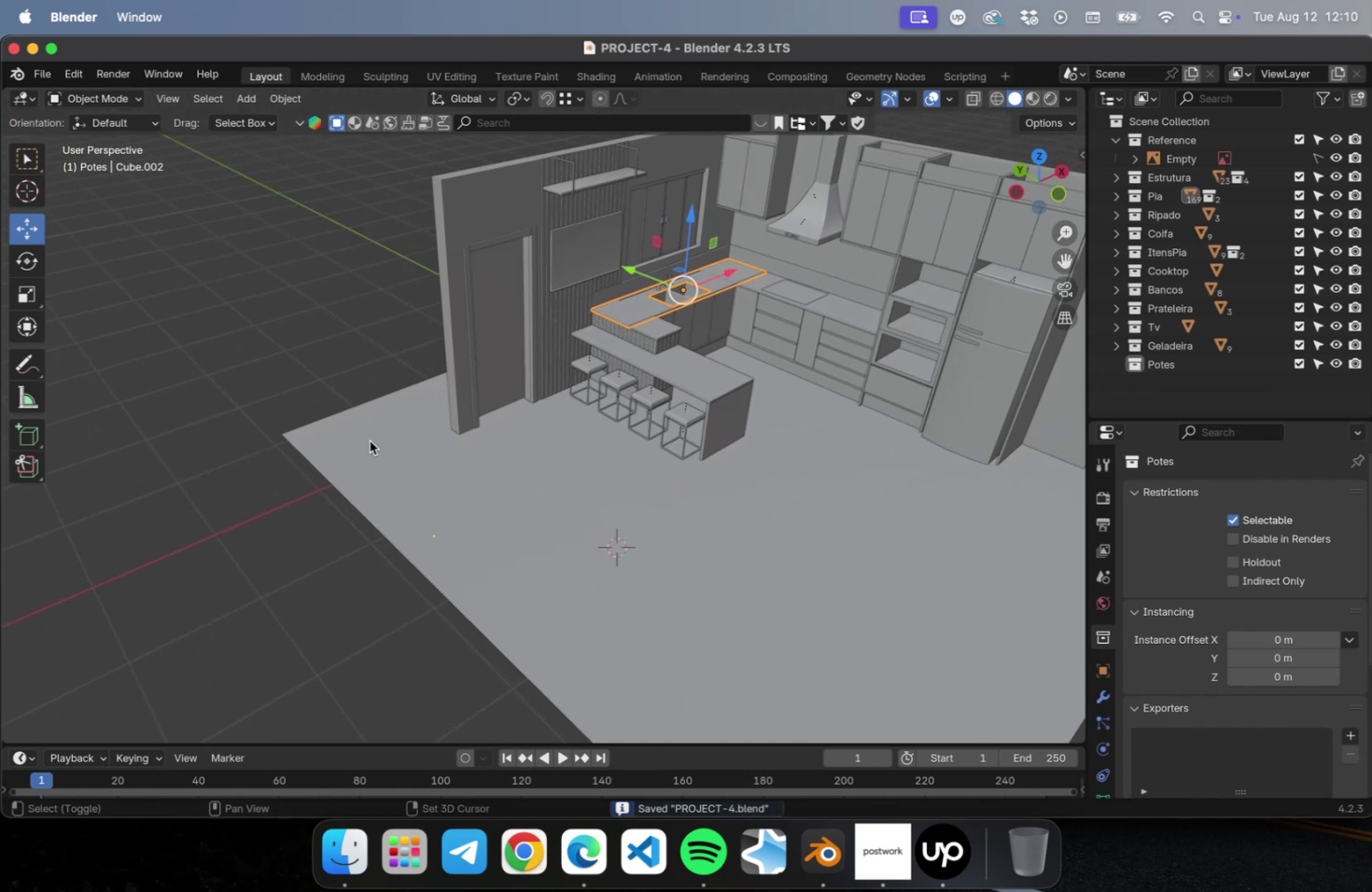 
key(Shift+A)
 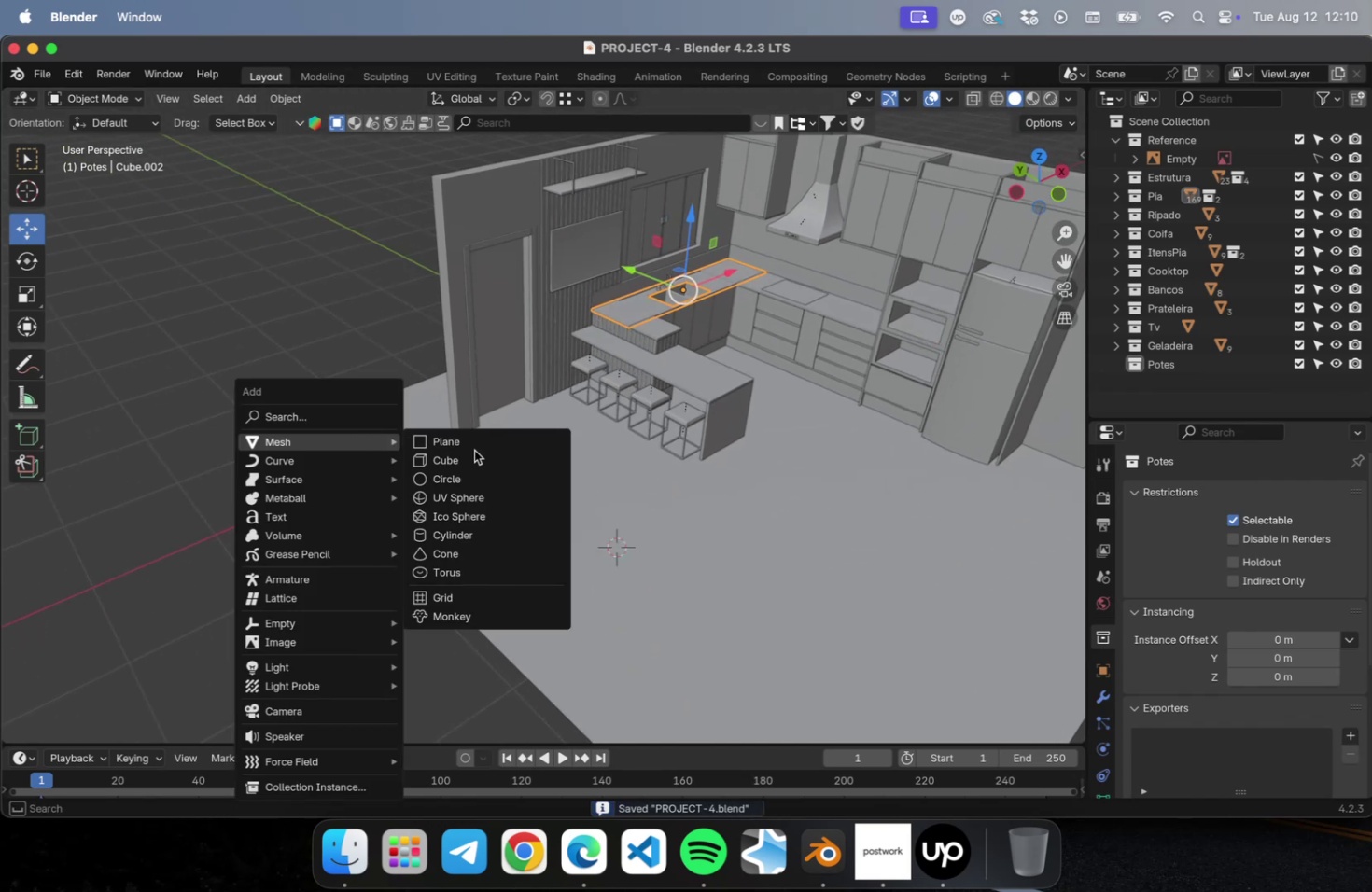 
left_click([474, 458])
 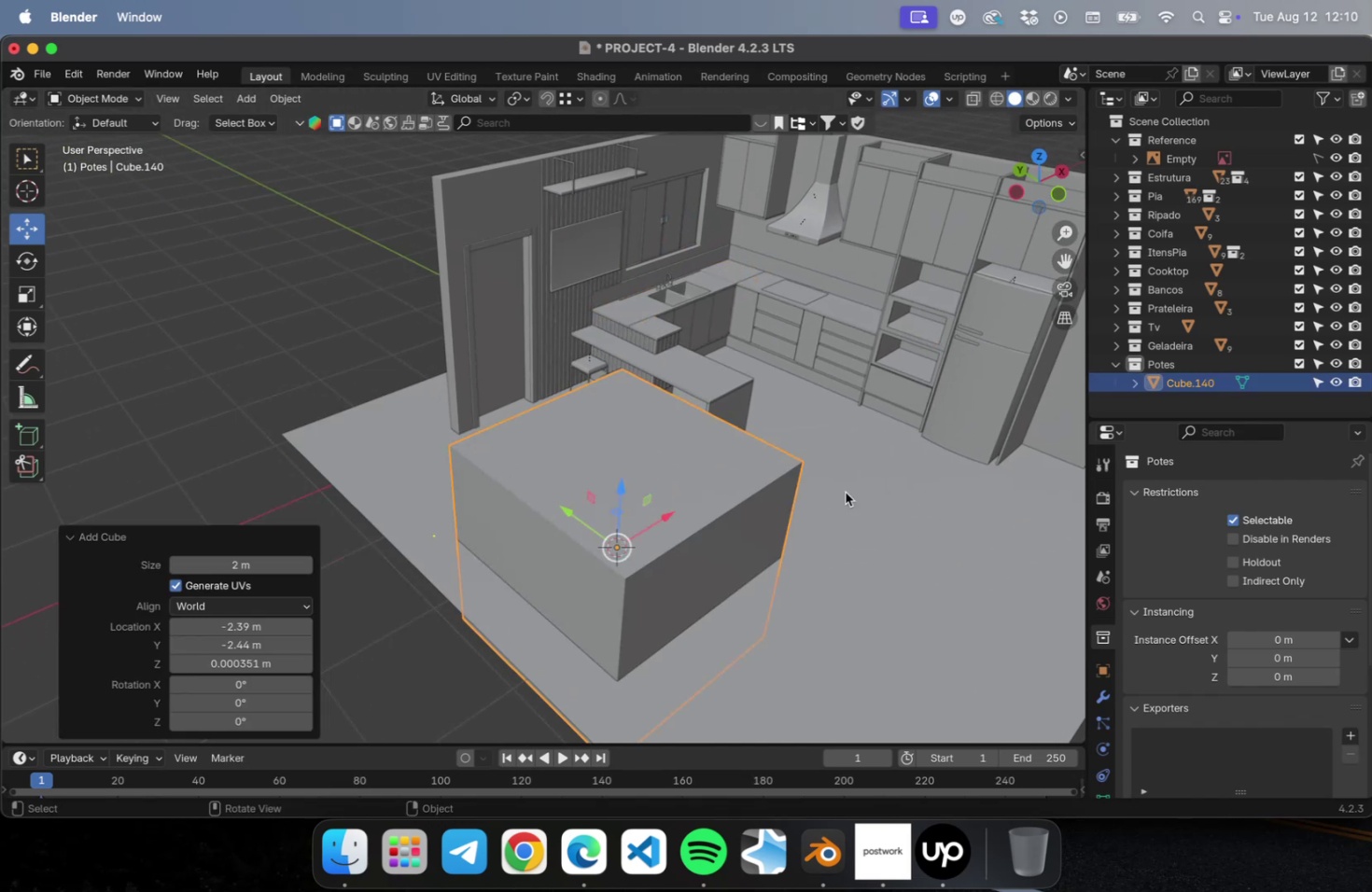 
key(S)
 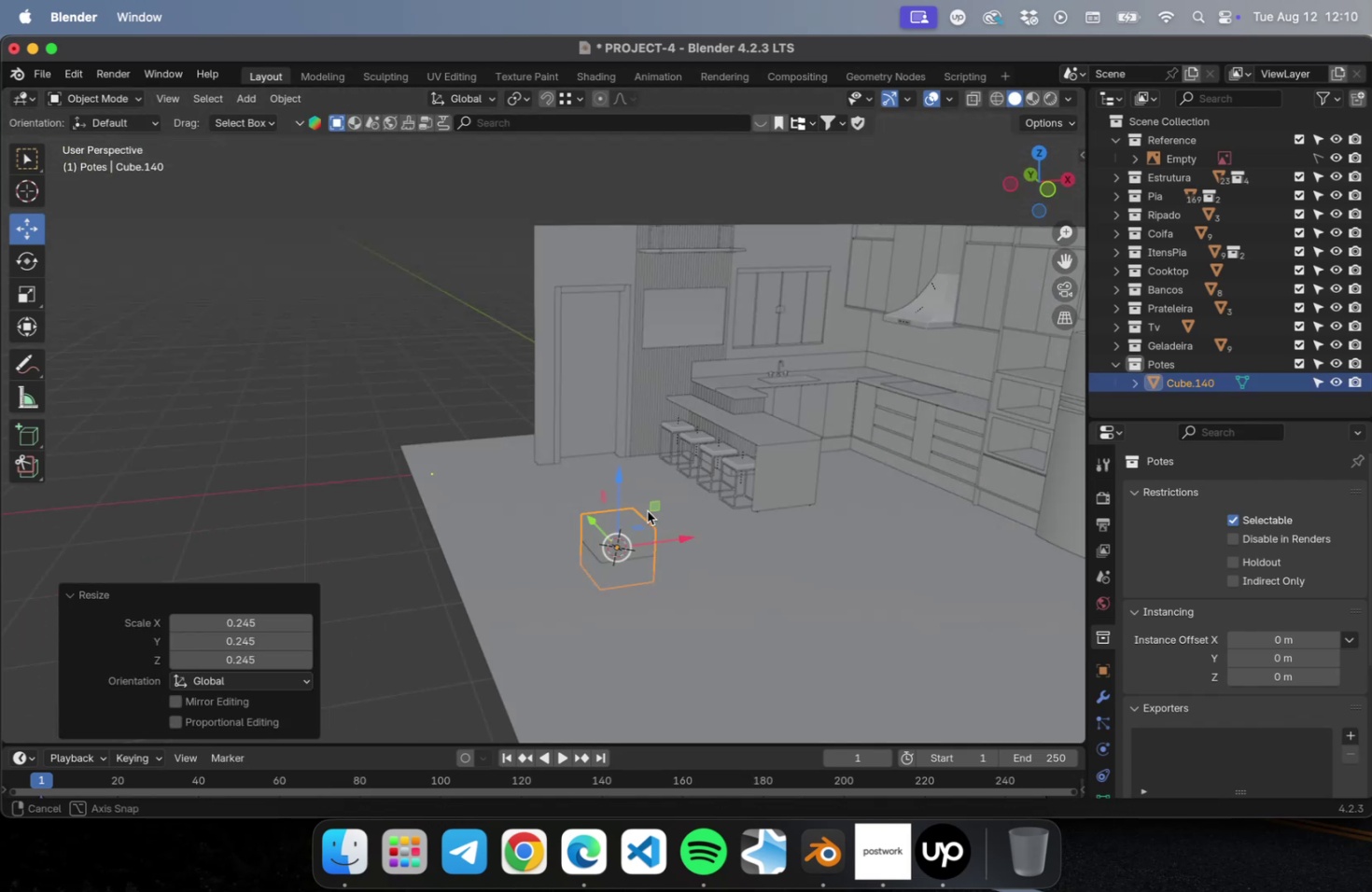 
left_click_drag(start_coordinate=[610, 476], to_coordinate=[623, 432])
 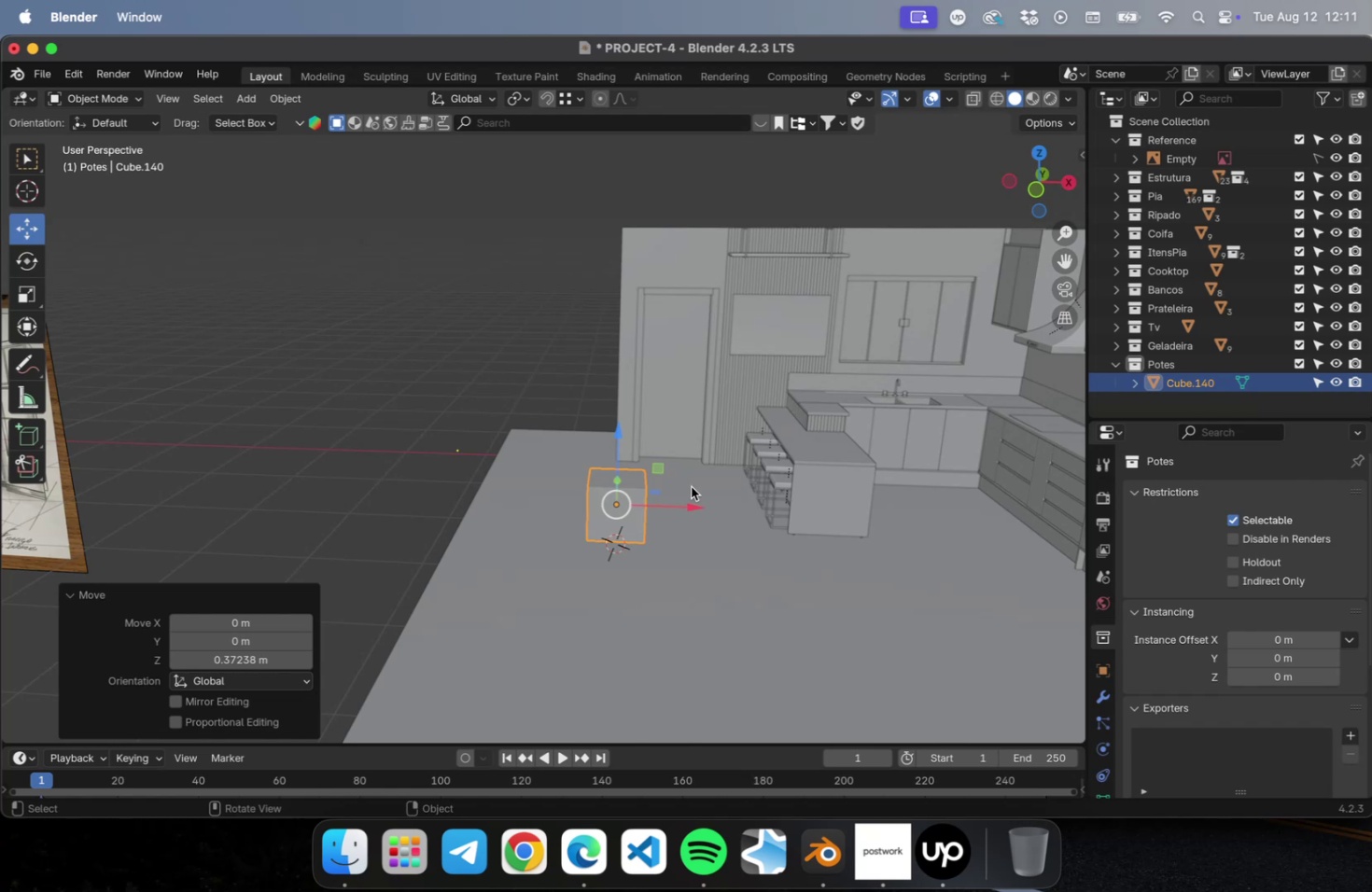 
key(NumLock)
 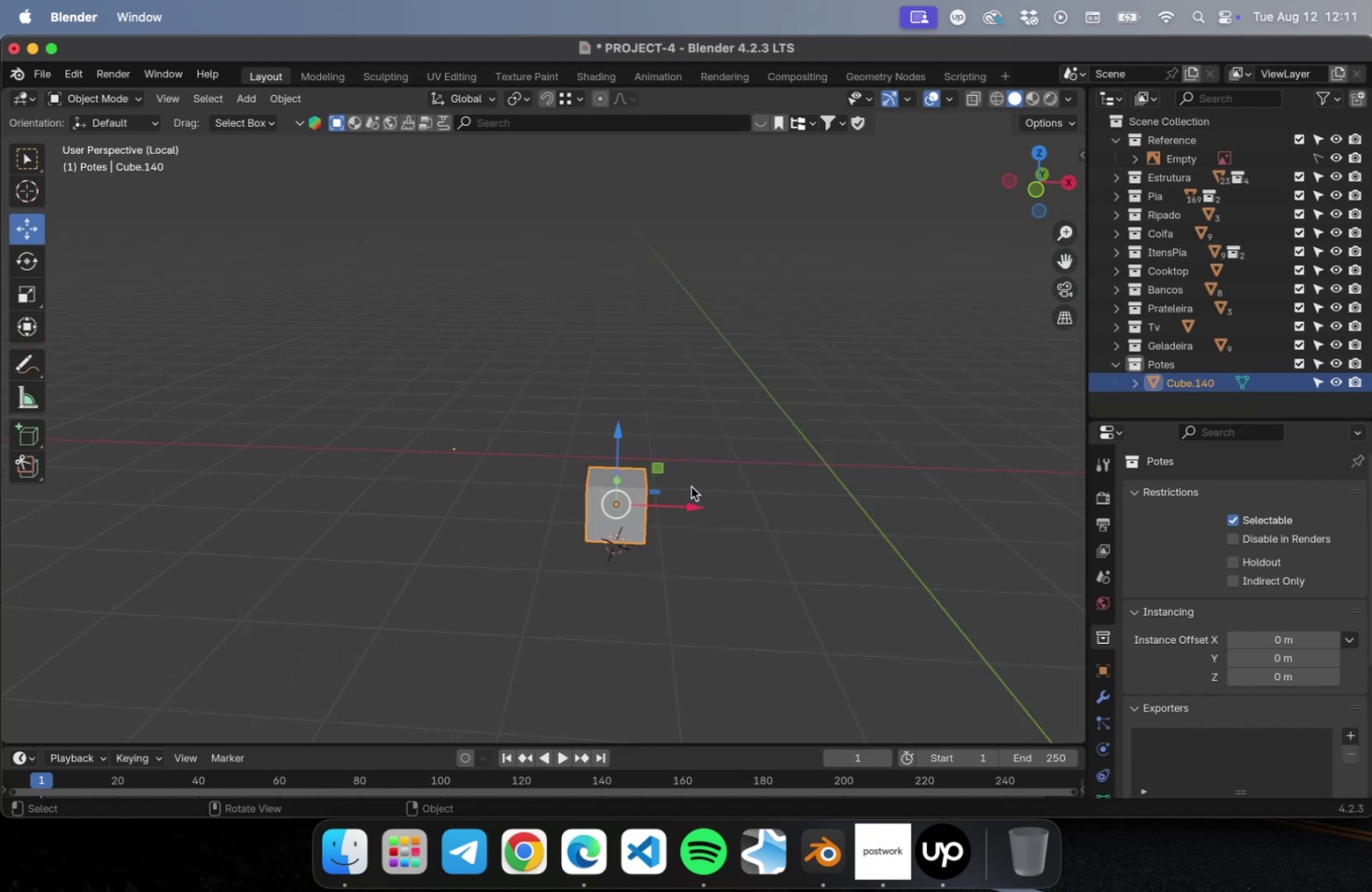 
key(NumpadDivide)
 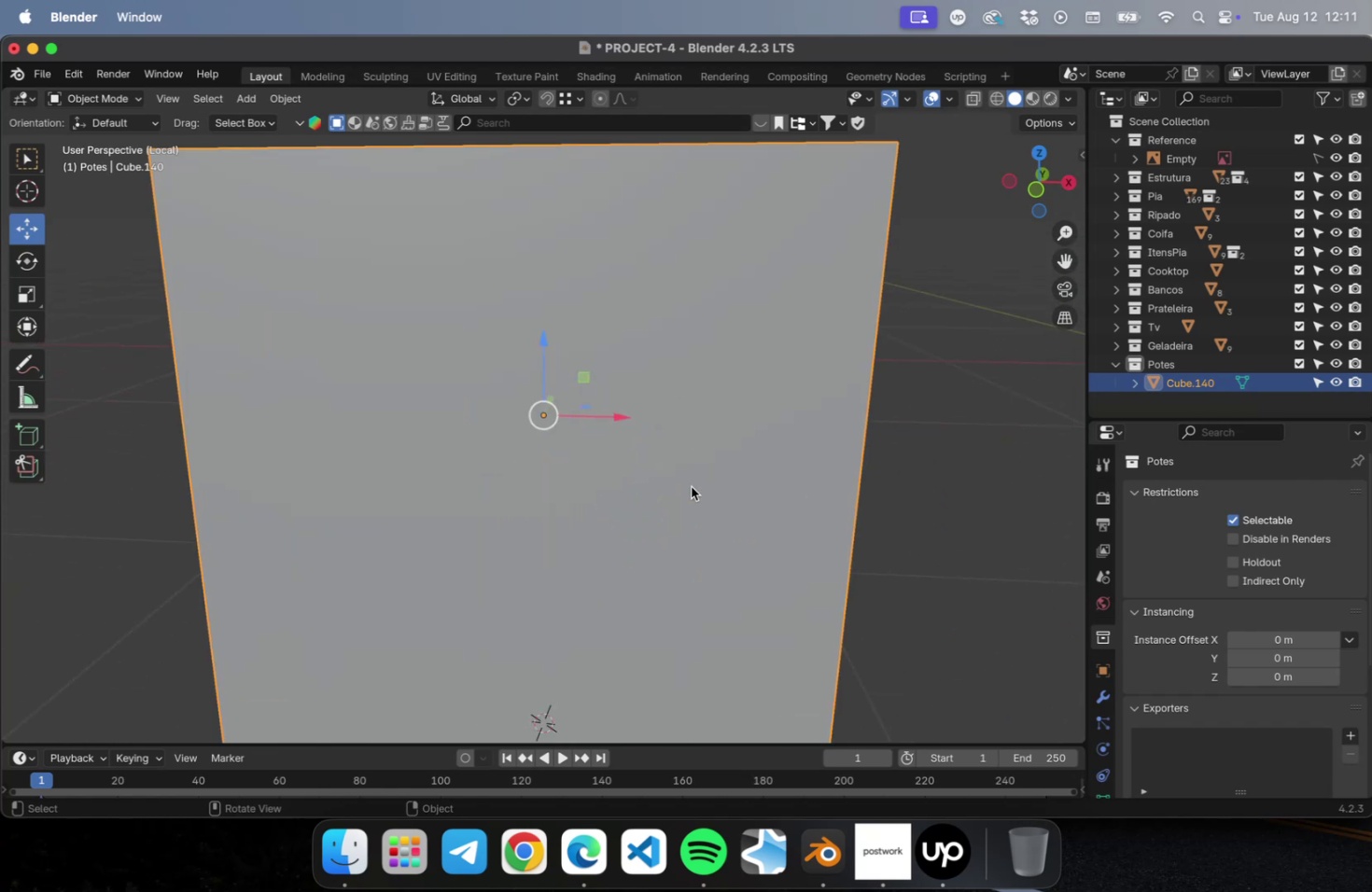 
scroll: coordinate [637, 452], scroll_direction: down, amount: 17.0
 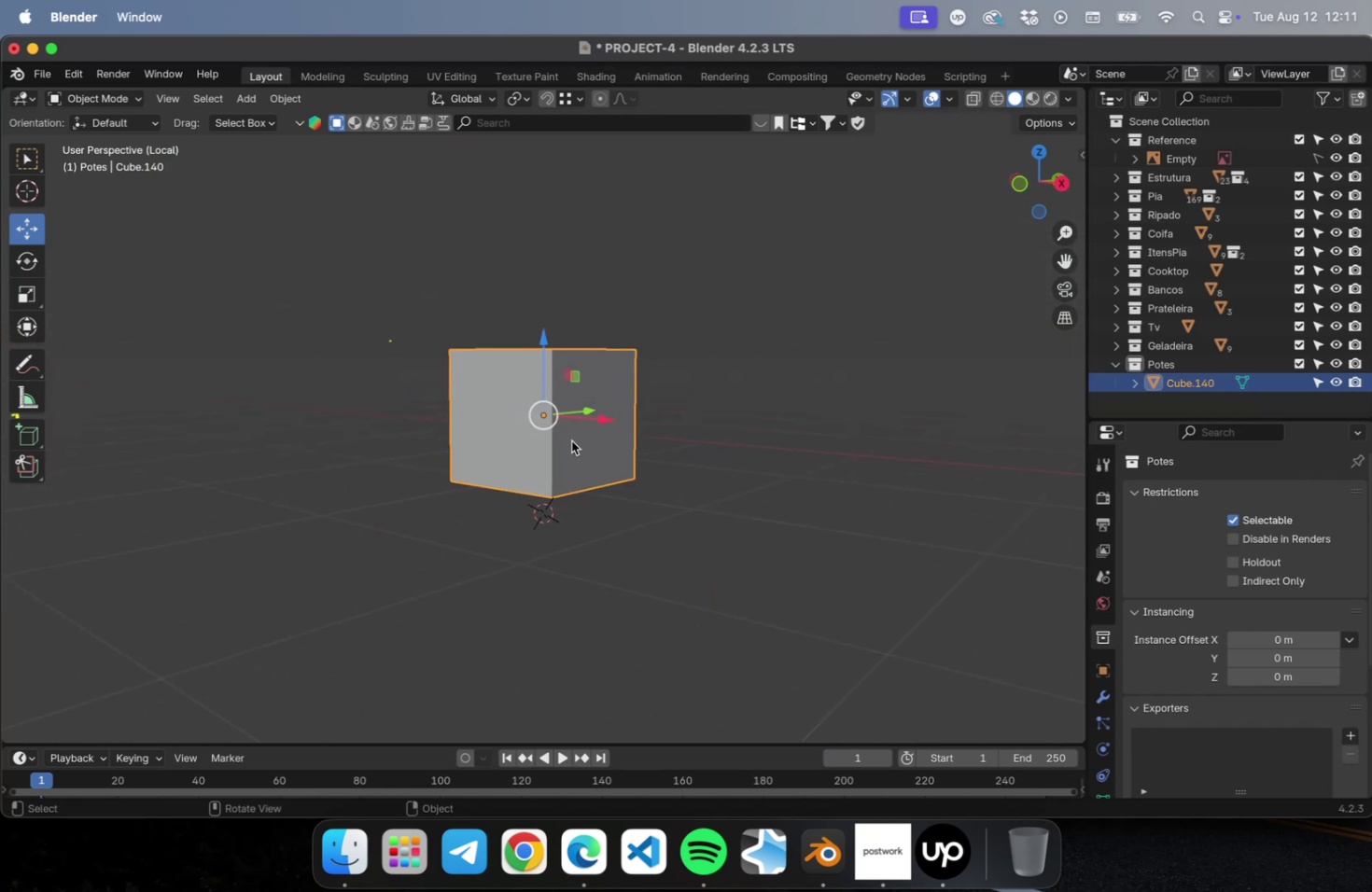 
type(1023412312)
 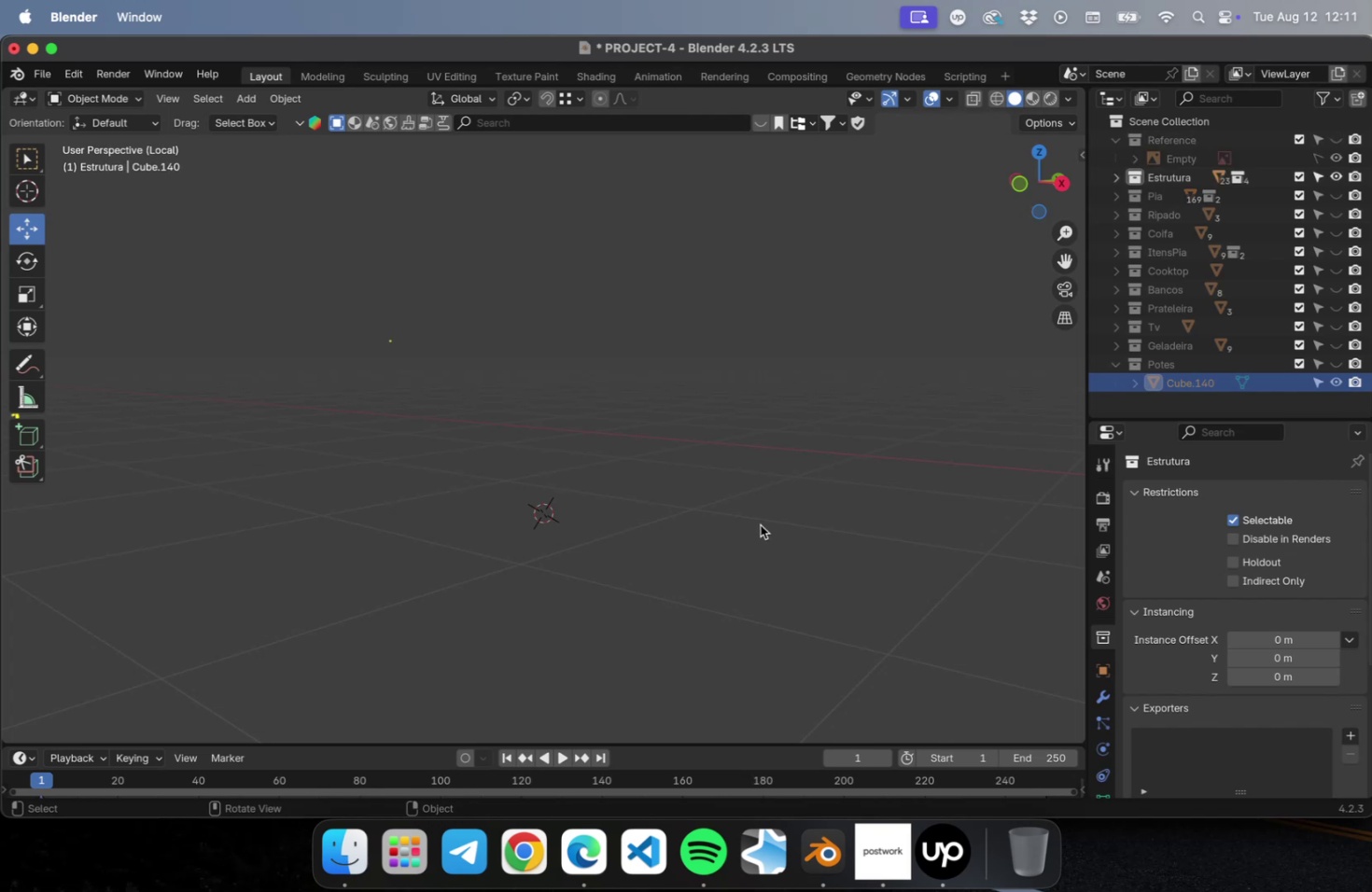 
left_click([760, 524])
 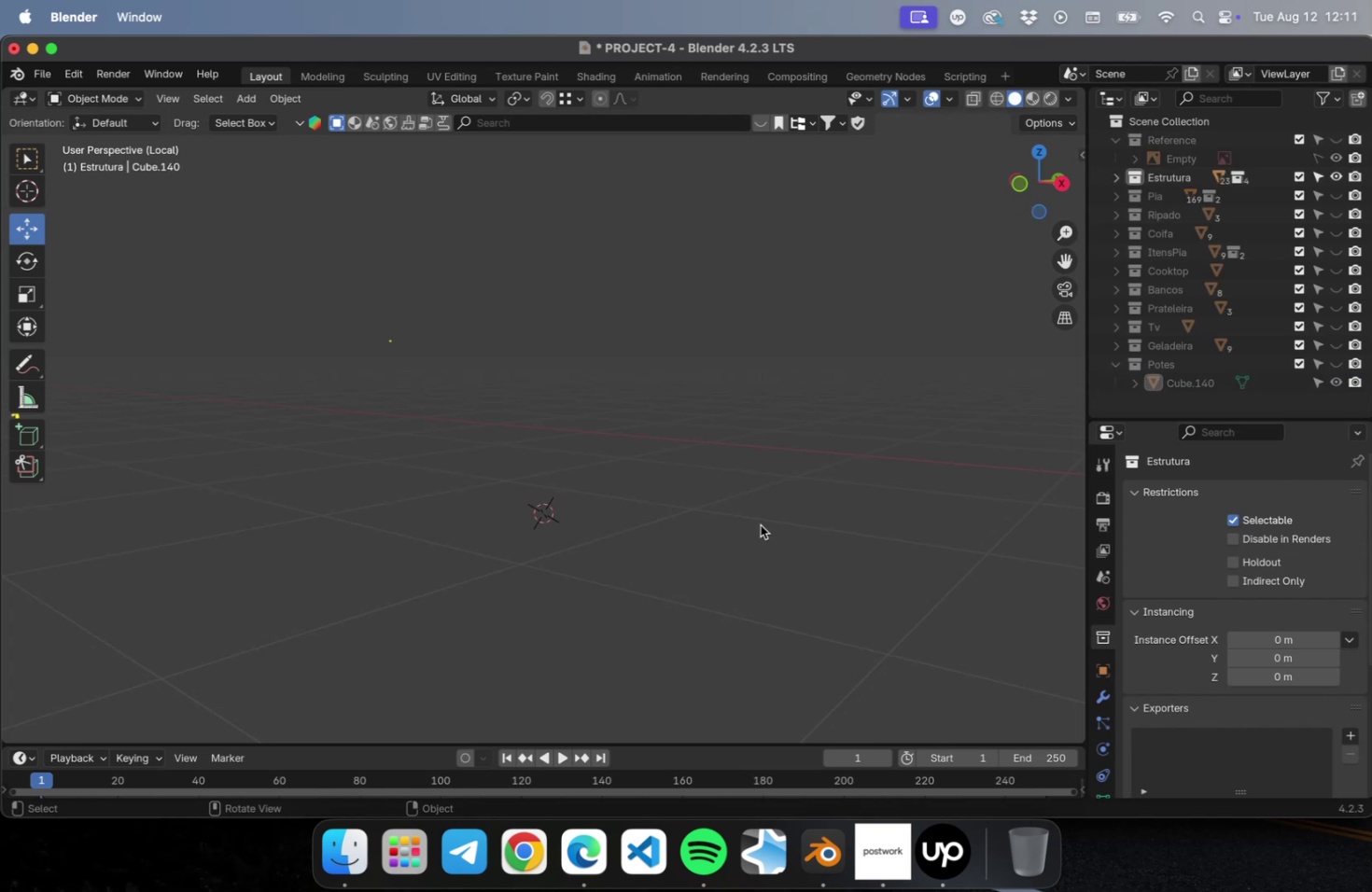 
type(23456789011)
 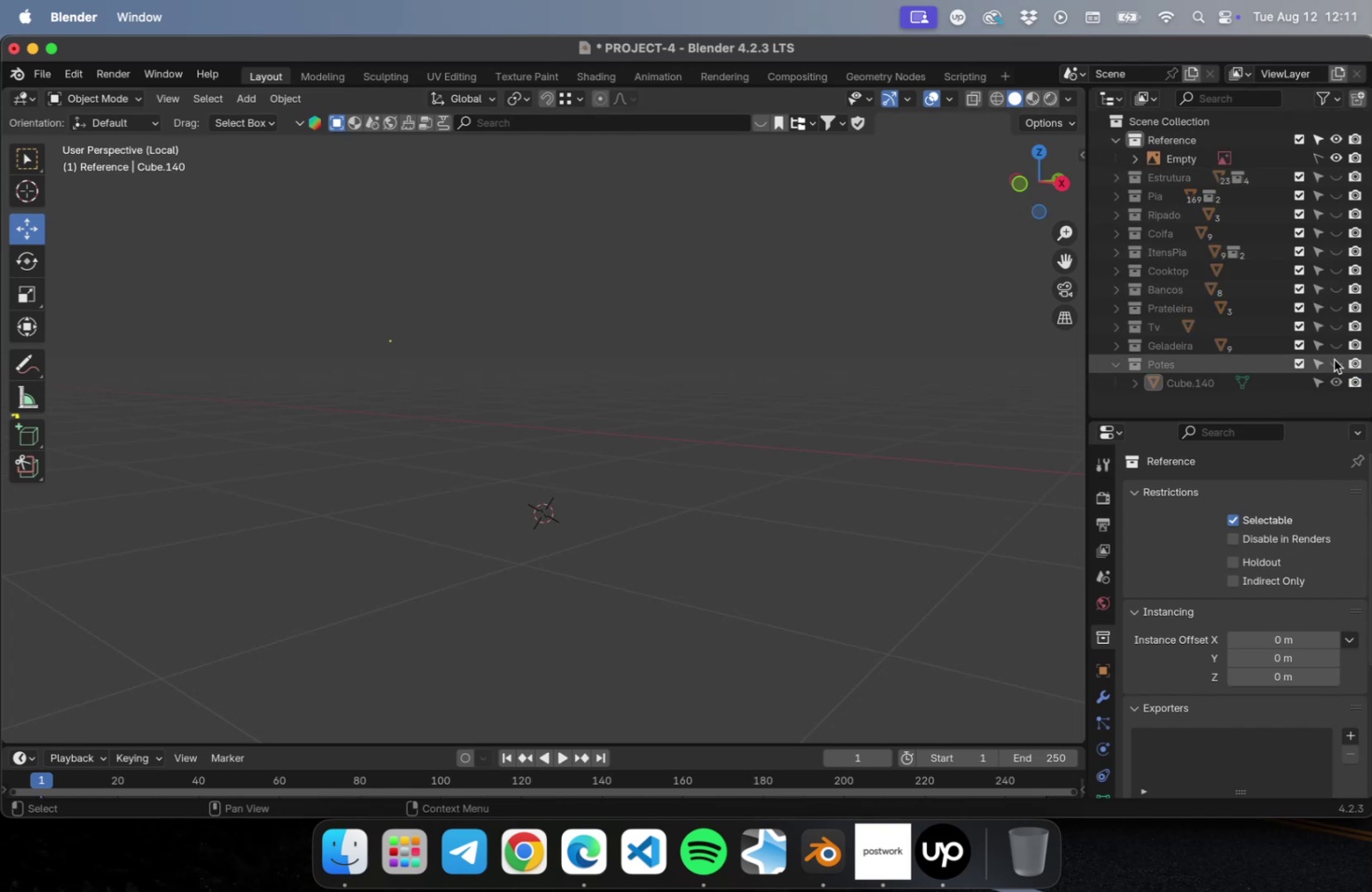 
left_click([1335, 365])
 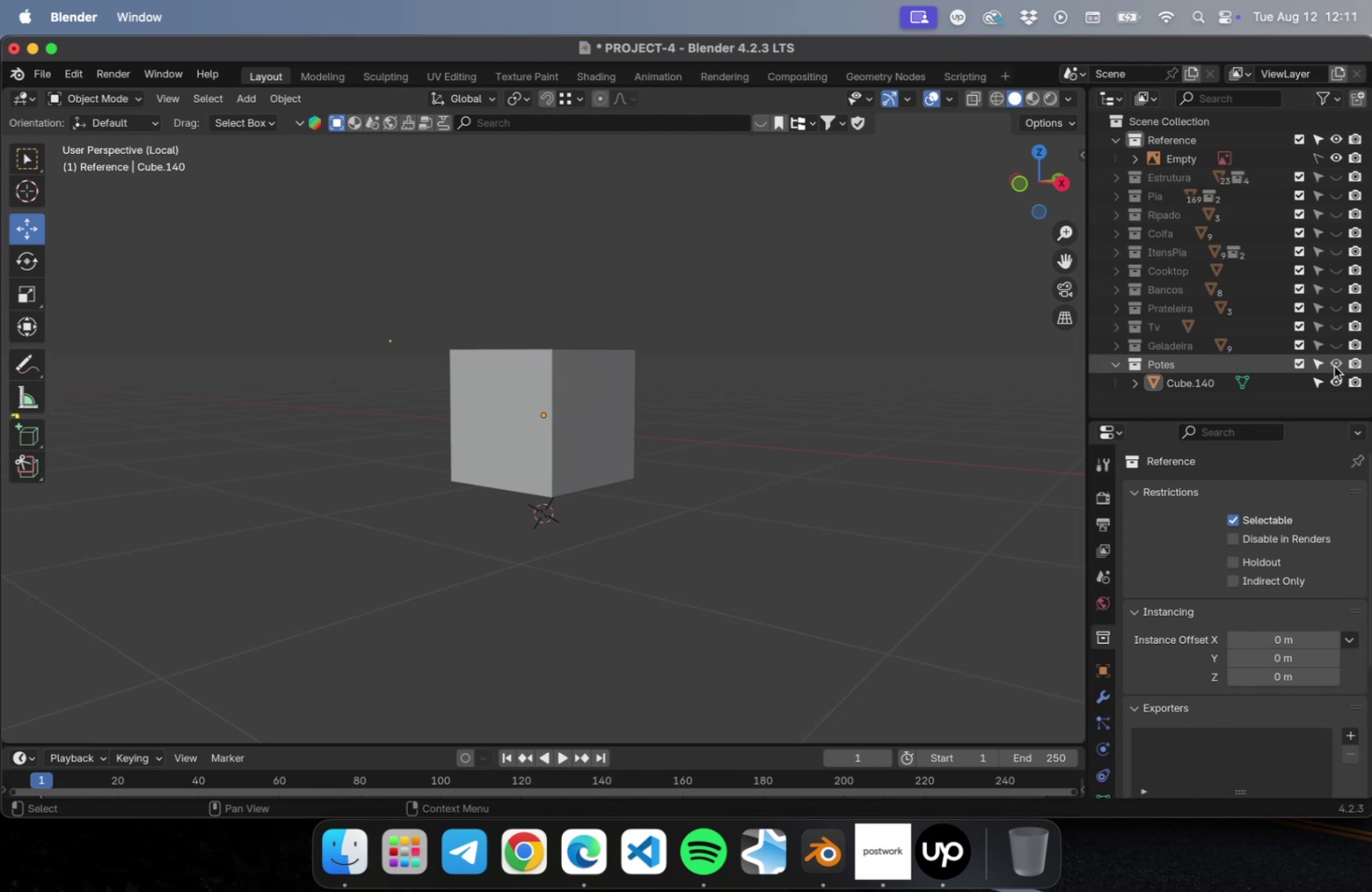 
left_click_drag(start_coordinate=[1333, 366], to_coordinate=[1340, 190])
 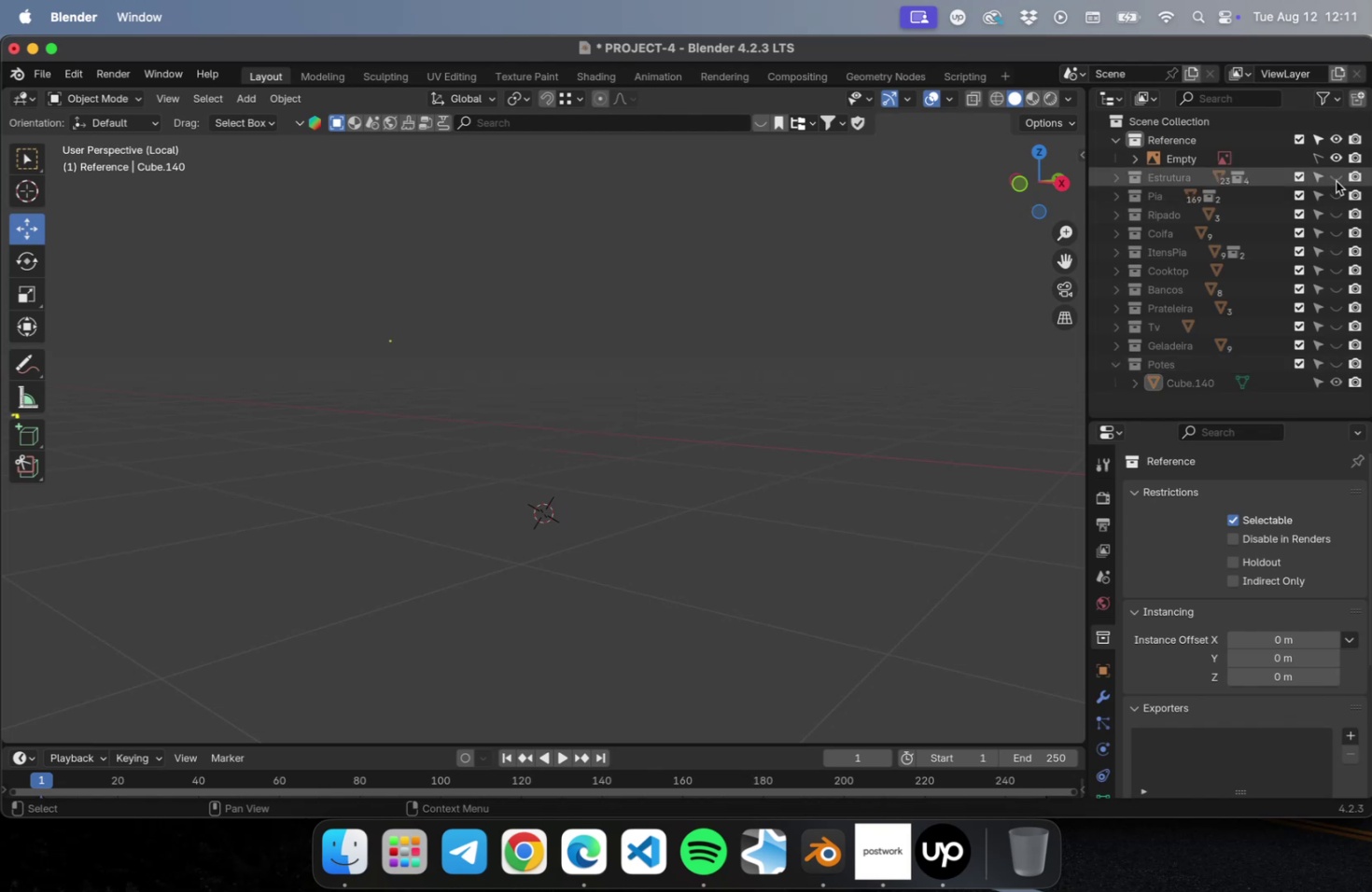 
left_click_drag(start_coordinate=[1335, 181], to_coordinate=[1337, 368])
 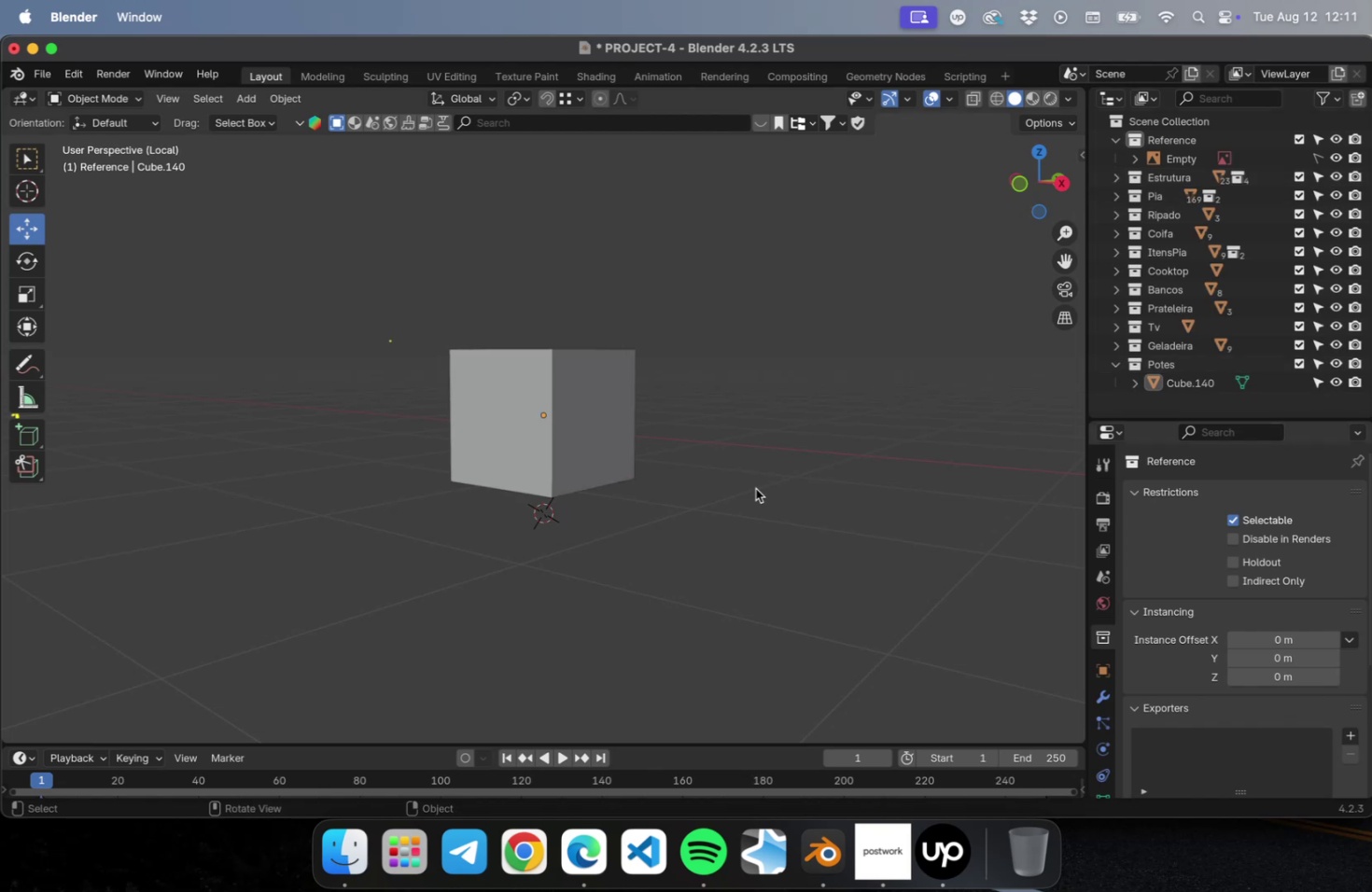 
left_click([755, 488])
 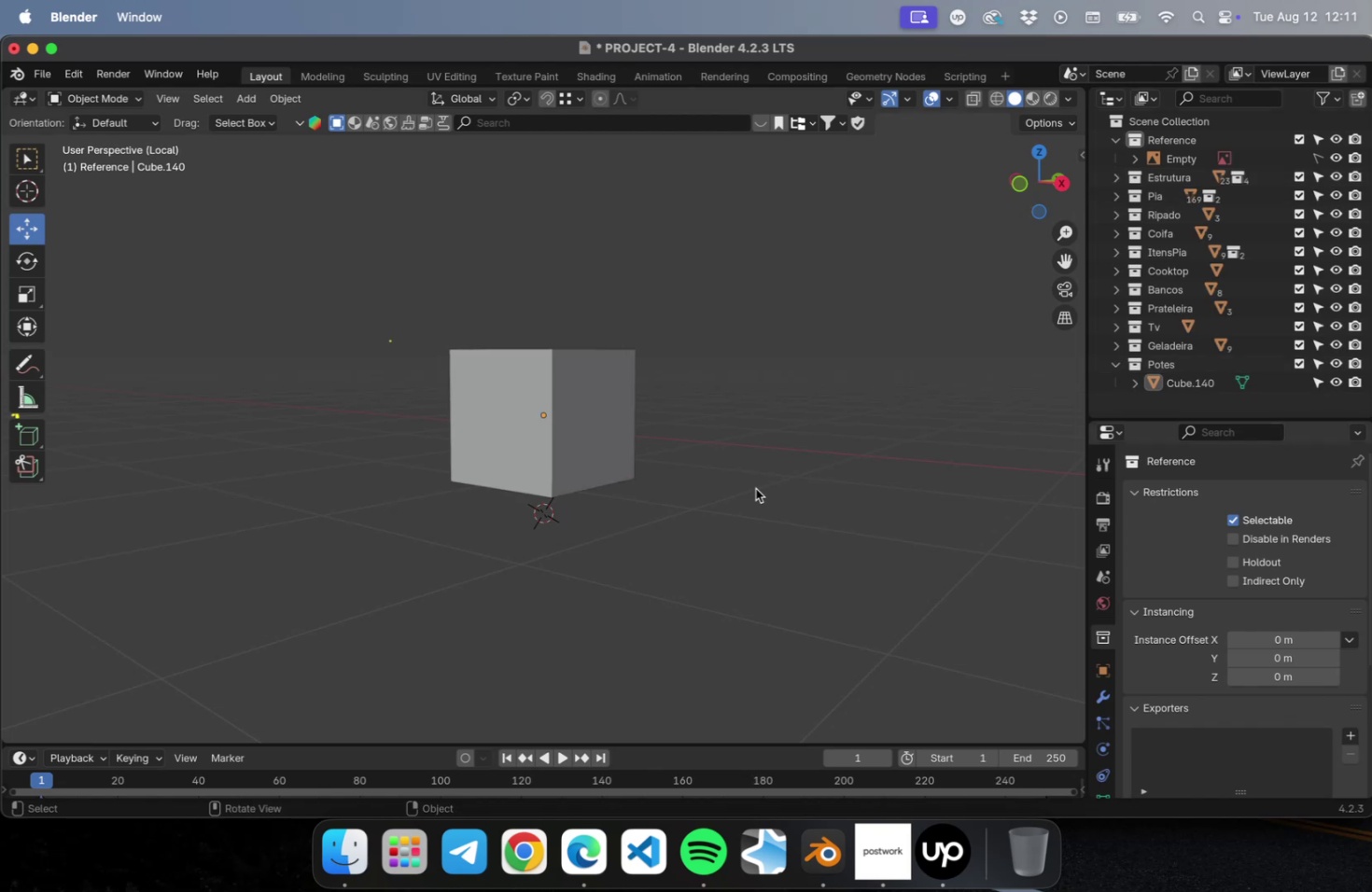 
key(Meta+CommandLeft)
 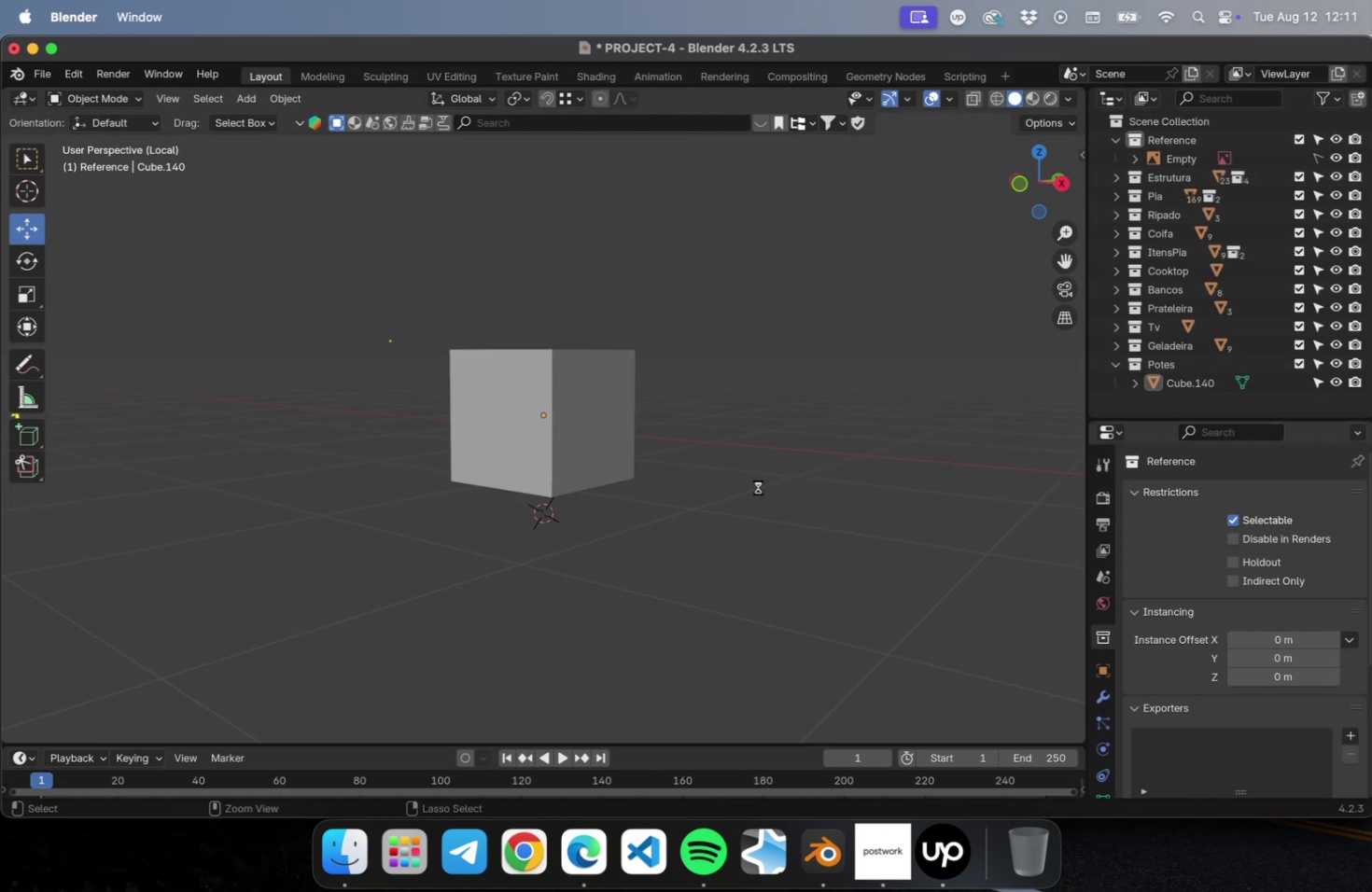 
key(Meta+S)
 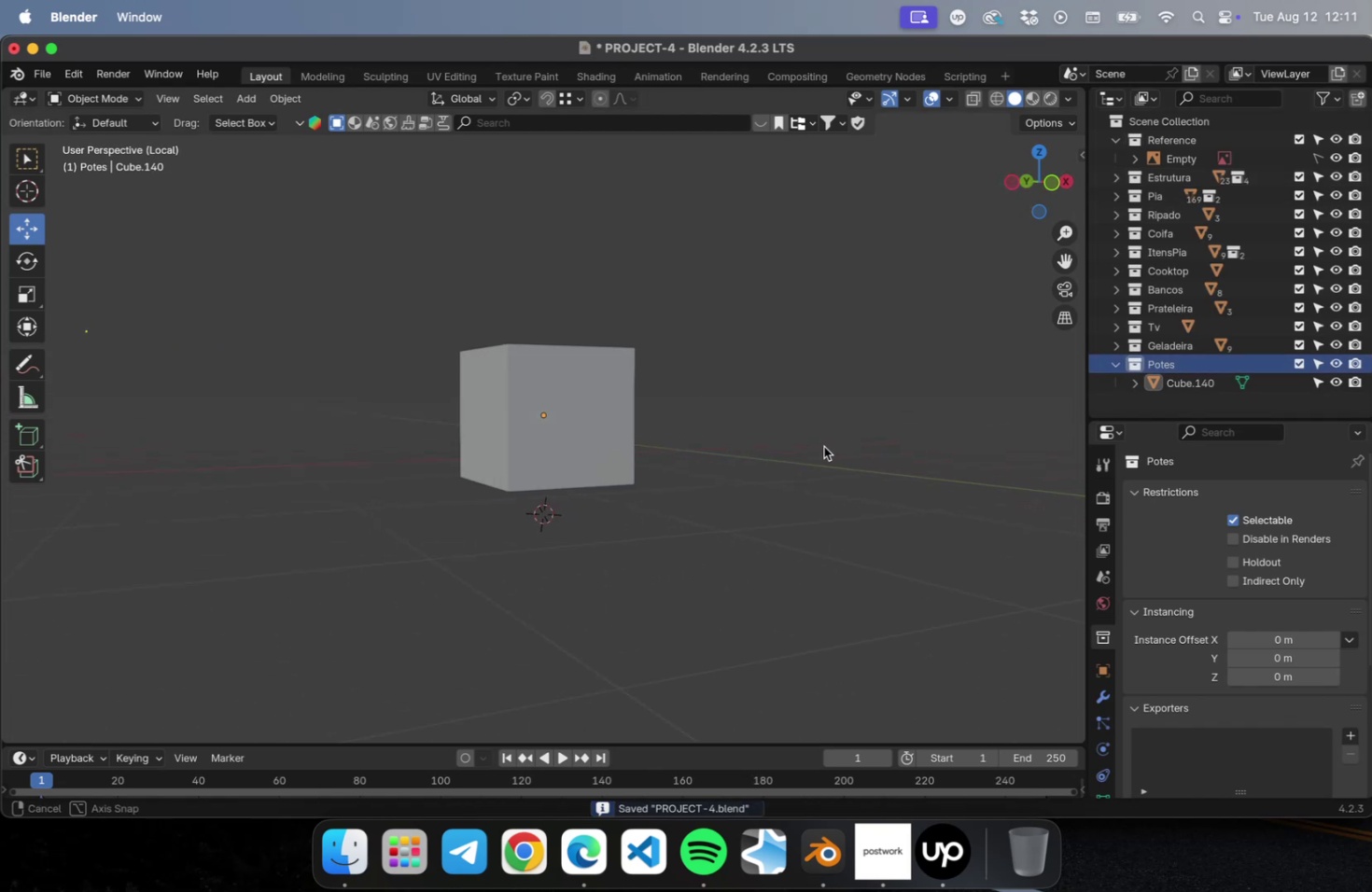 
key(Tab)
 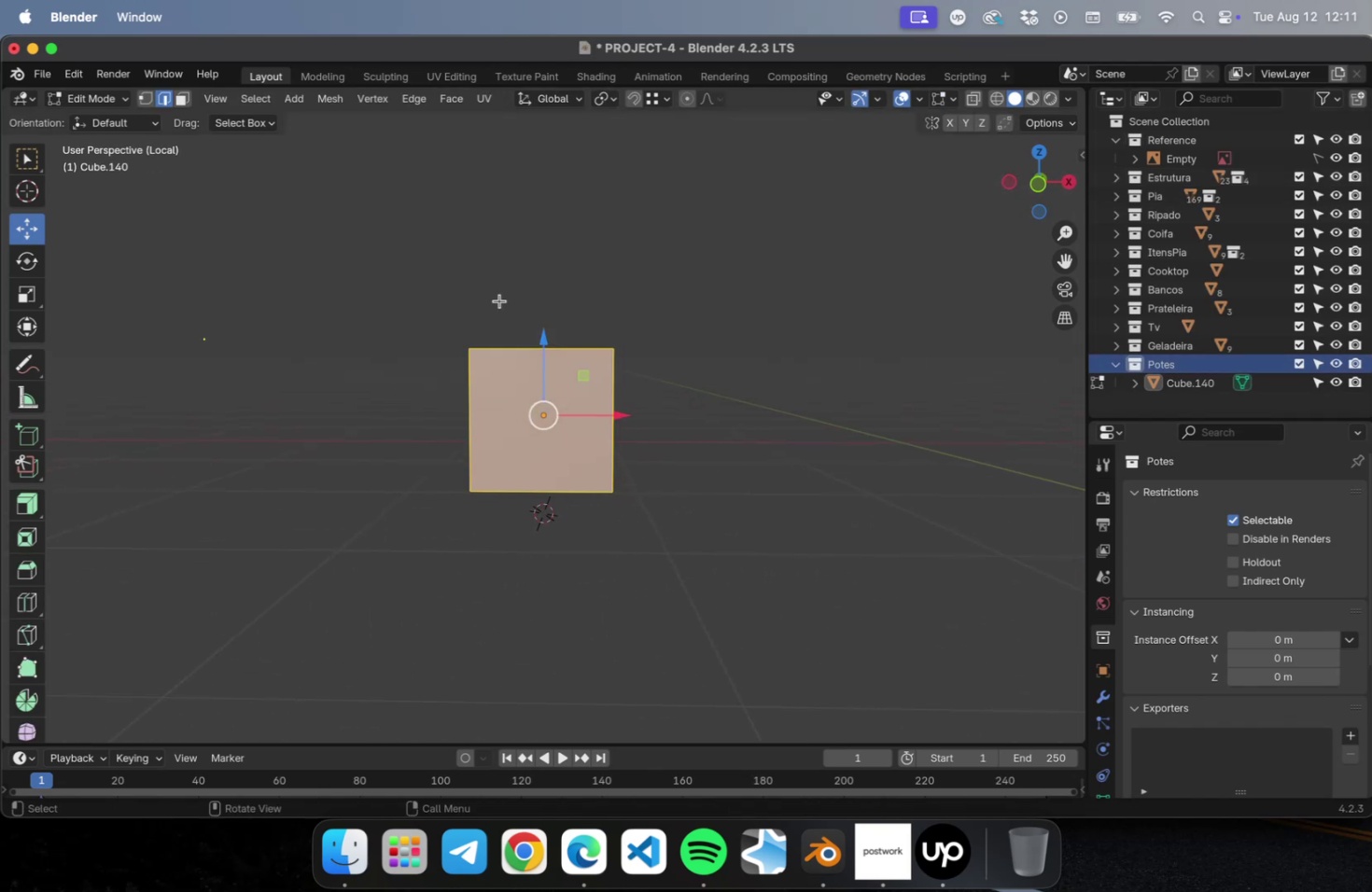 
key(NumLock)
 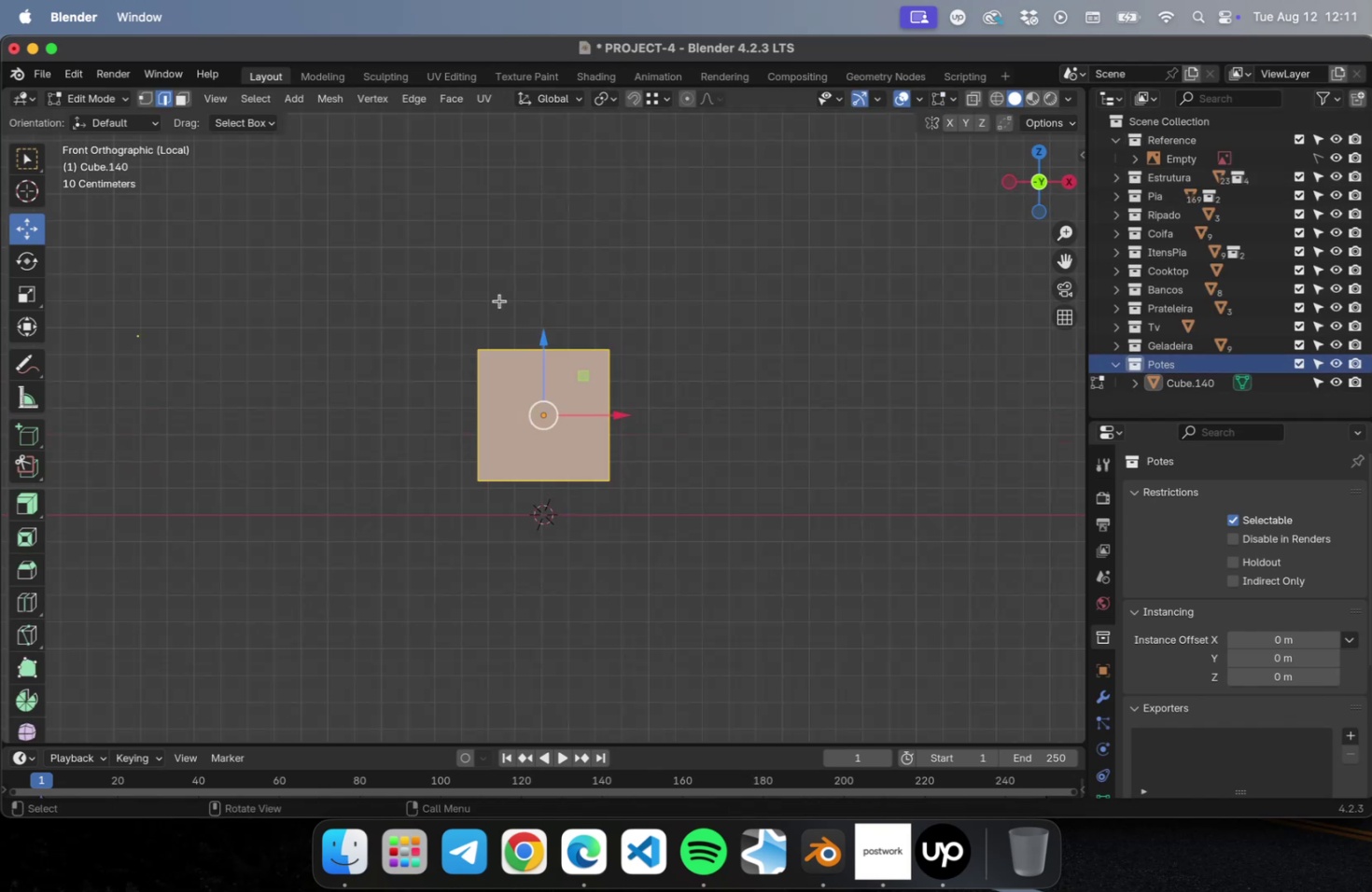 
key(Numpad1)
 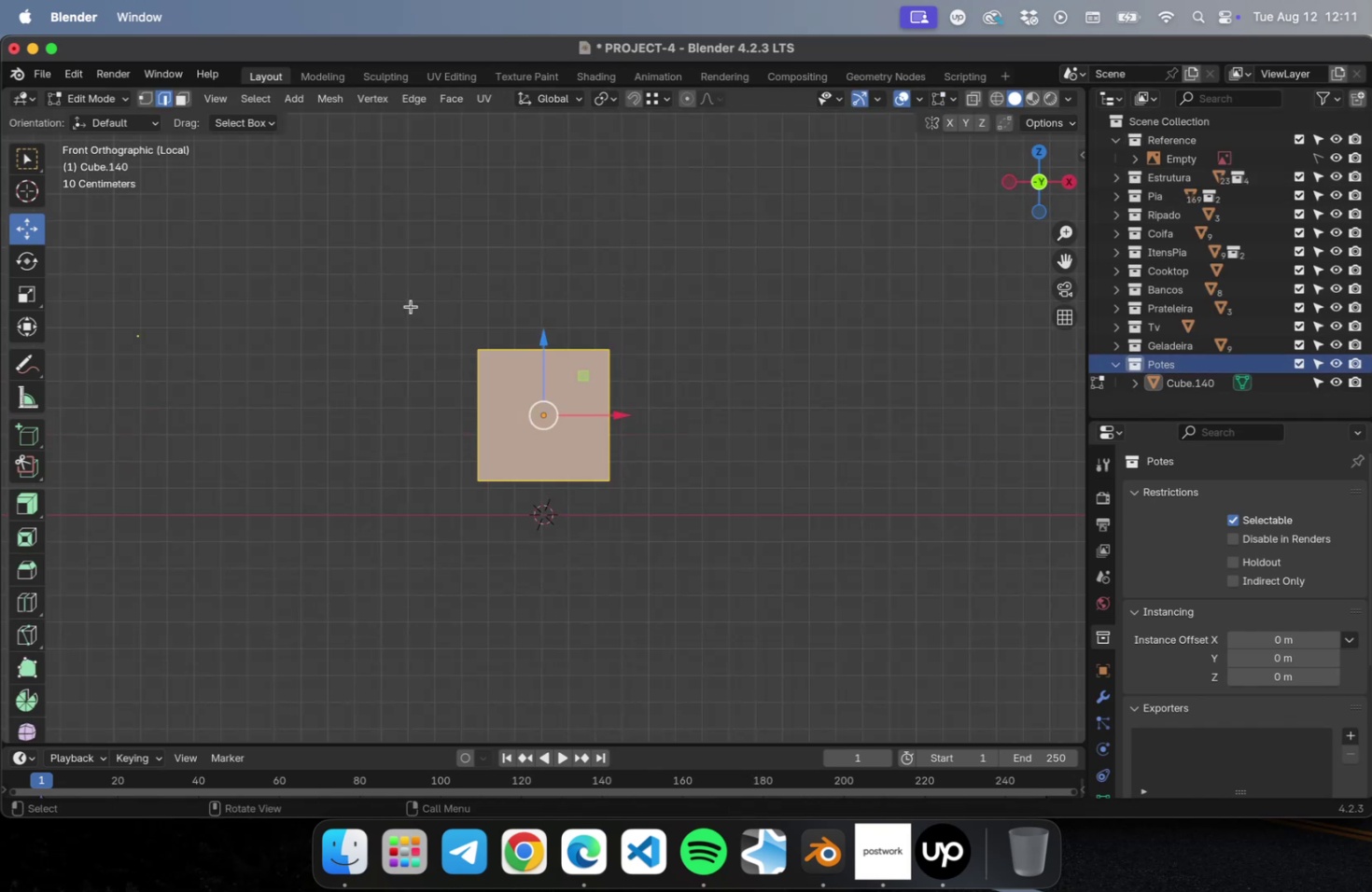 
key(1)
 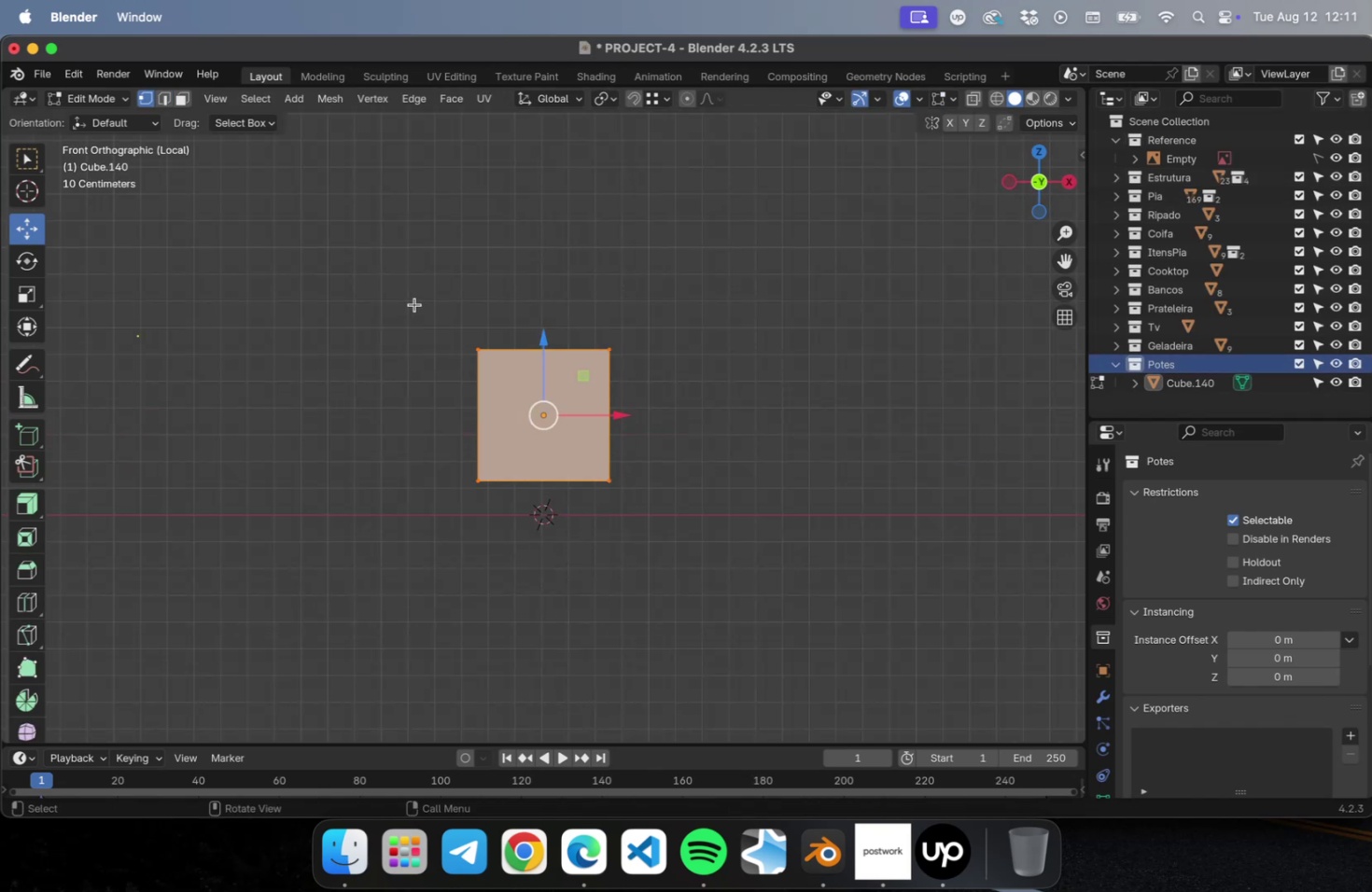 
left_click_drag(start_coordinate=[415, 304], to_coordinate=[812, 396])
 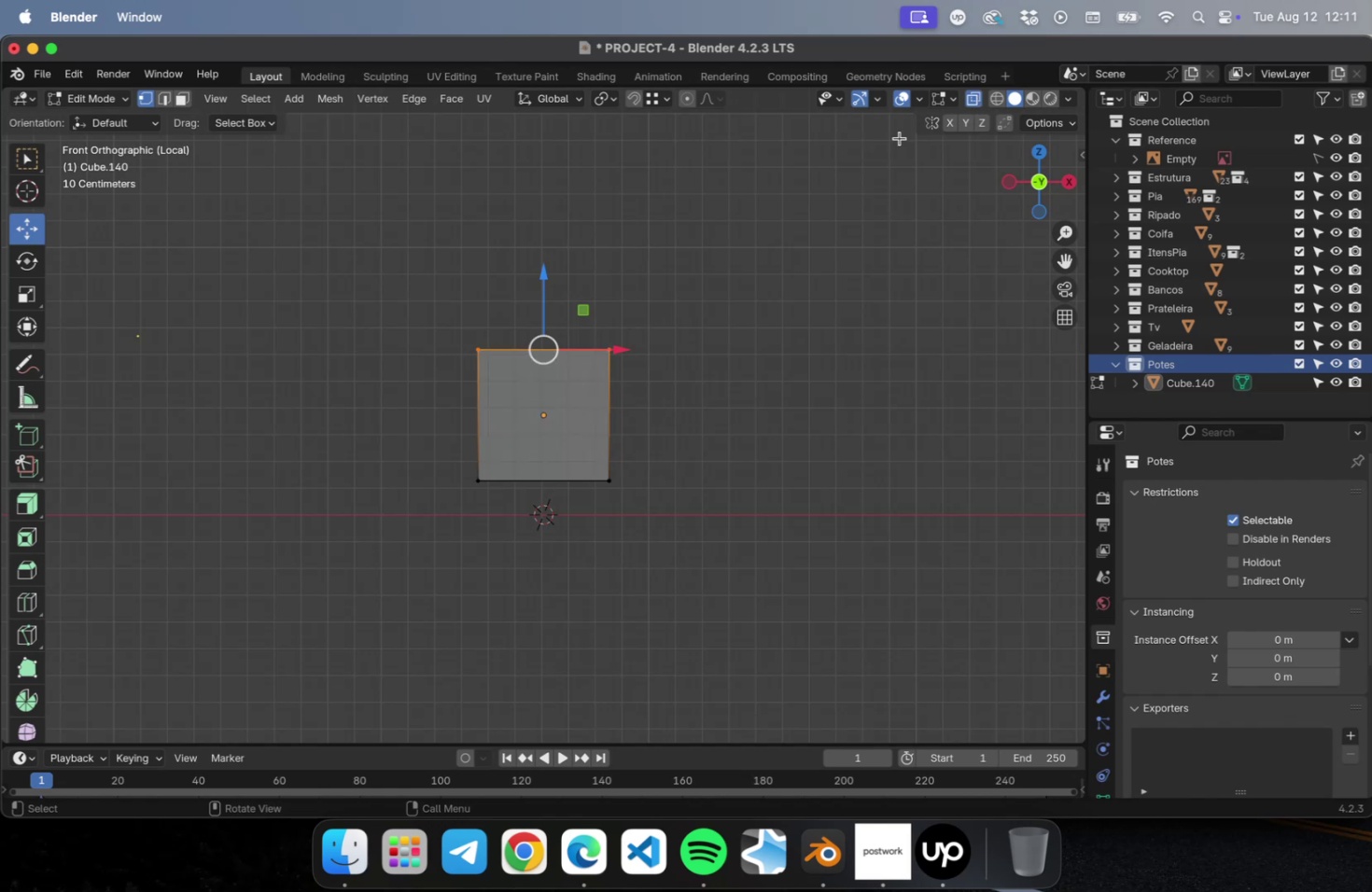 
left_click_drag(start_coordinate=[303, 282], to_coordinate=[818, 395])
 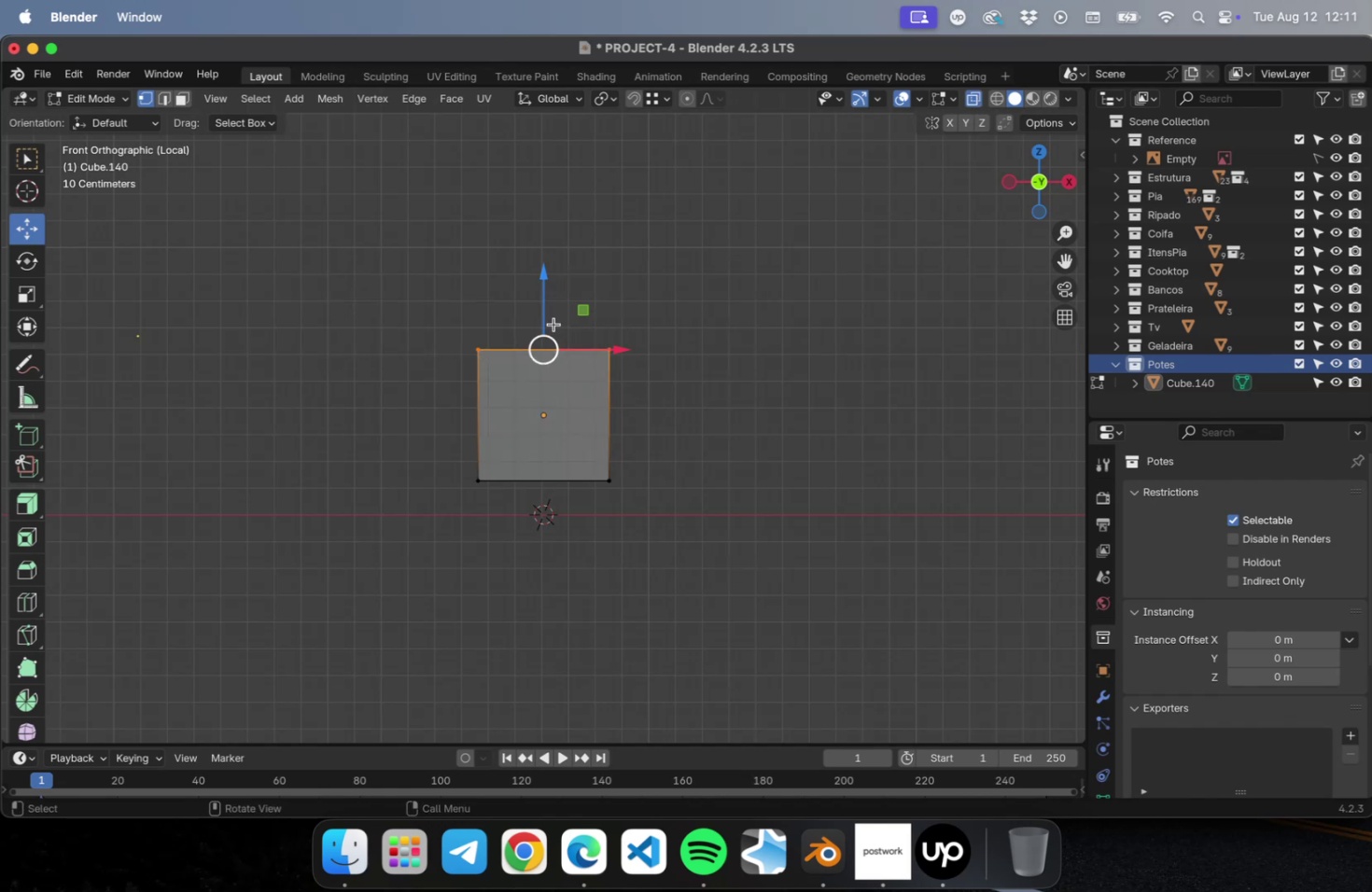 
left_click_drag(start_coordinate=[549, 283], to_coordinate=[559, 109])
 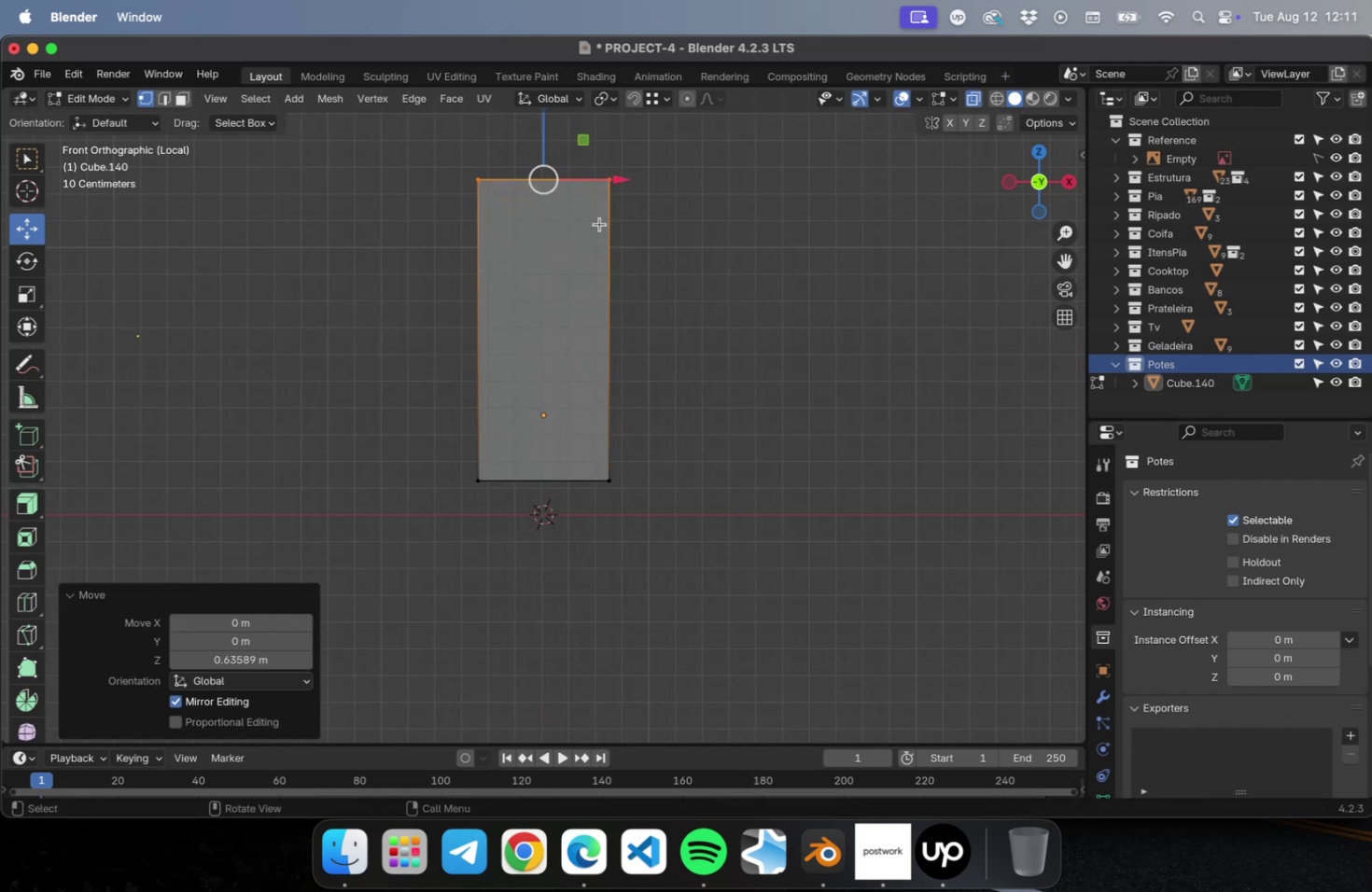 
hold_key(key=ShiftLeft, duration=0.55)
 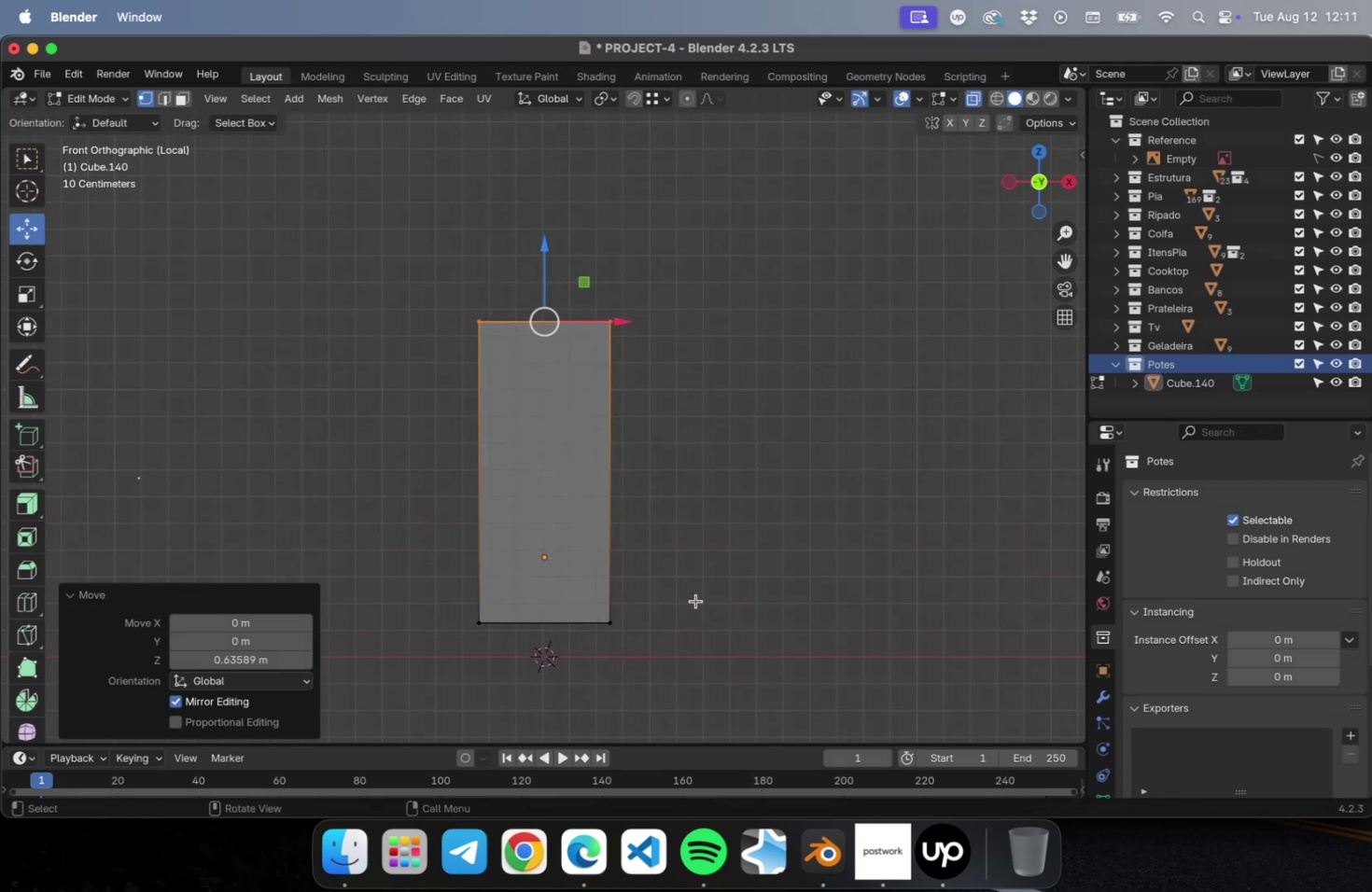 
key(Tab)
 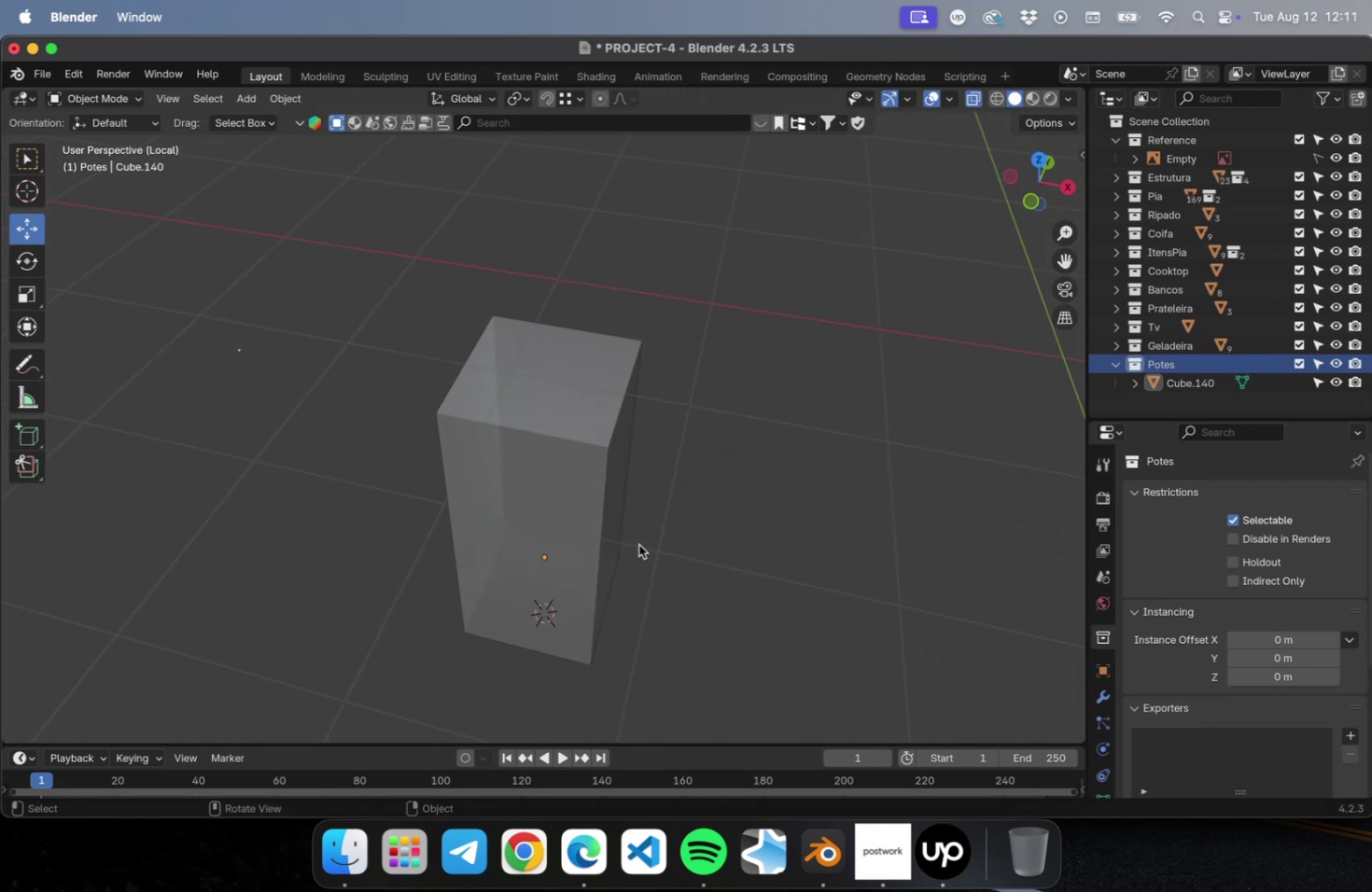 
left_click([572, 469])
 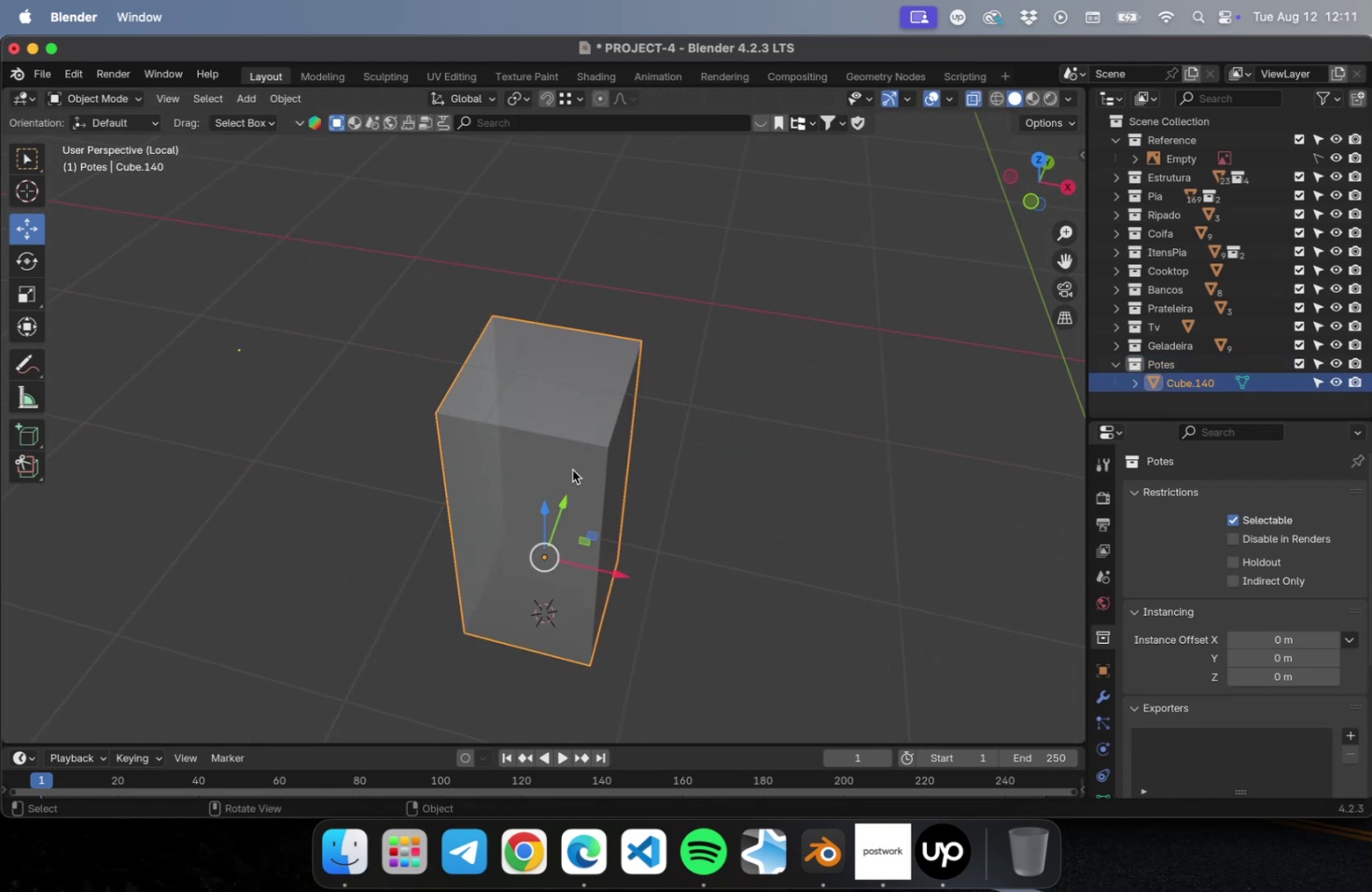 
key(S)
 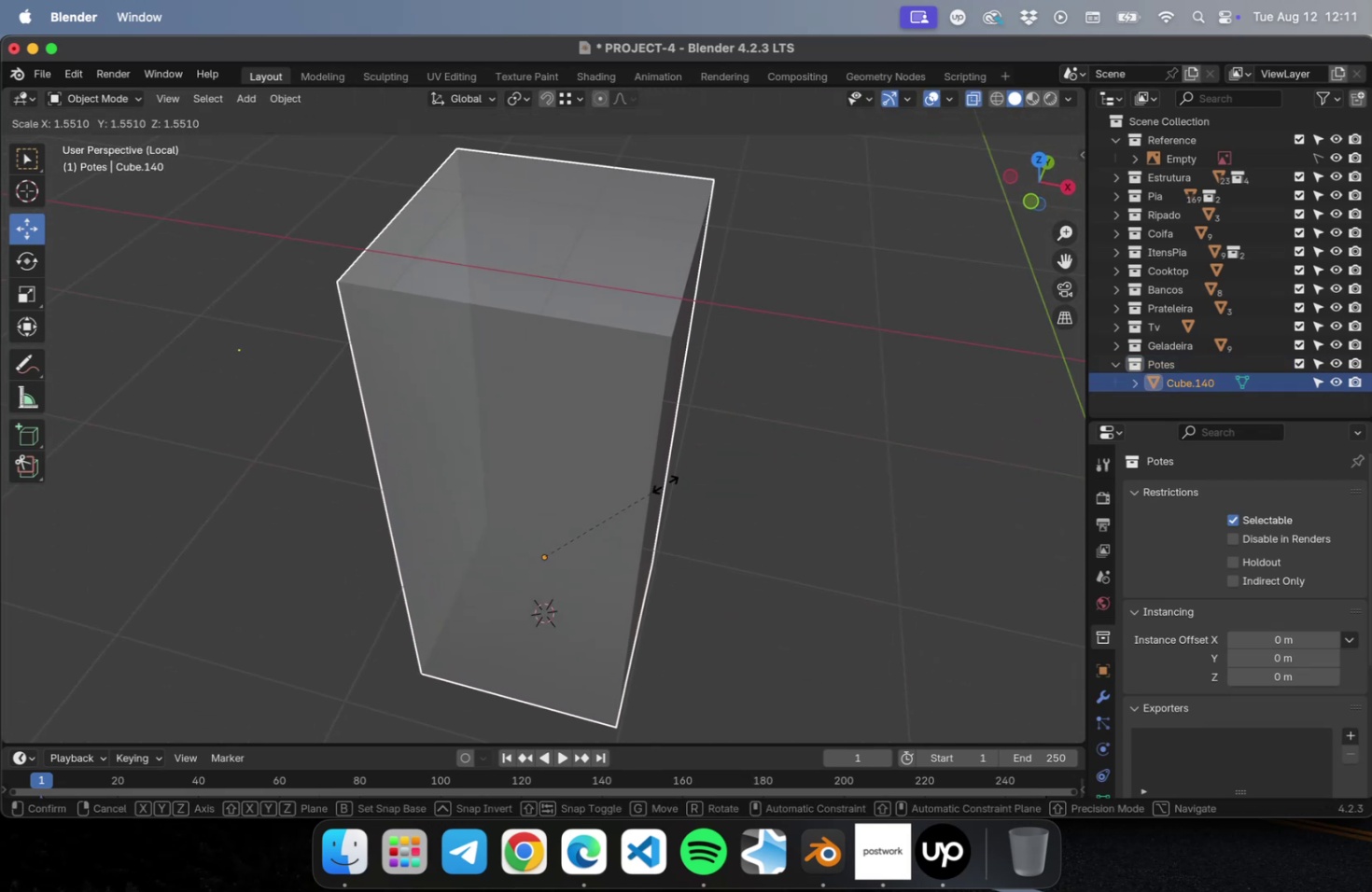 
left_click([665, 482])
 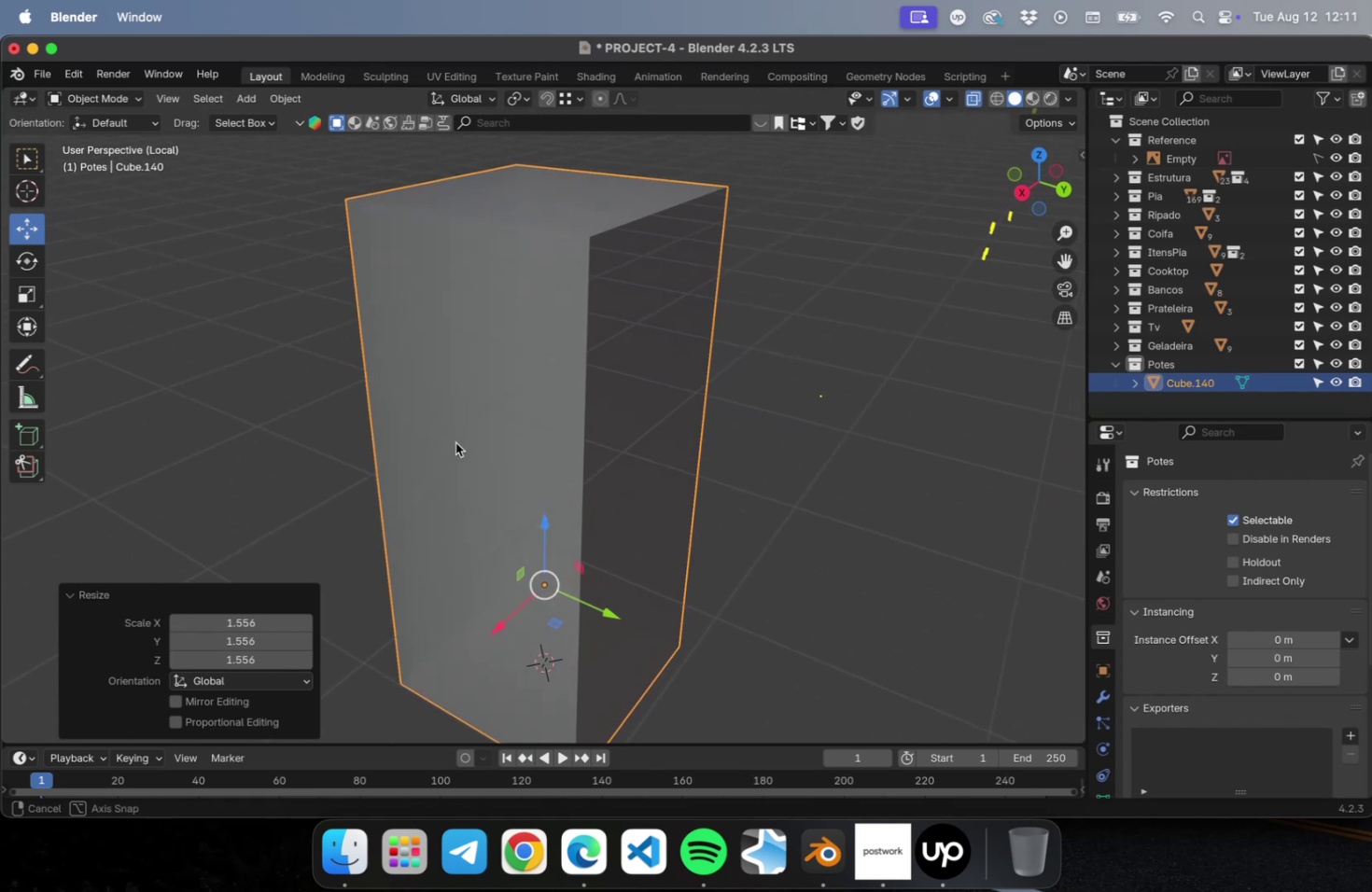 
key(S)
 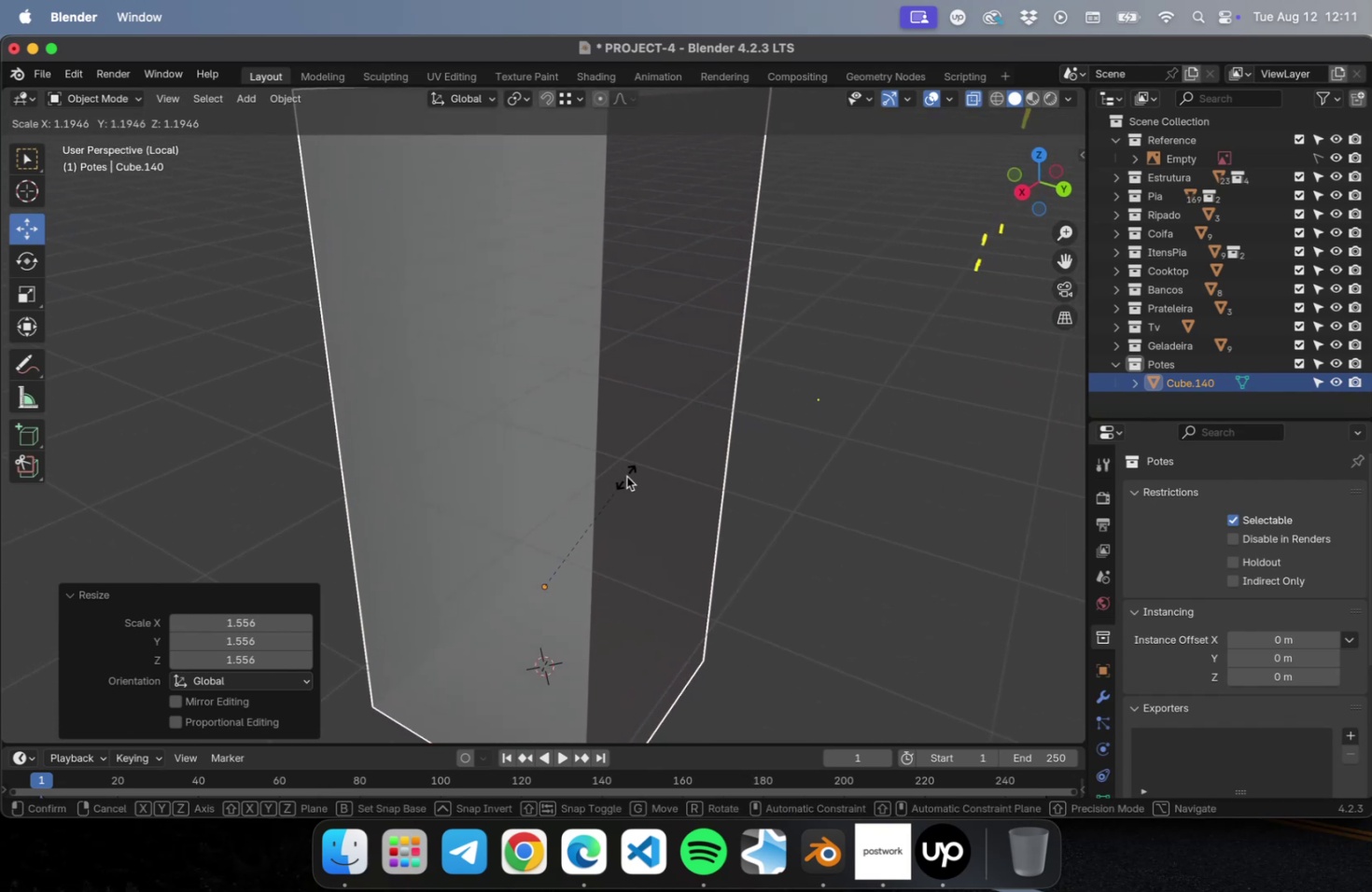 
scroll: coordinate [623, 479], scroll_direction: down, amount: 9.0
 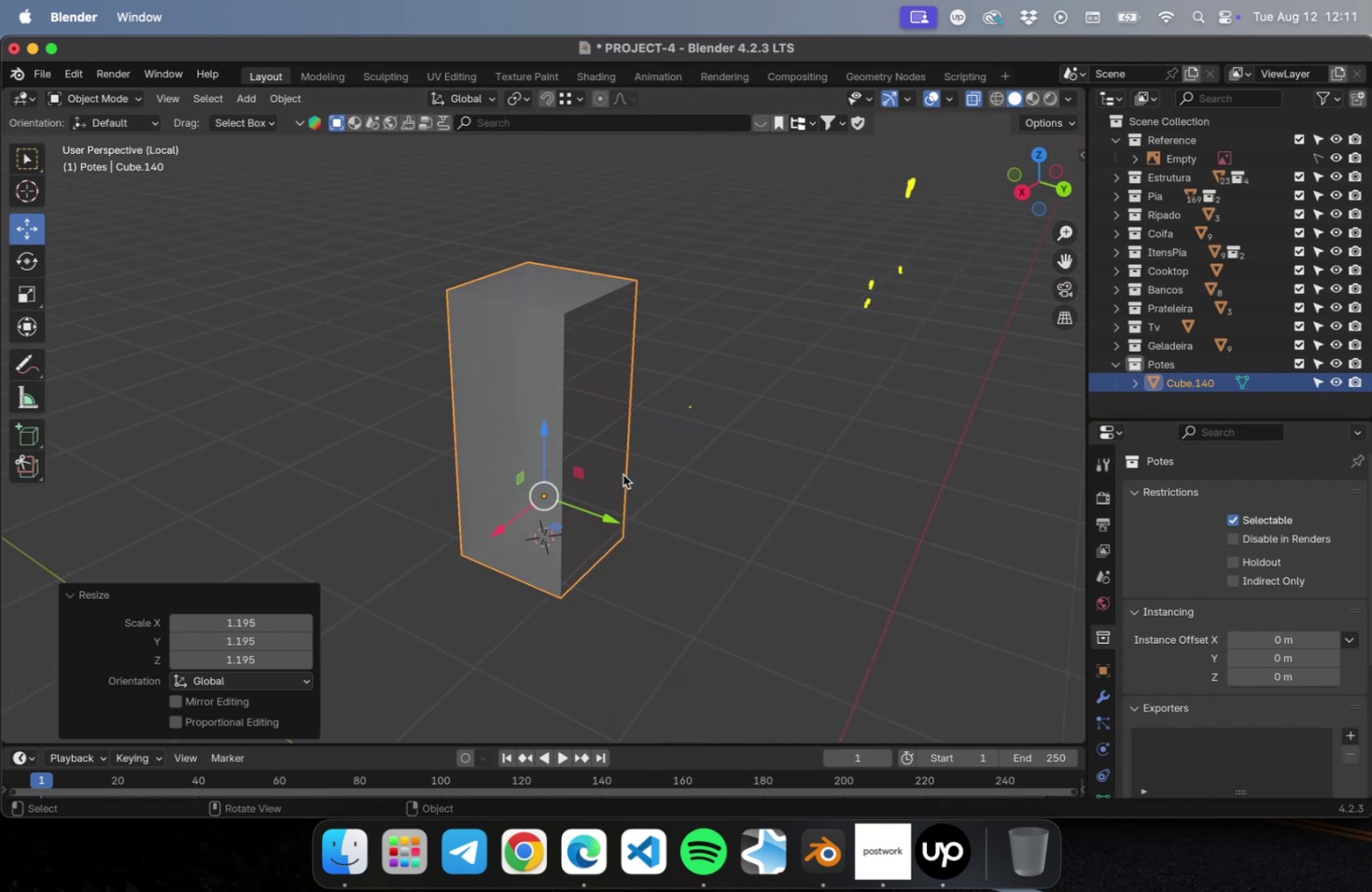 
hold_key(key=ShiftLeft, duration=0.34)
 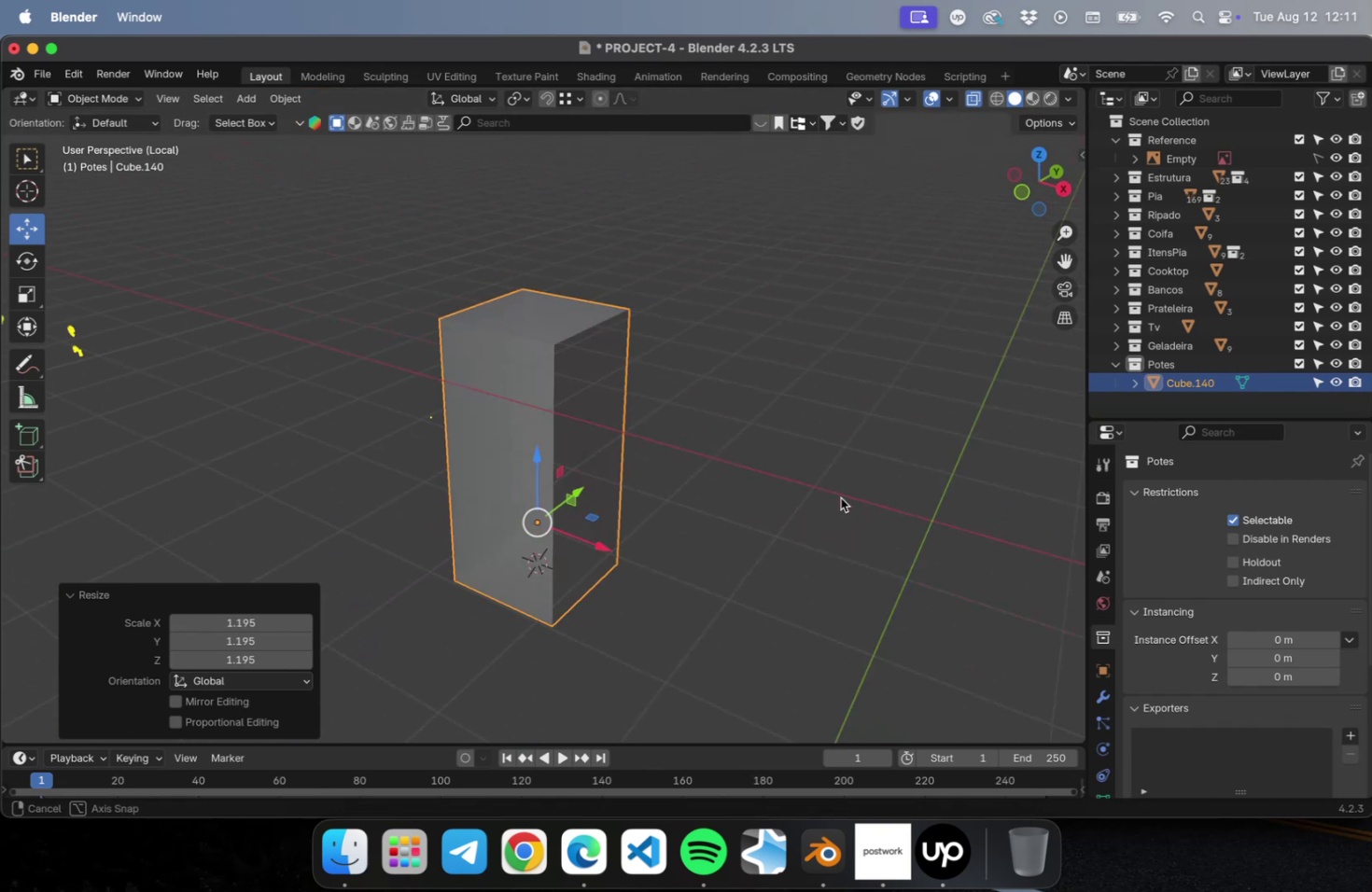 
key(Meta+CommandLeft)
 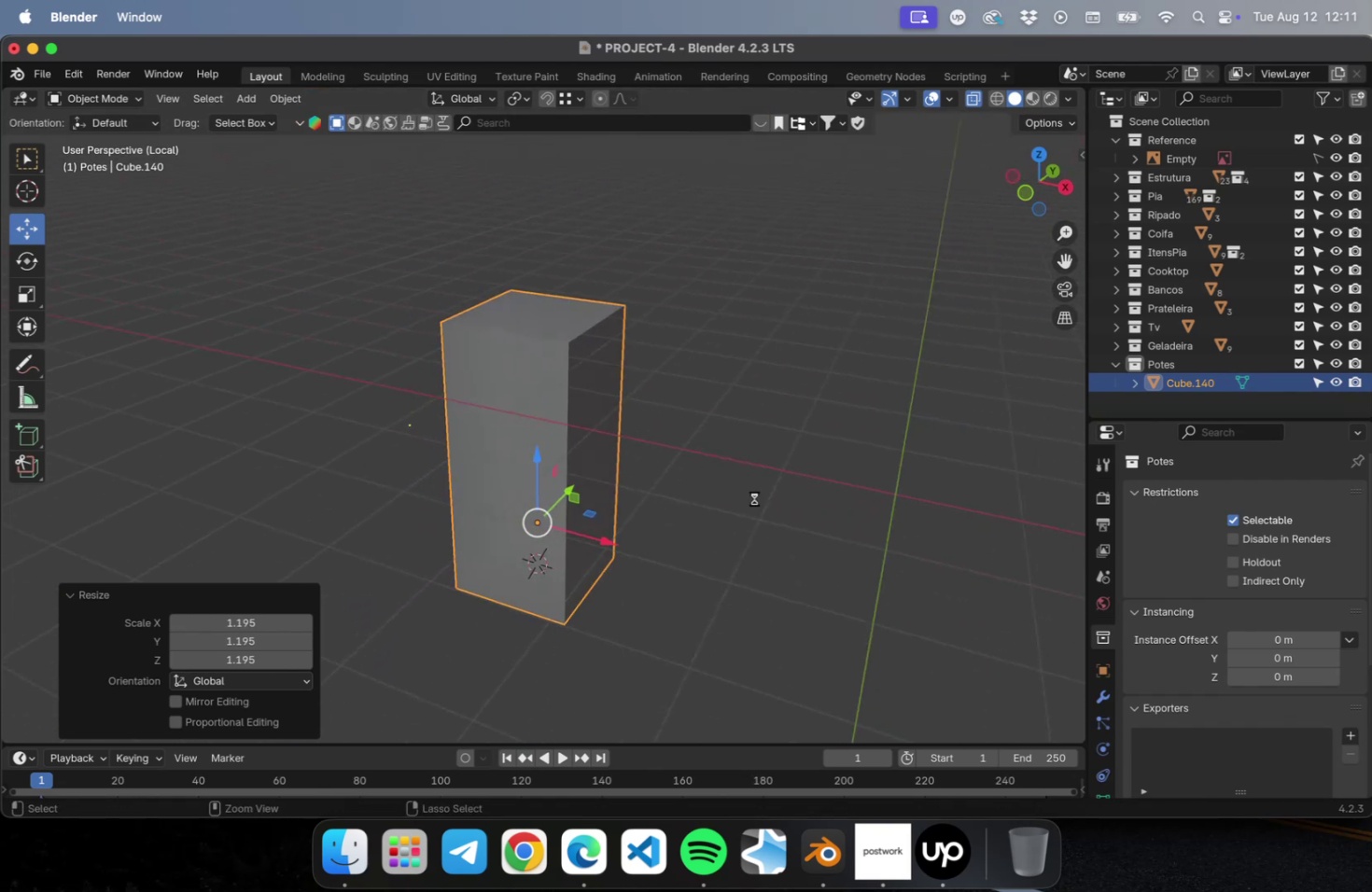 
key(Meta+S)
 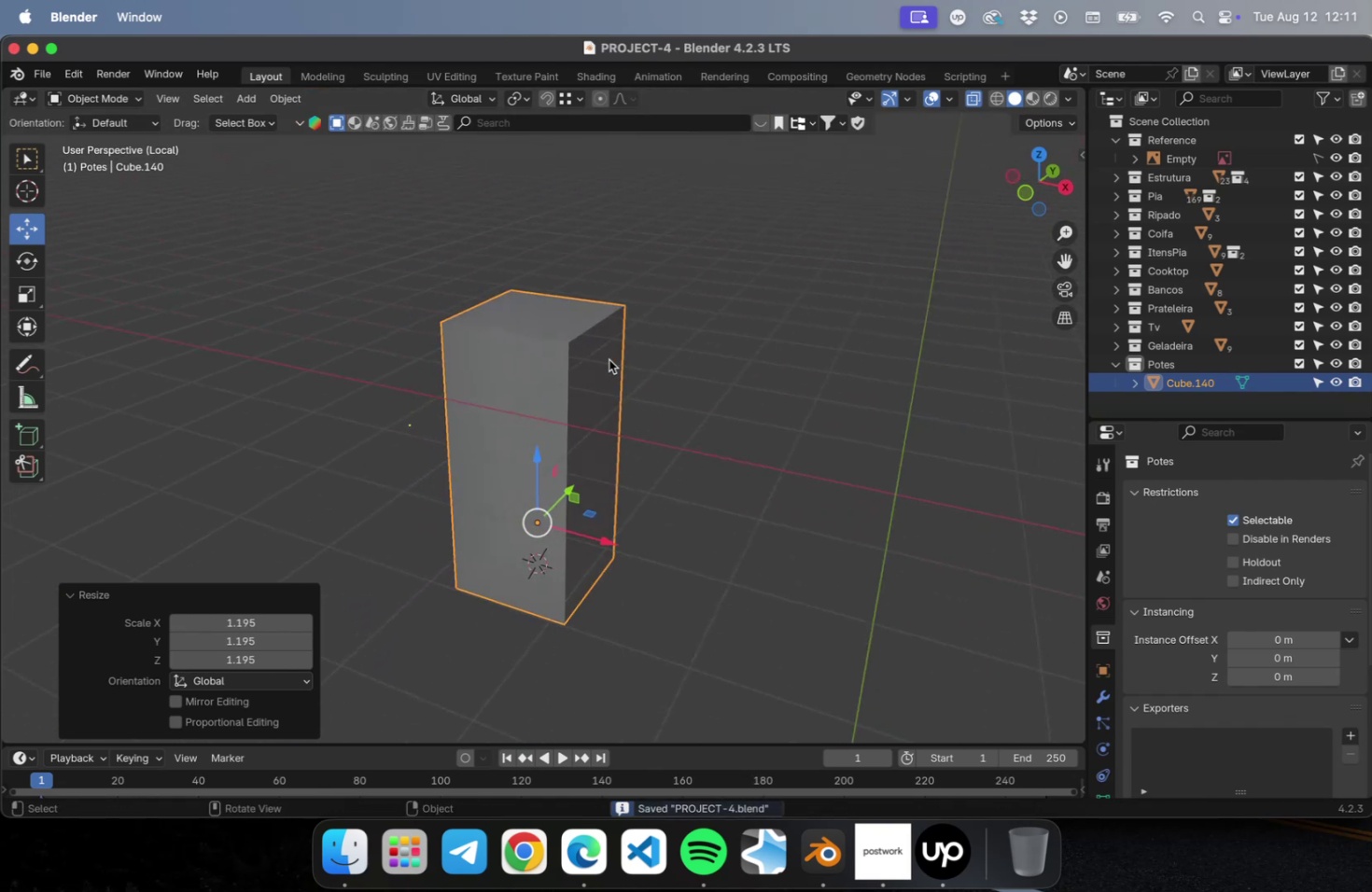 
key(Tab)
 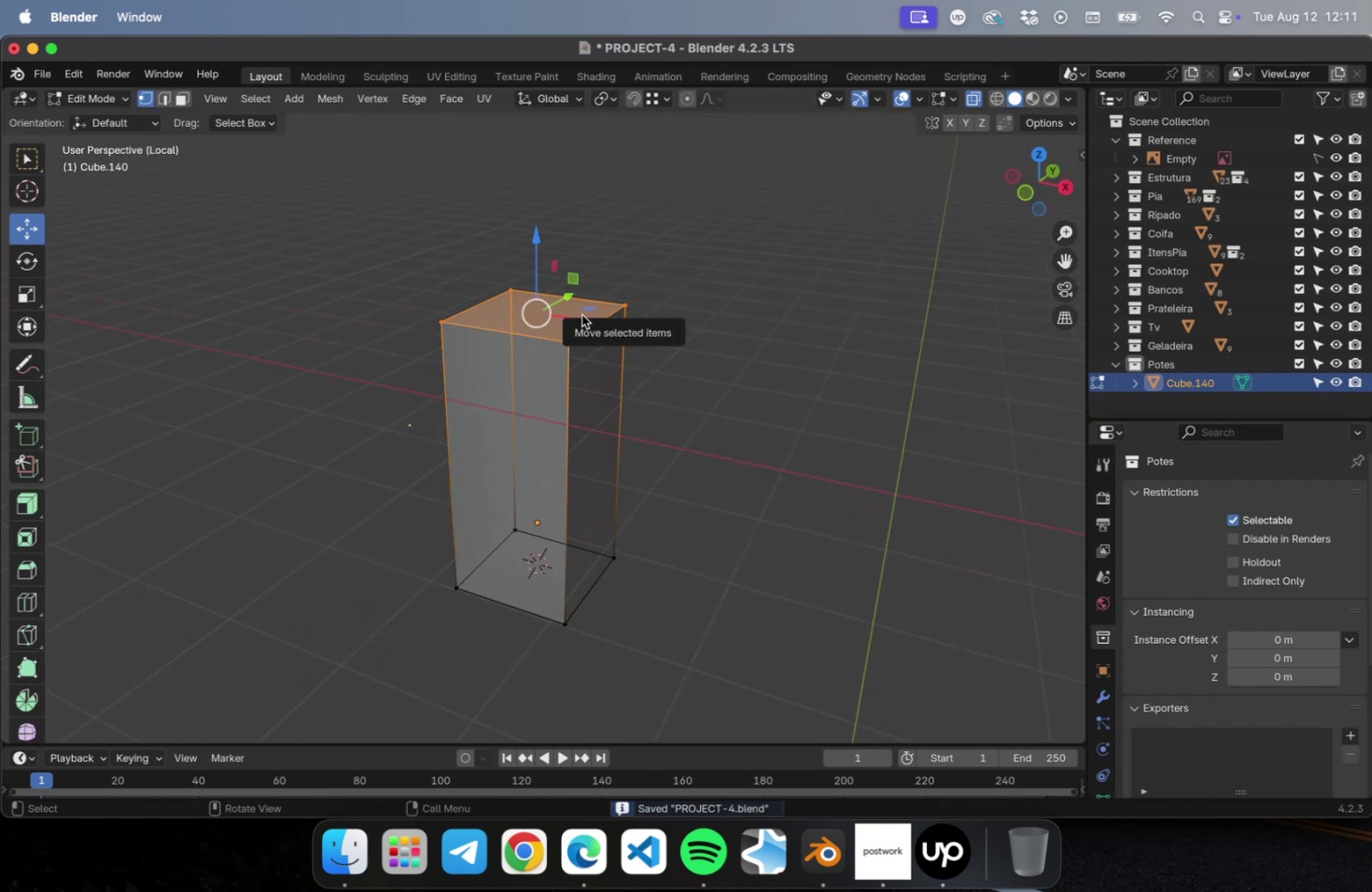 
key(I)
 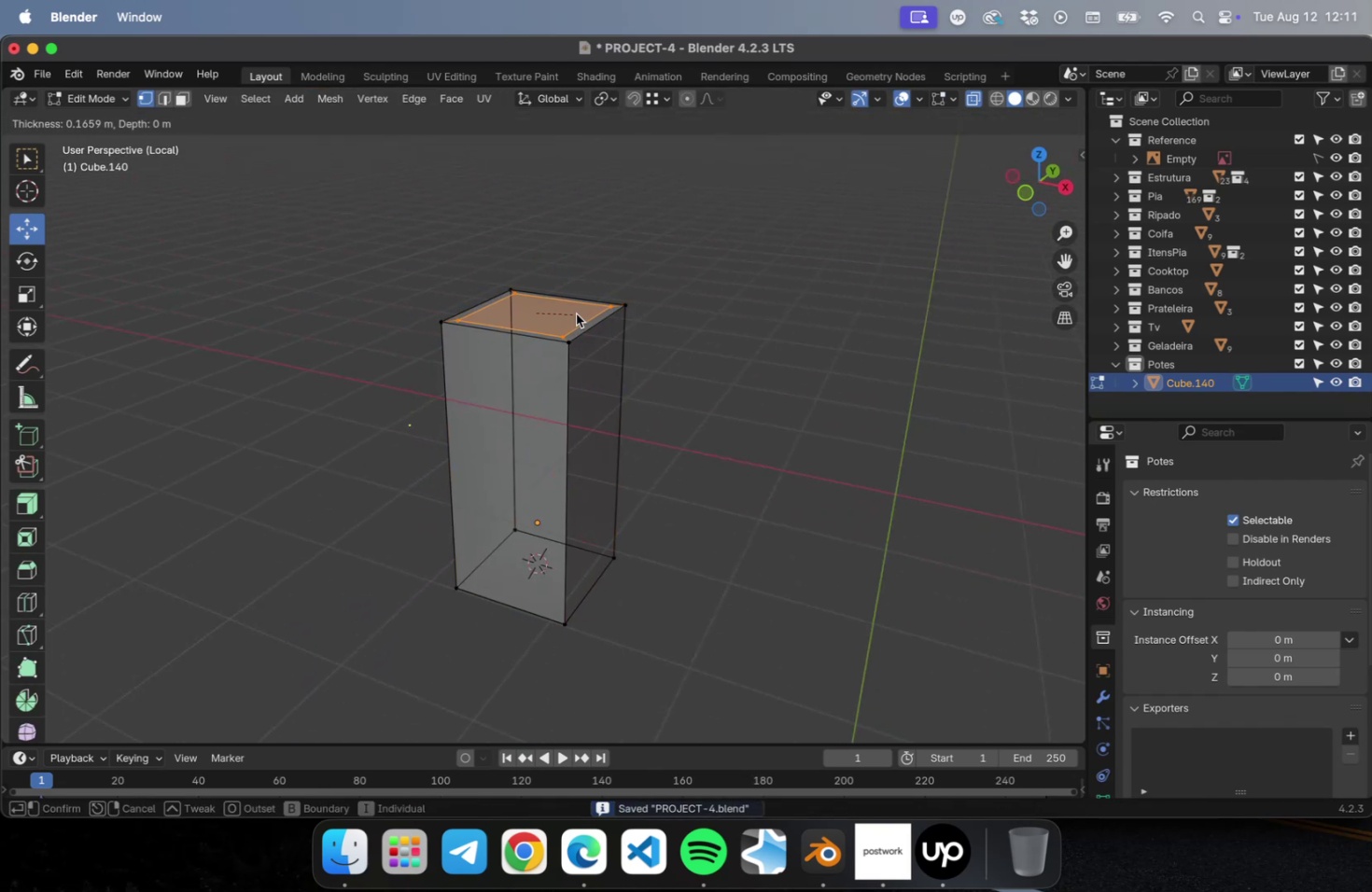 
left_click([576, 314])
 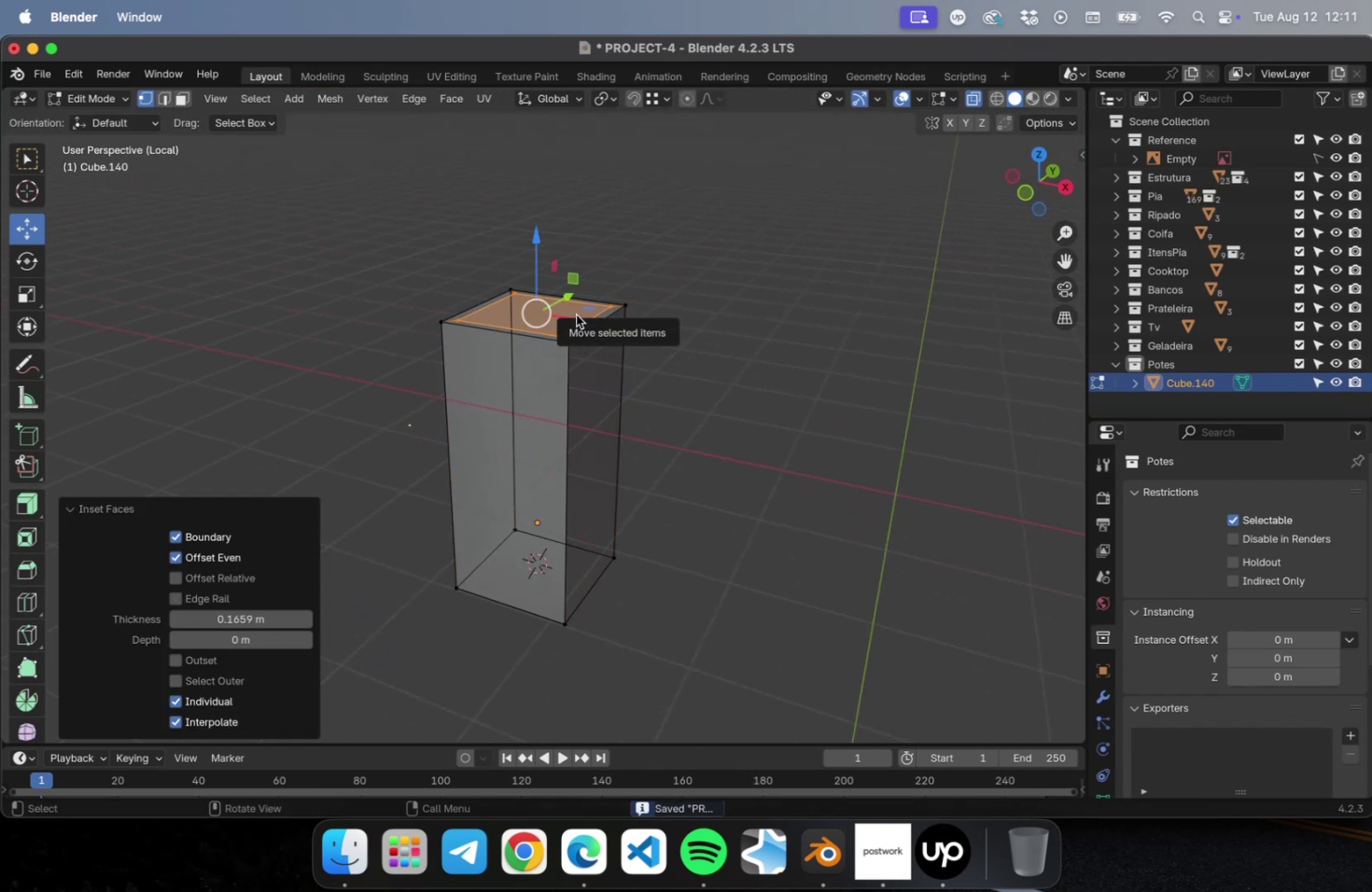 
key(NumLock)
 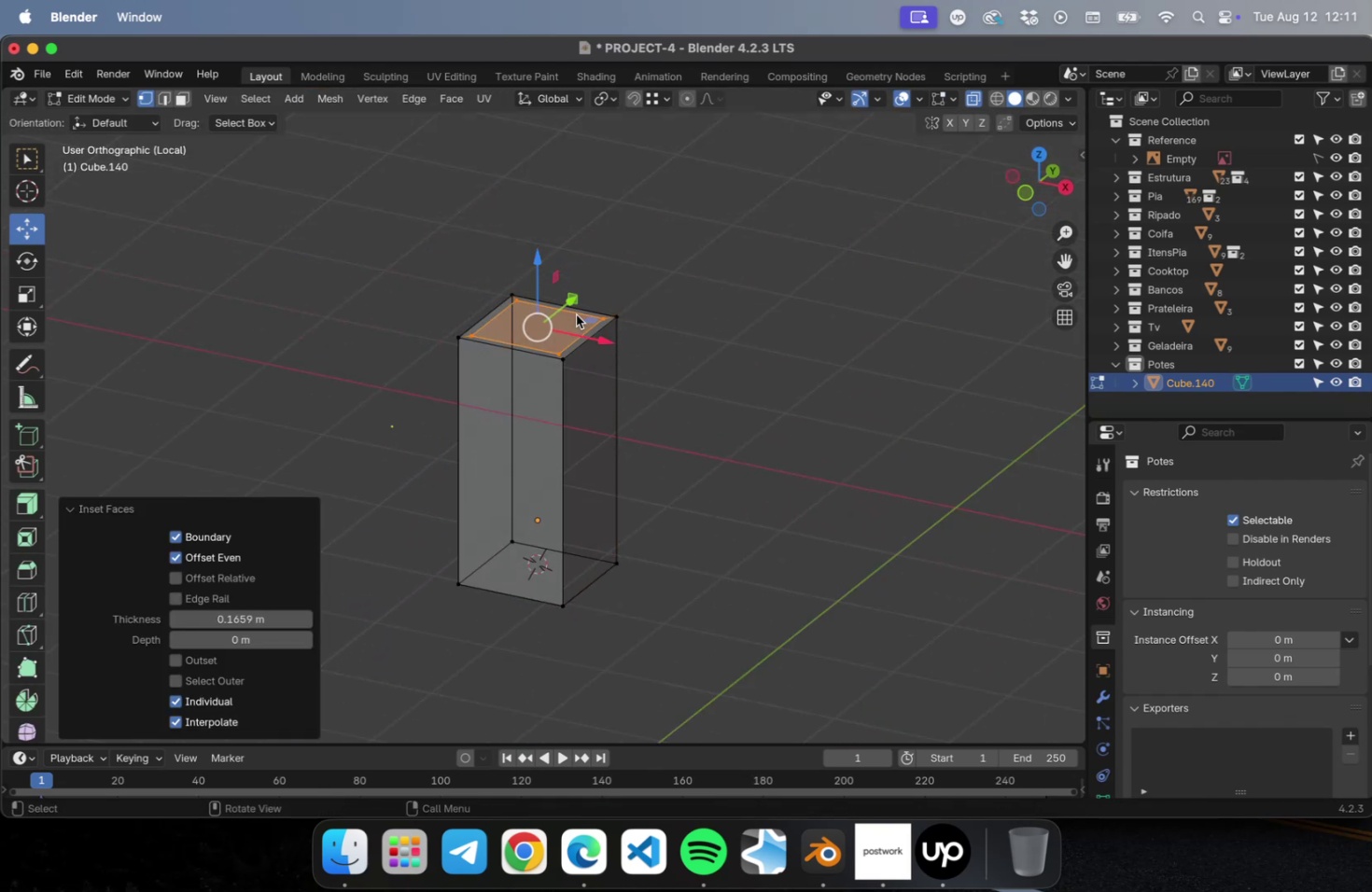 
key(Numpad1)
 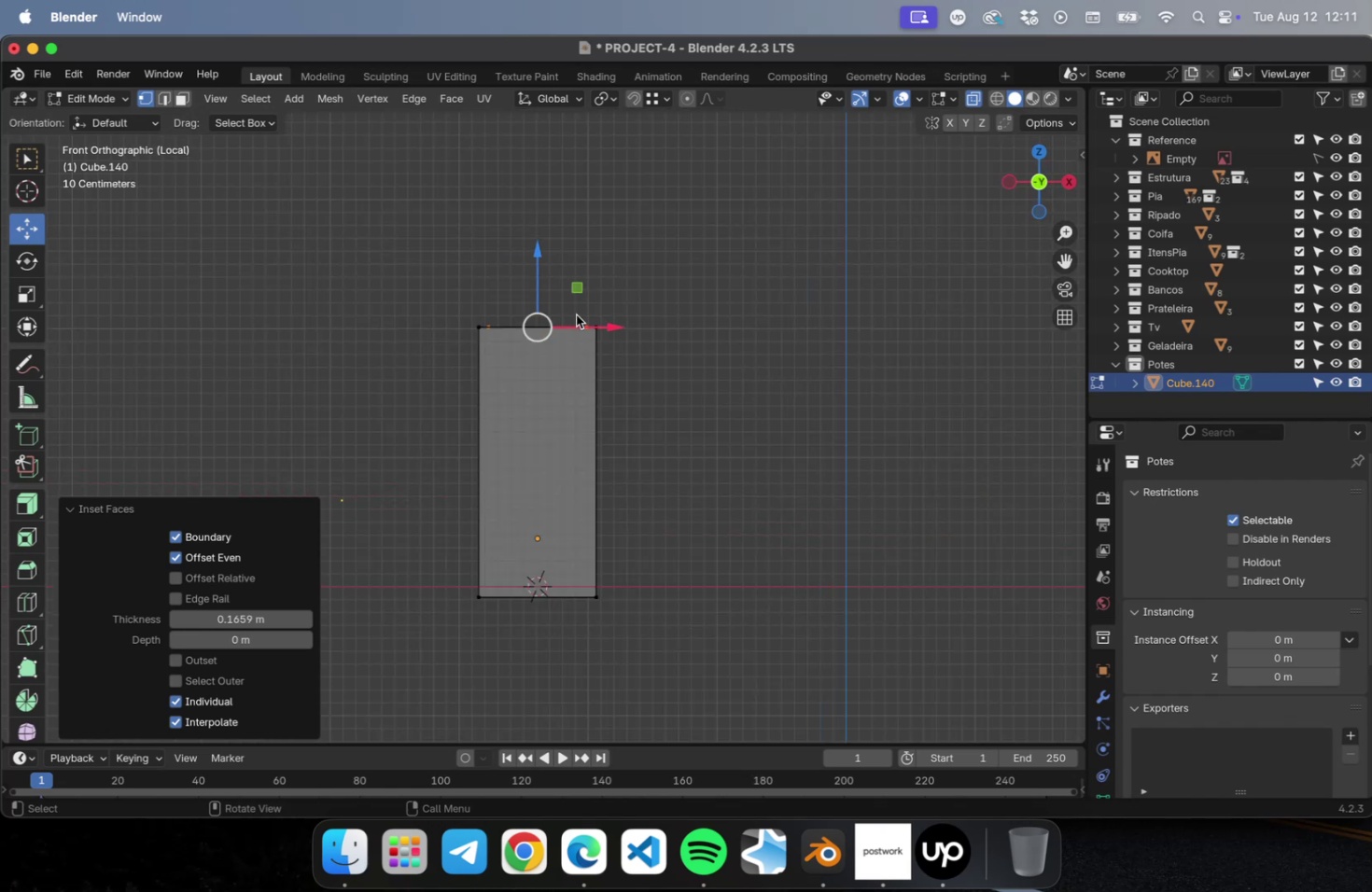 
key(E)
 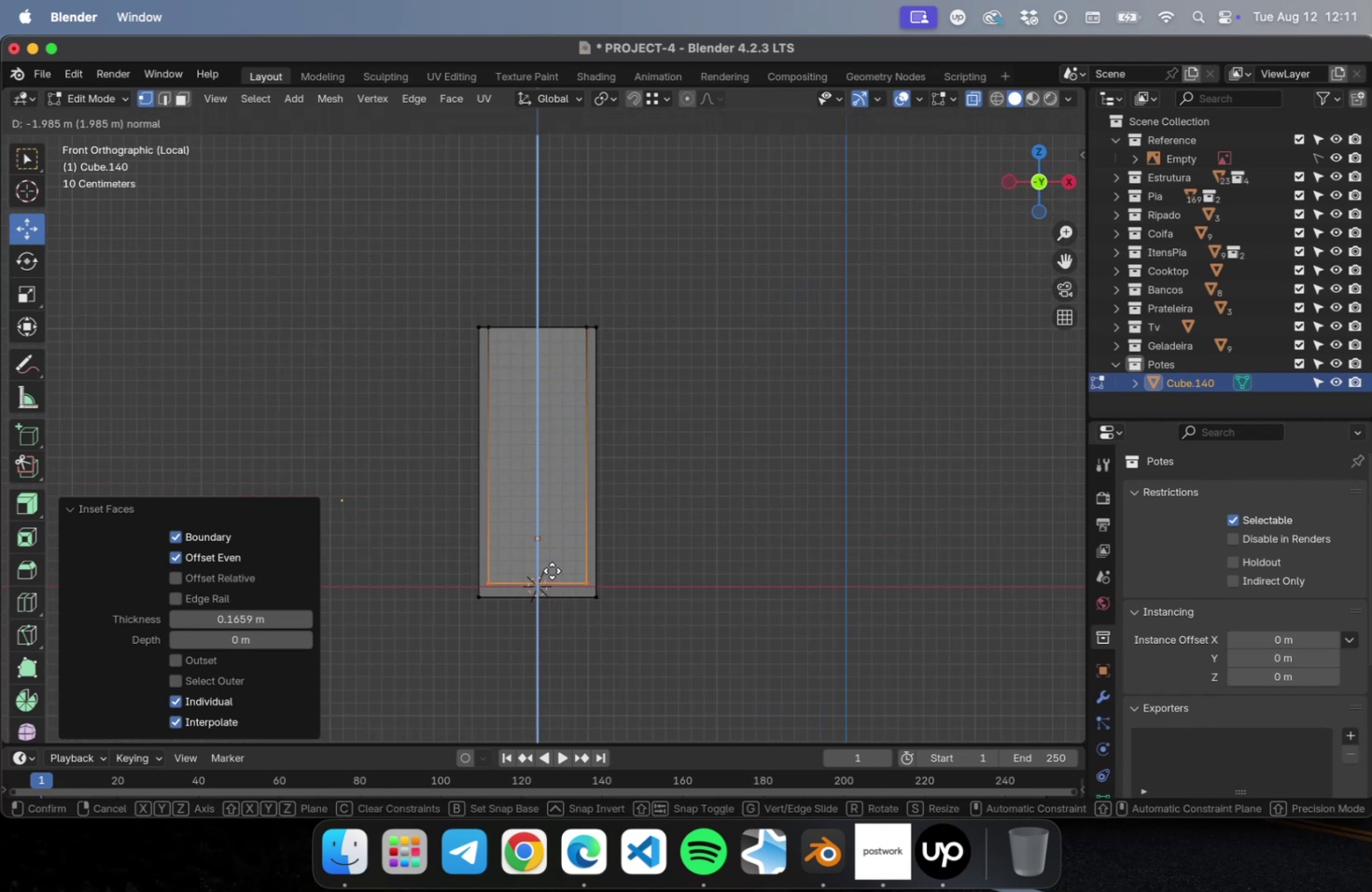 
left_click([552, 573])
 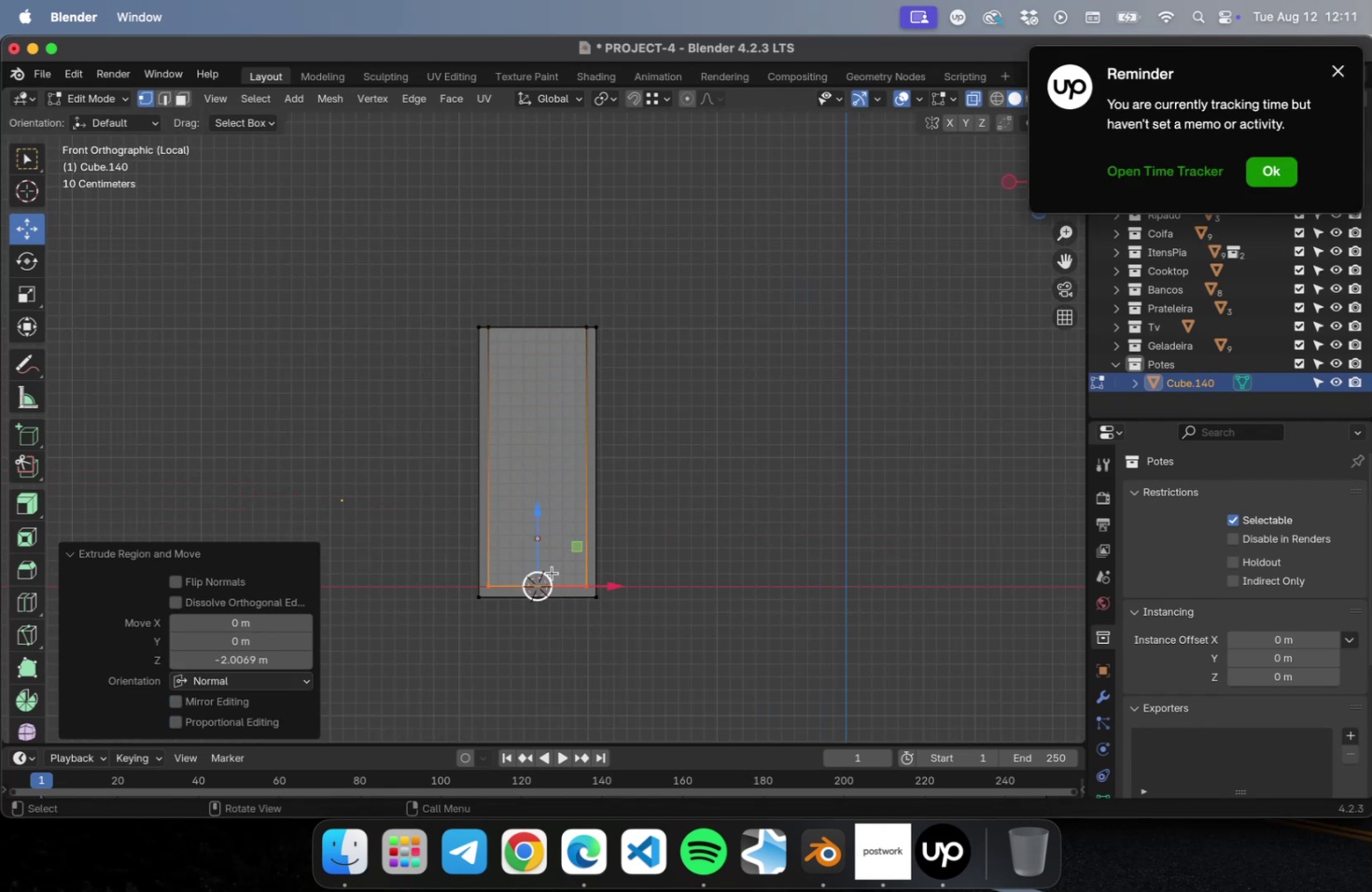 
key(Meta+CommandLeft)
 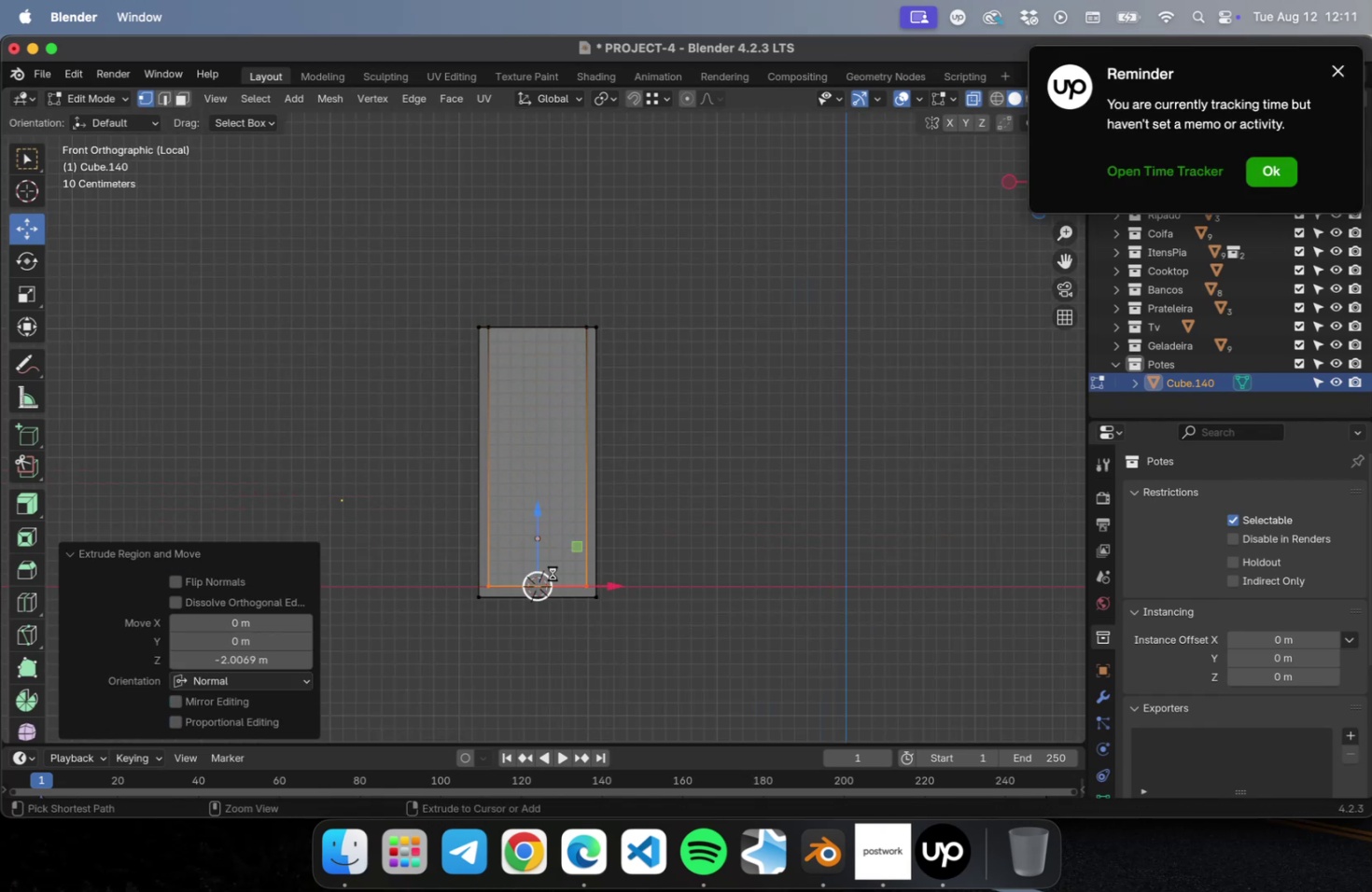 
key(Meta+S)
 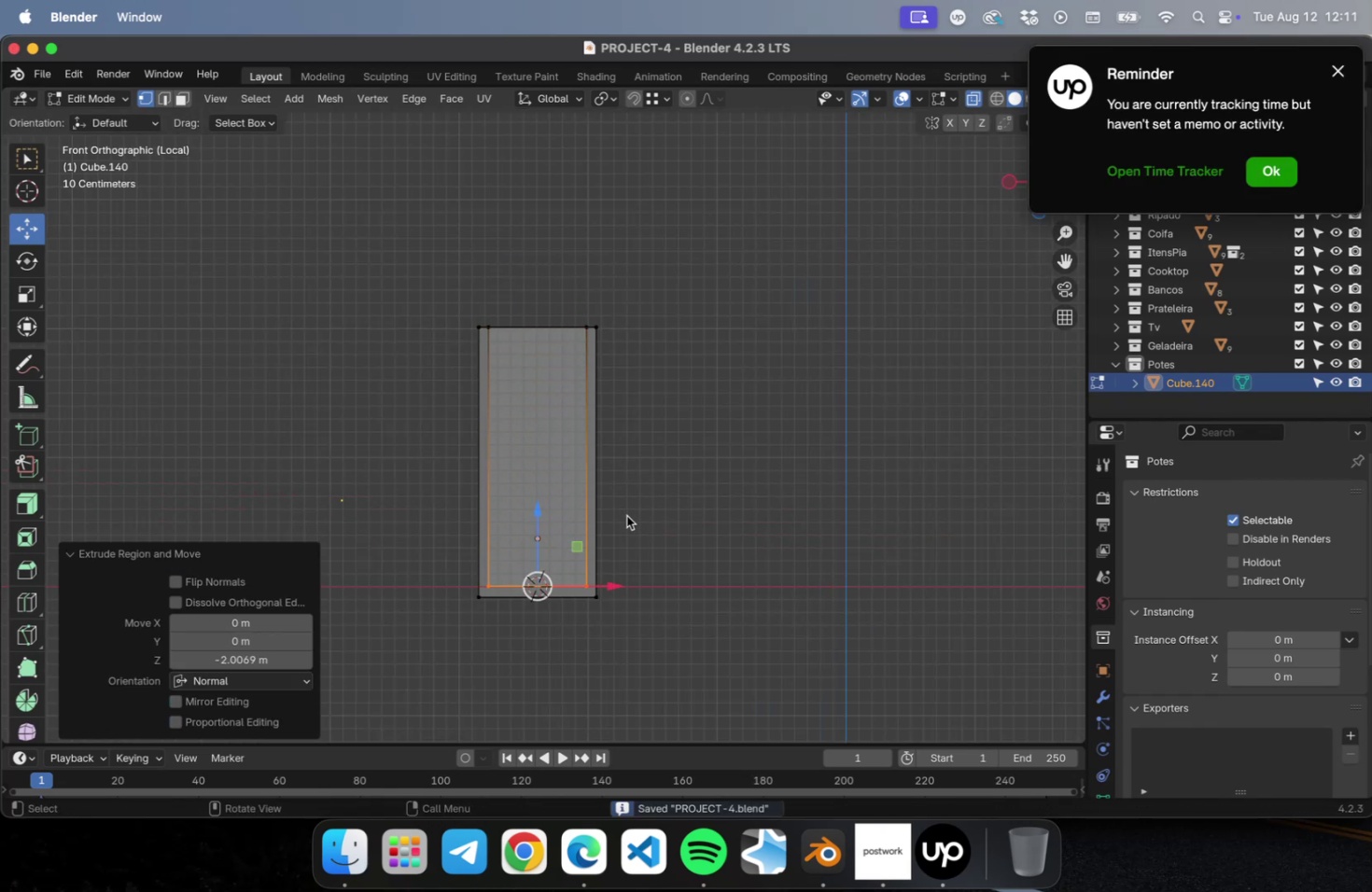 
scroll: coordinate [627, 510], scroll_direction: up, amount: 8.0
 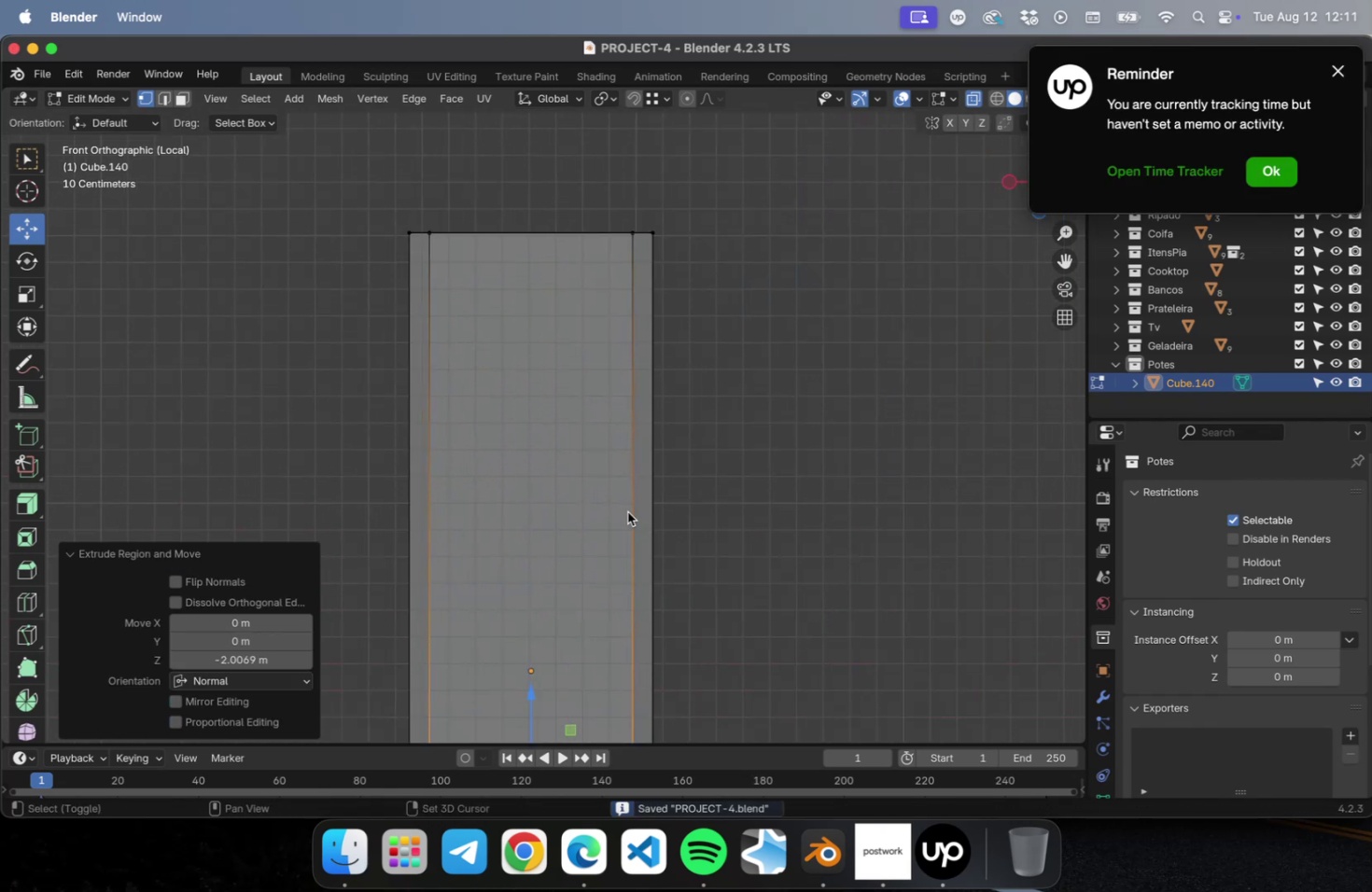 
hold_key(key=ShiftLeft, duration=0.56)
 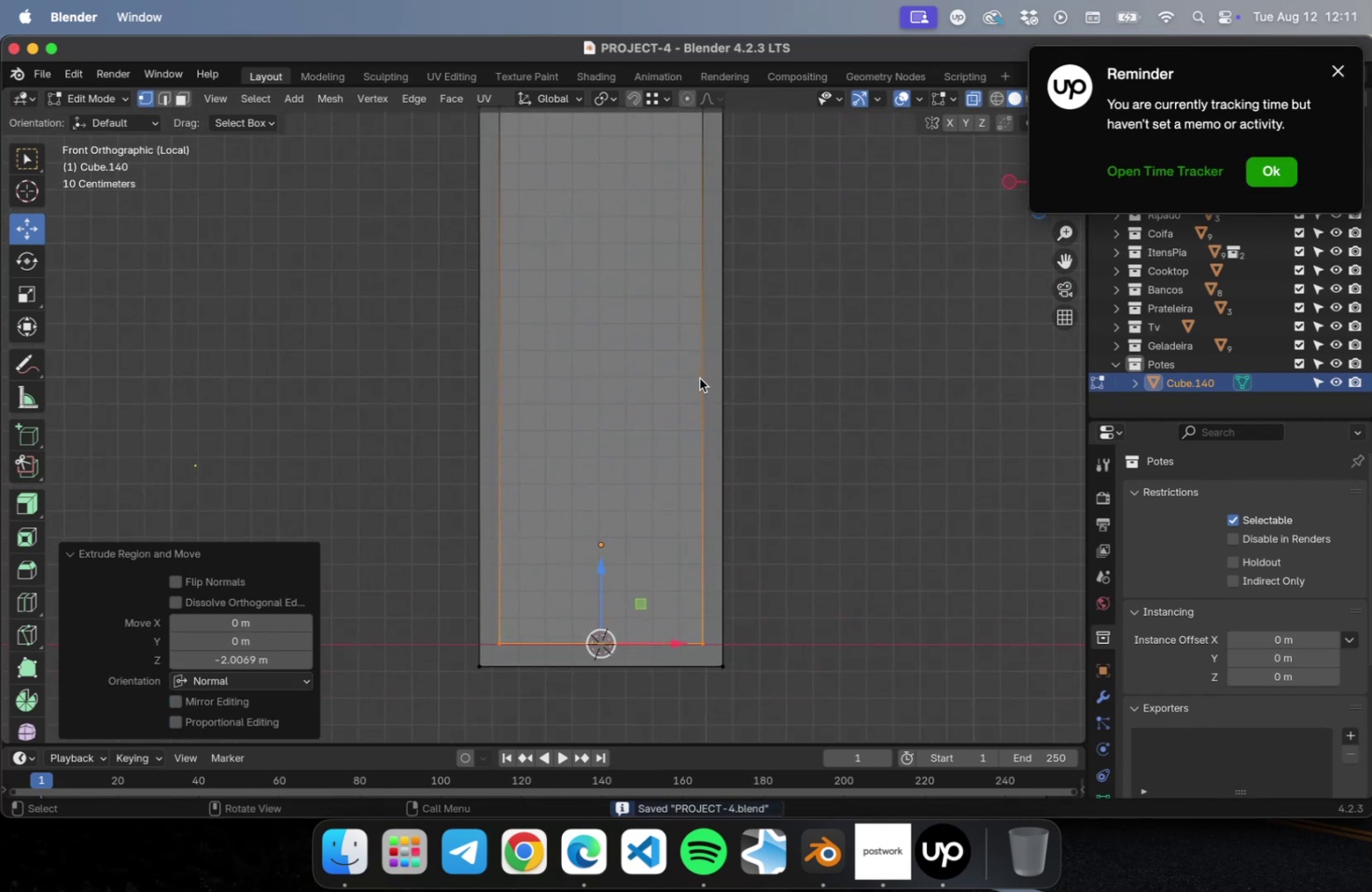 
scroll: coordinate [699, 380], scroll_direction: down, amount: 2.0
 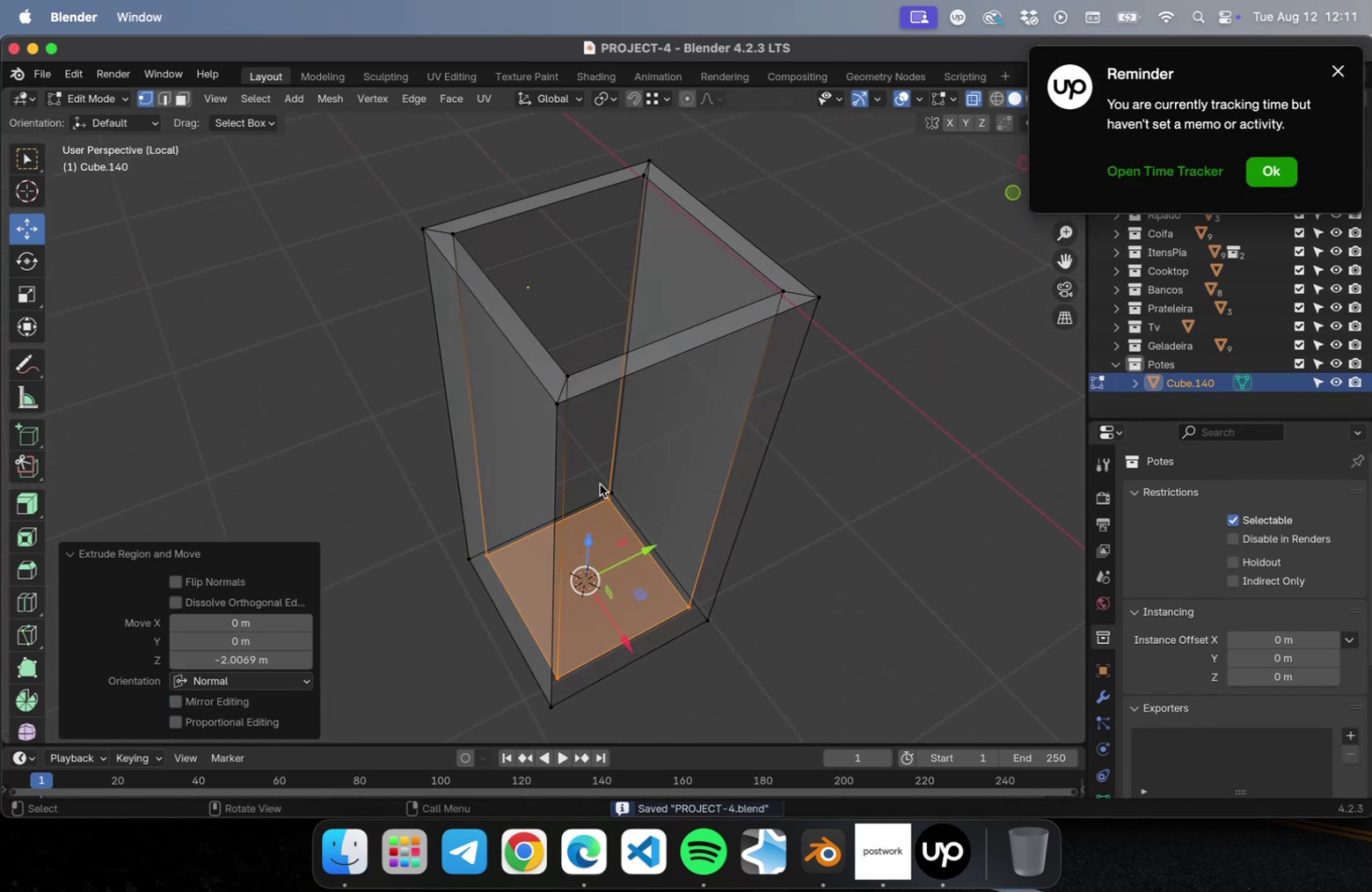 
key(Tab)
 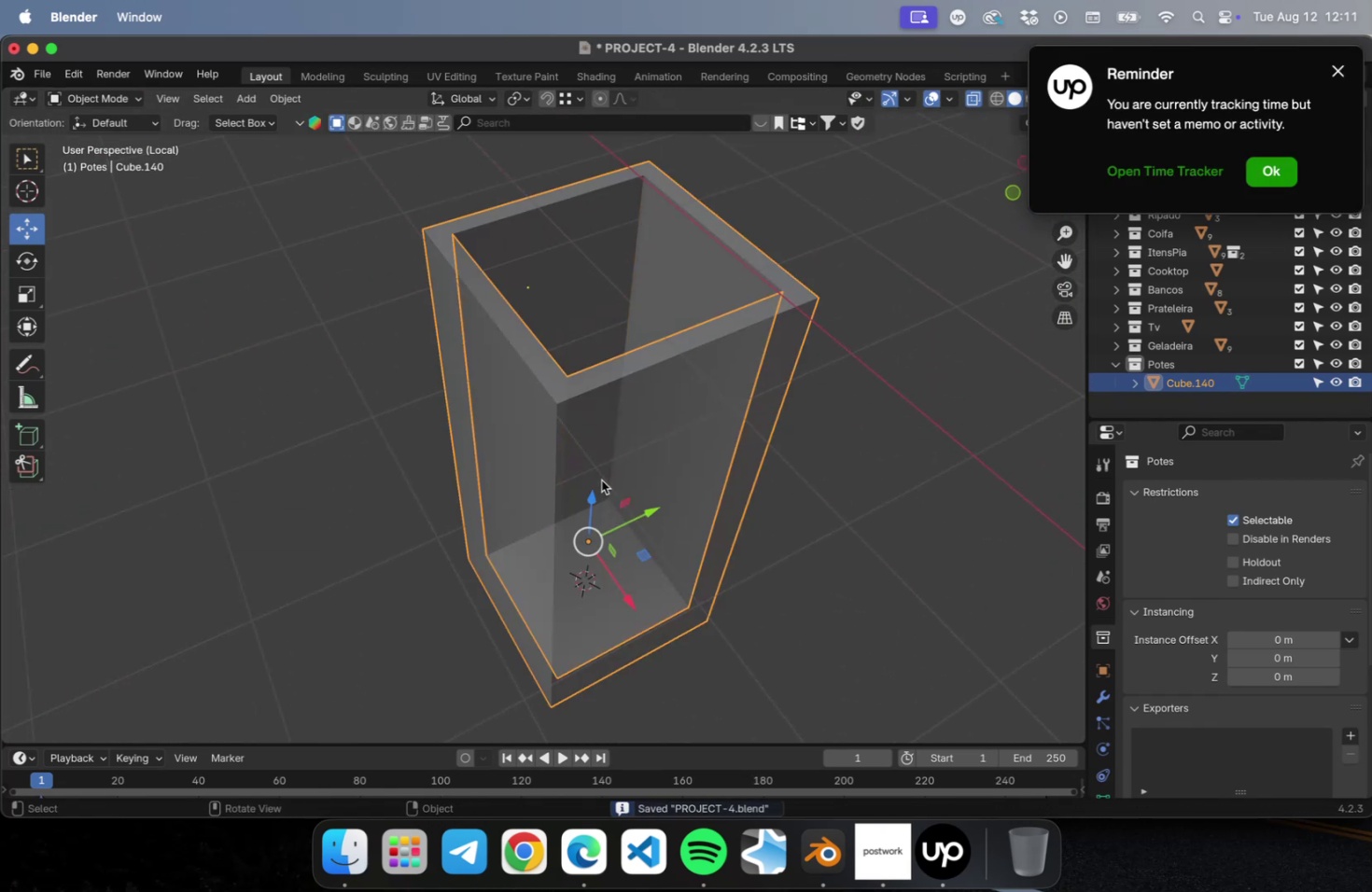 
key(Meta+S)
 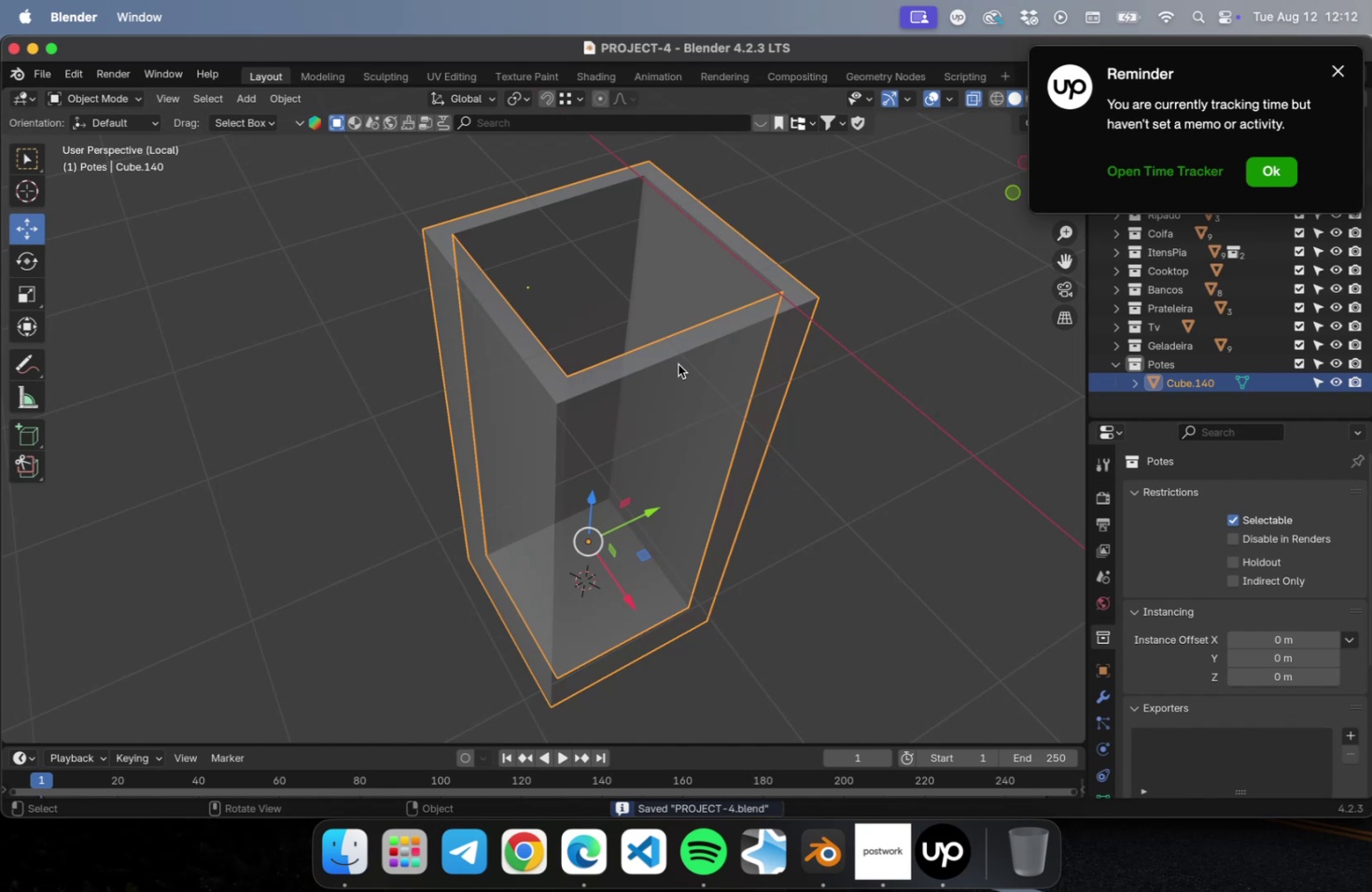 
hold_key(key=ShiftLeft, duration=0.49)
 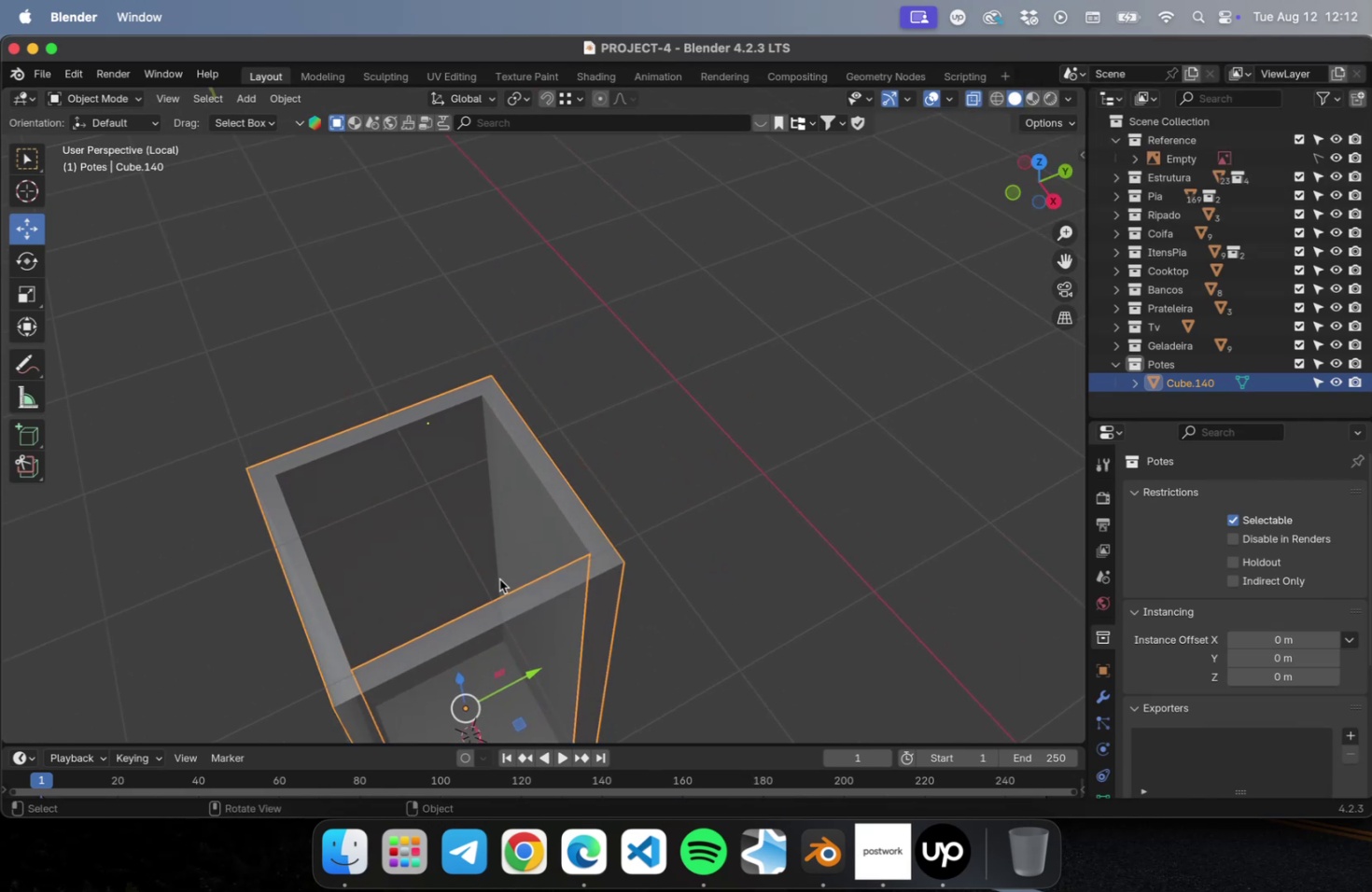 
wait(5.07)
 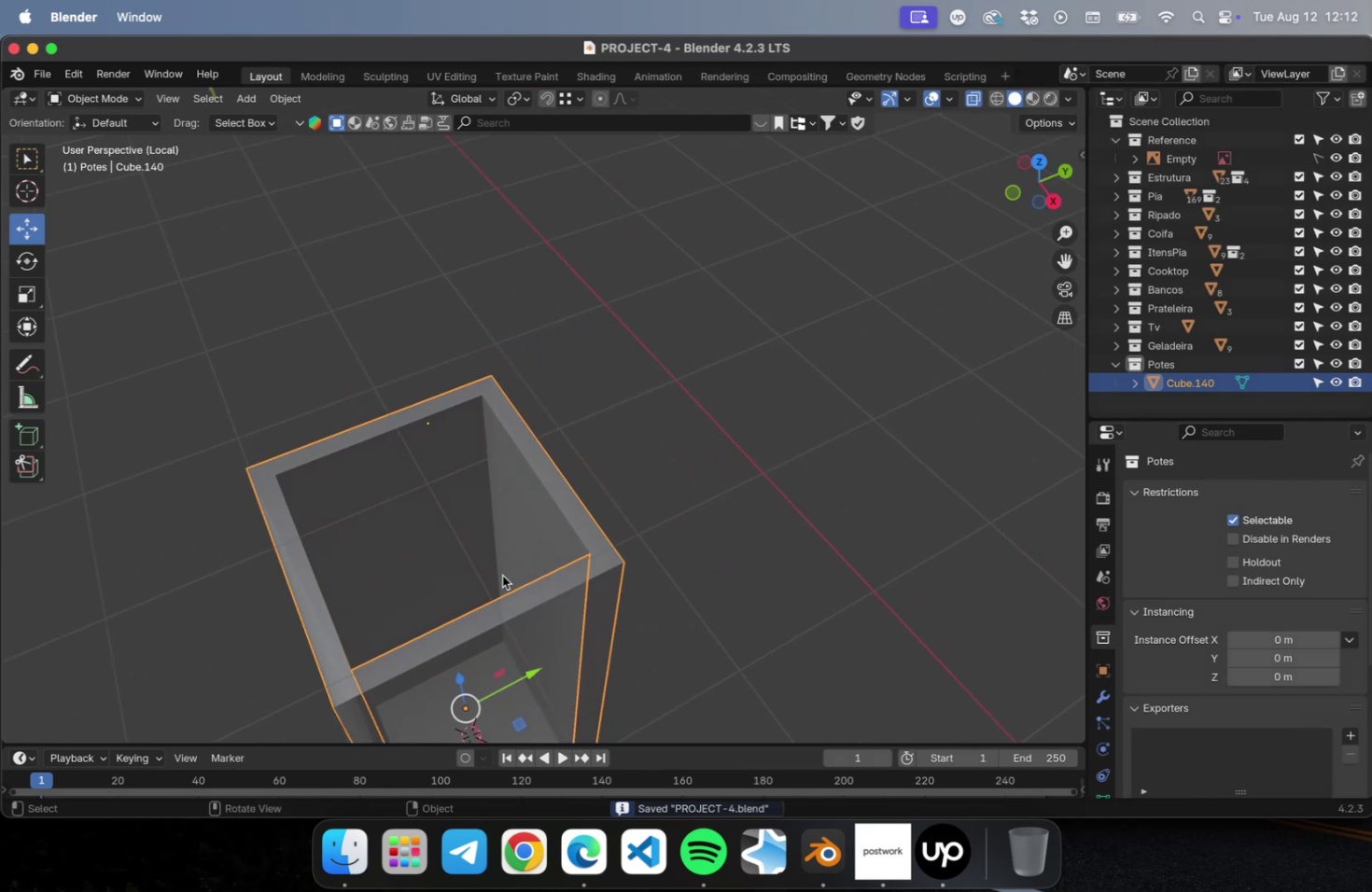 
scroll: coordinate [504, 579], scroll_direction: down, amount: 10.0
 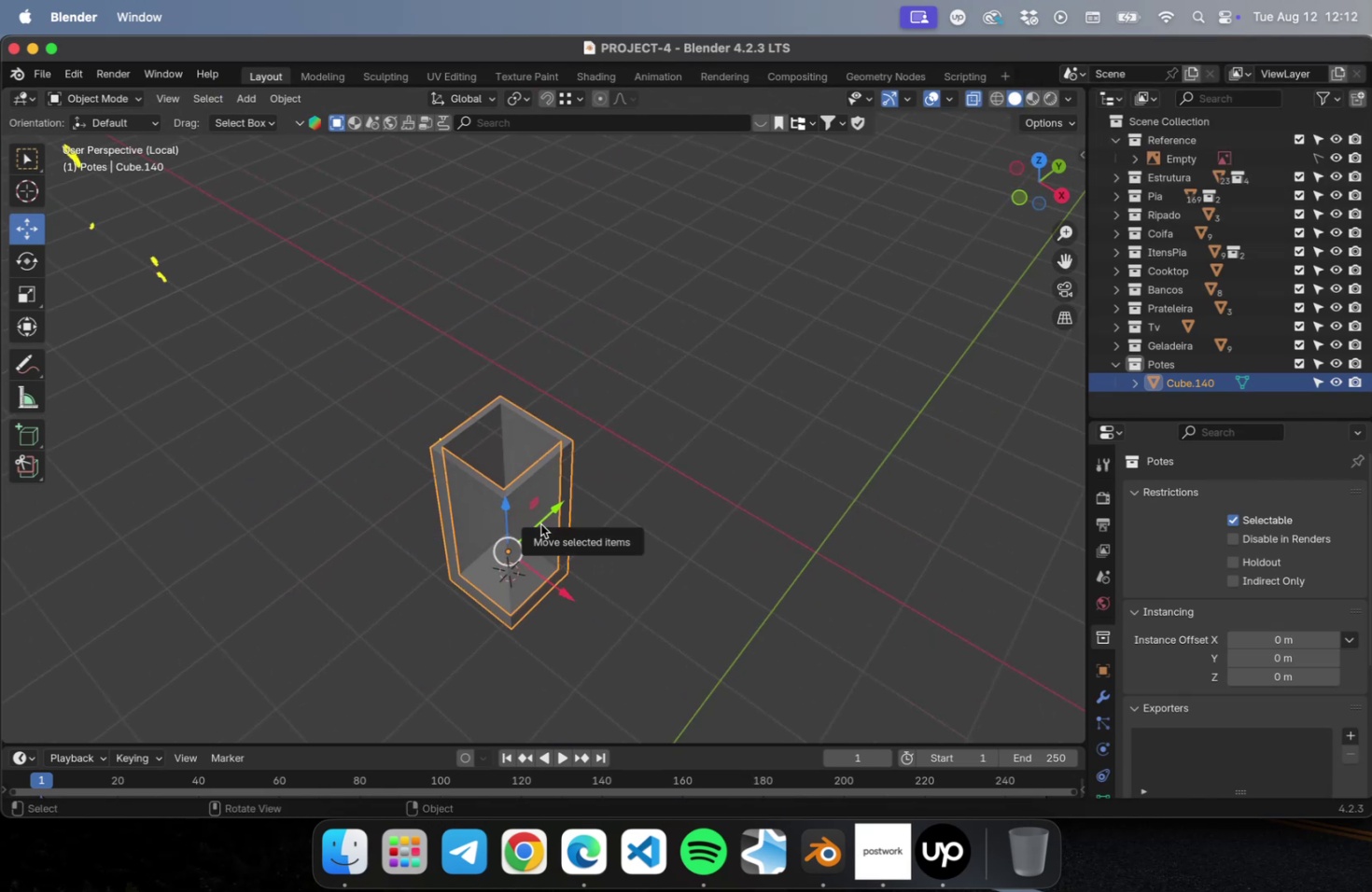 
type(AA)
 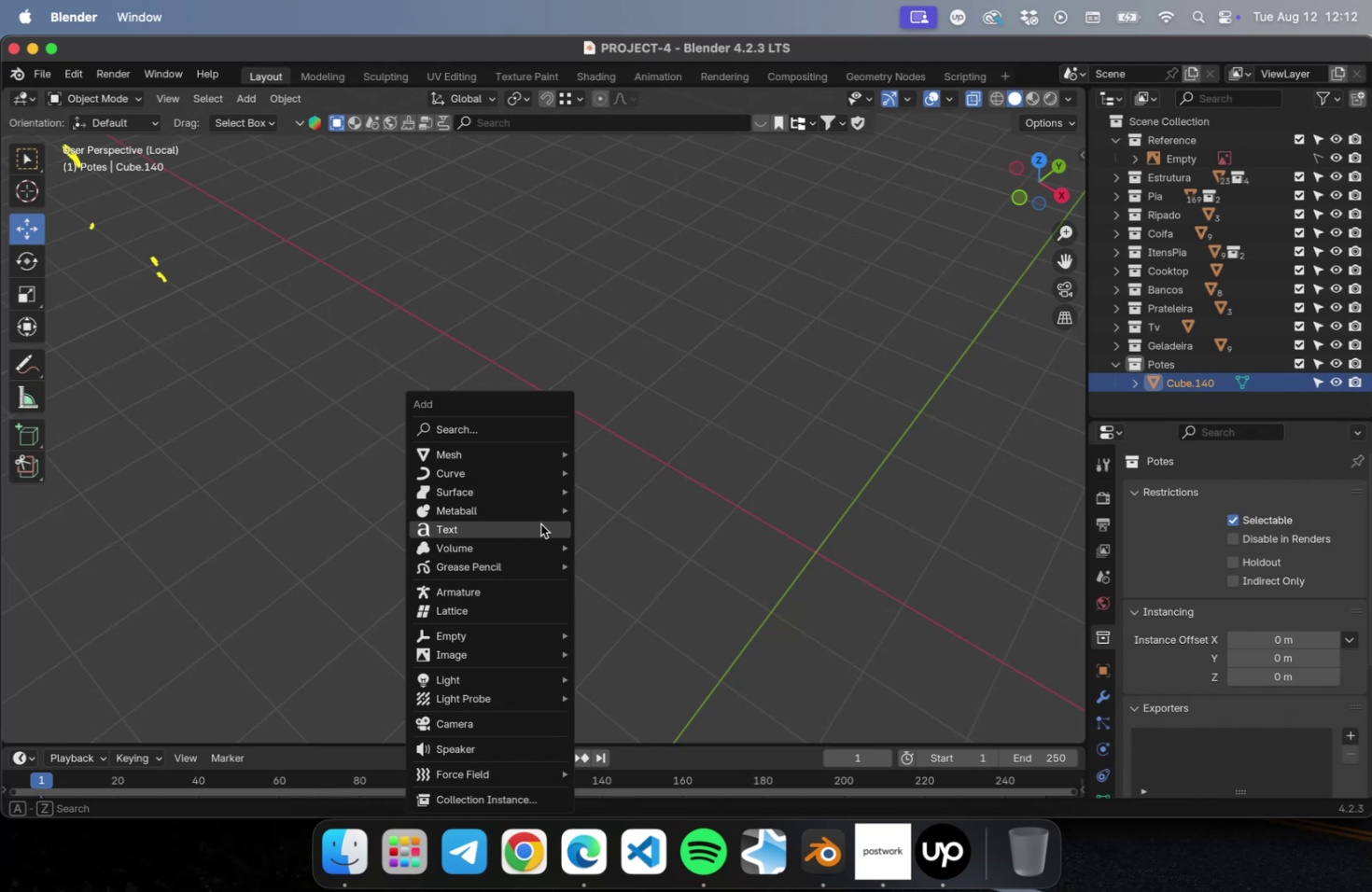 
left_click([616, 463])
 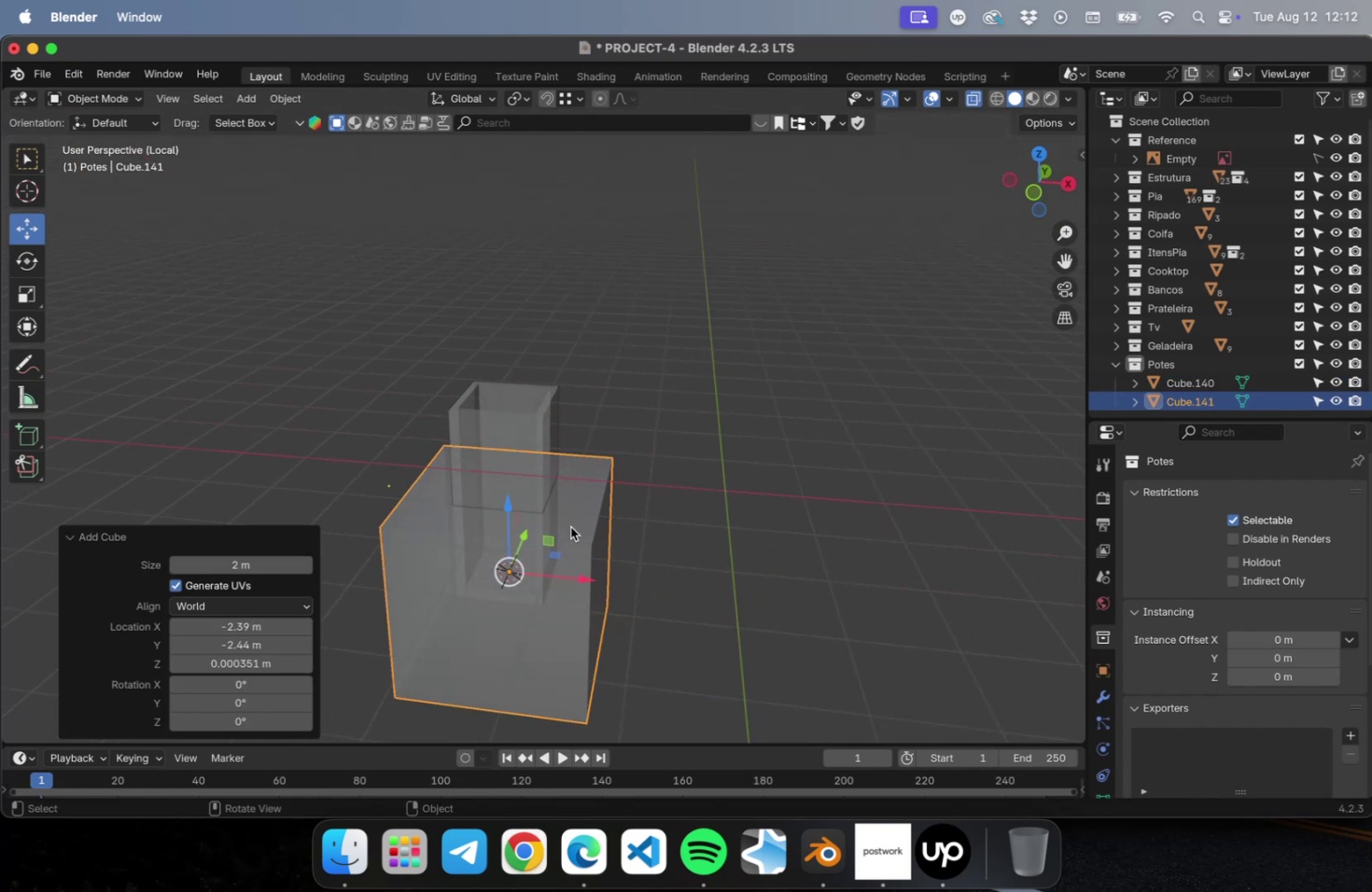 
key(NumLock)
 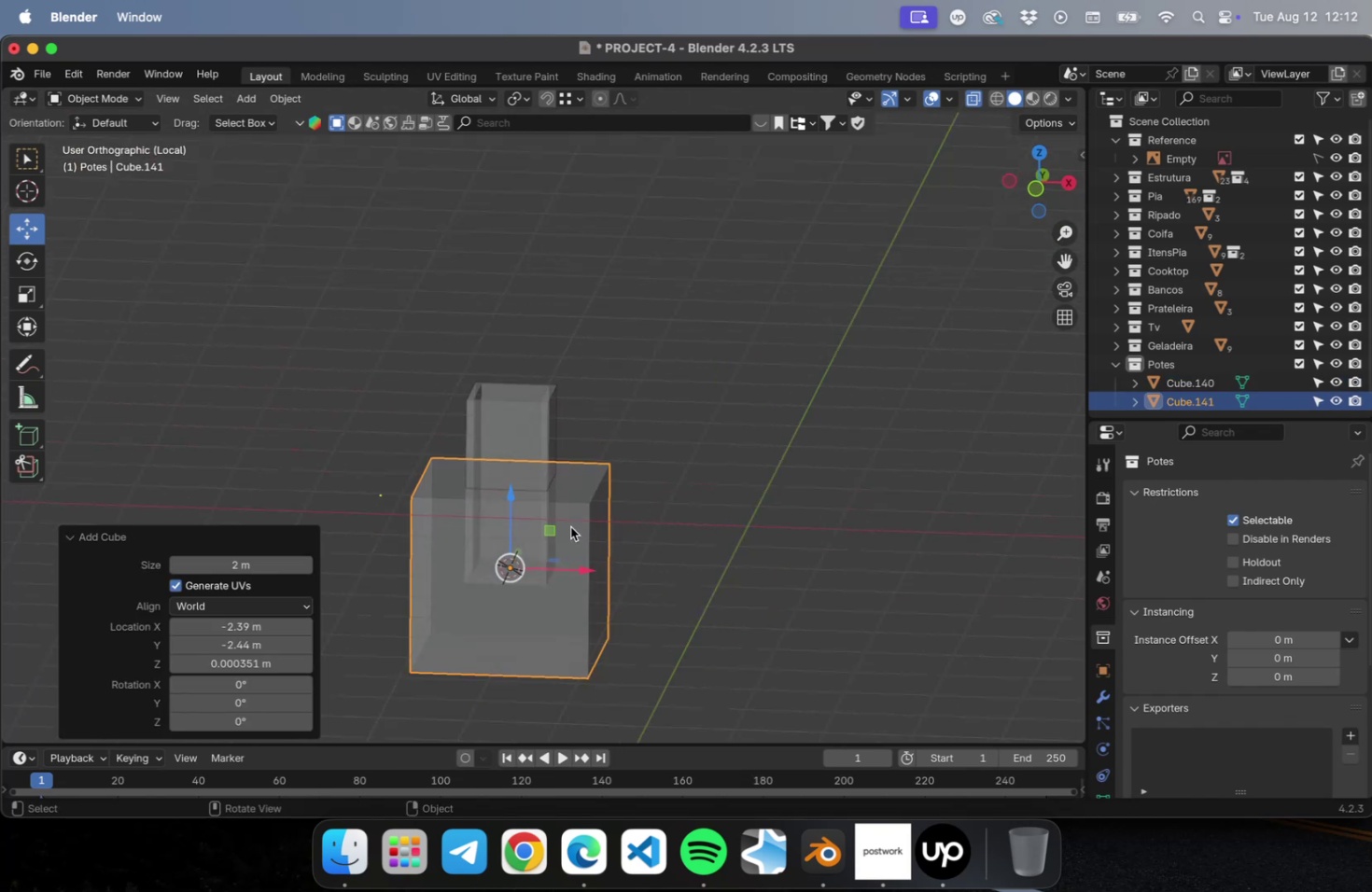 
key(Numpad1)
 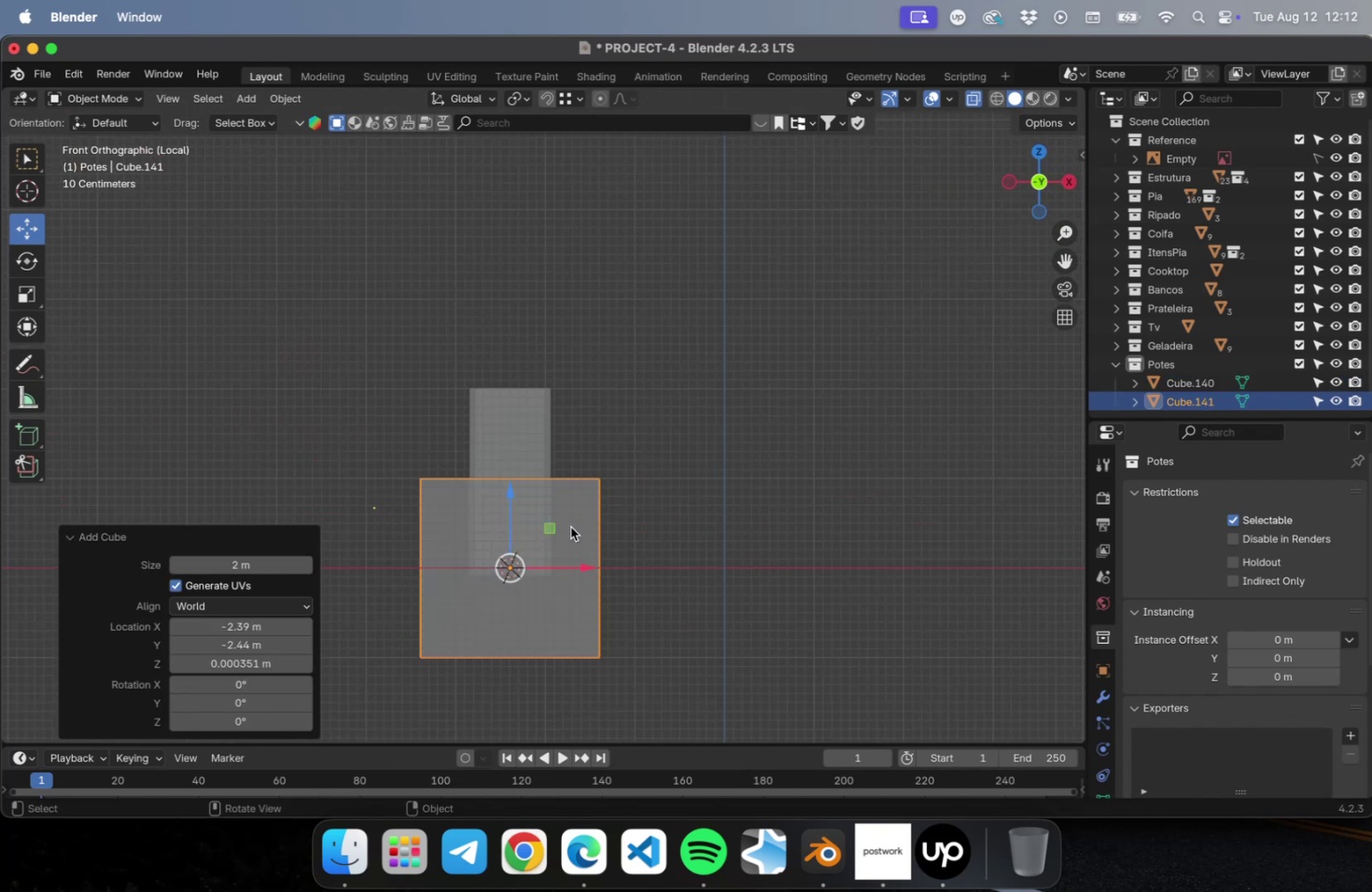 
key(S)
 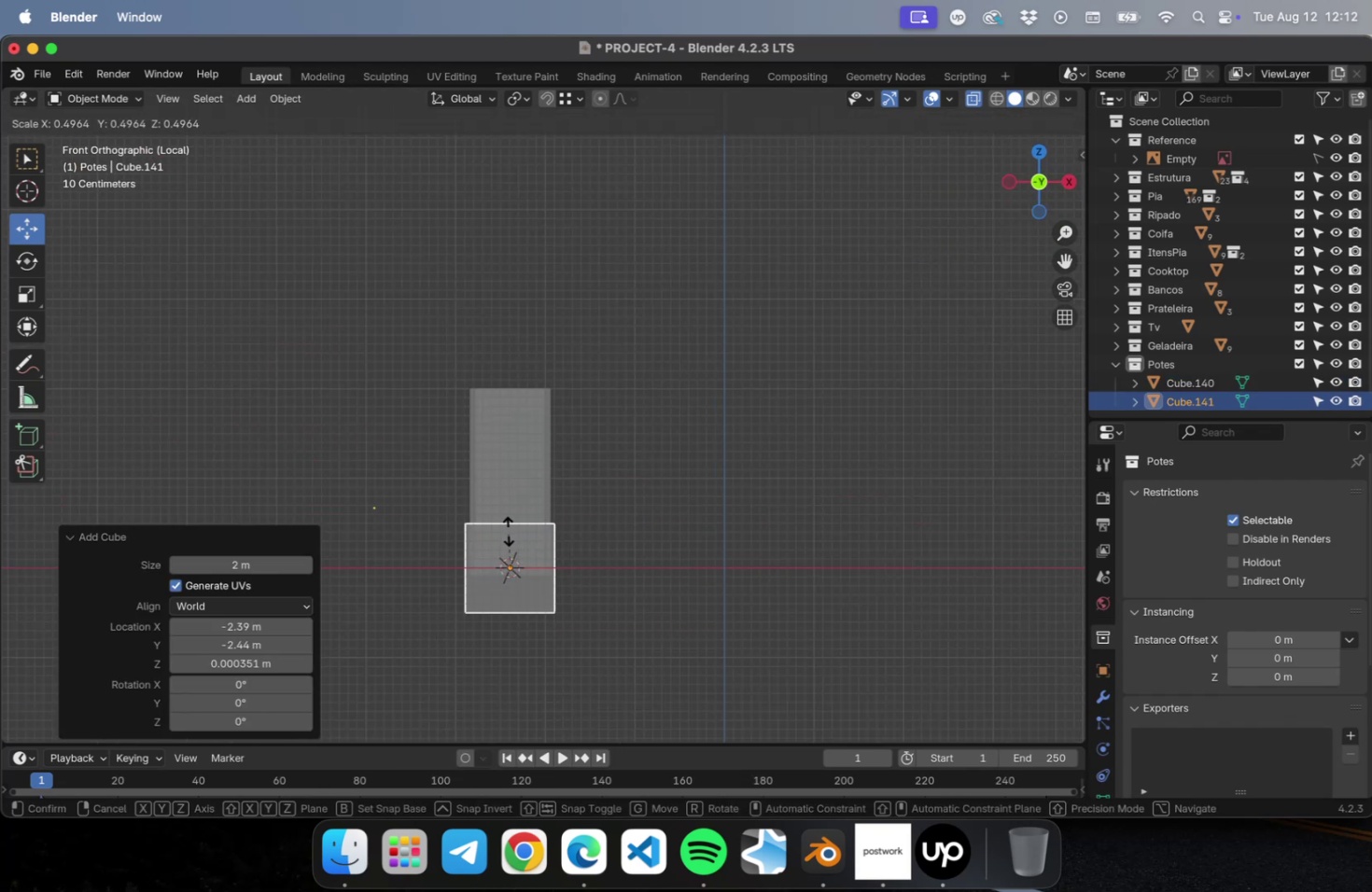 
left_click([497, 537])
 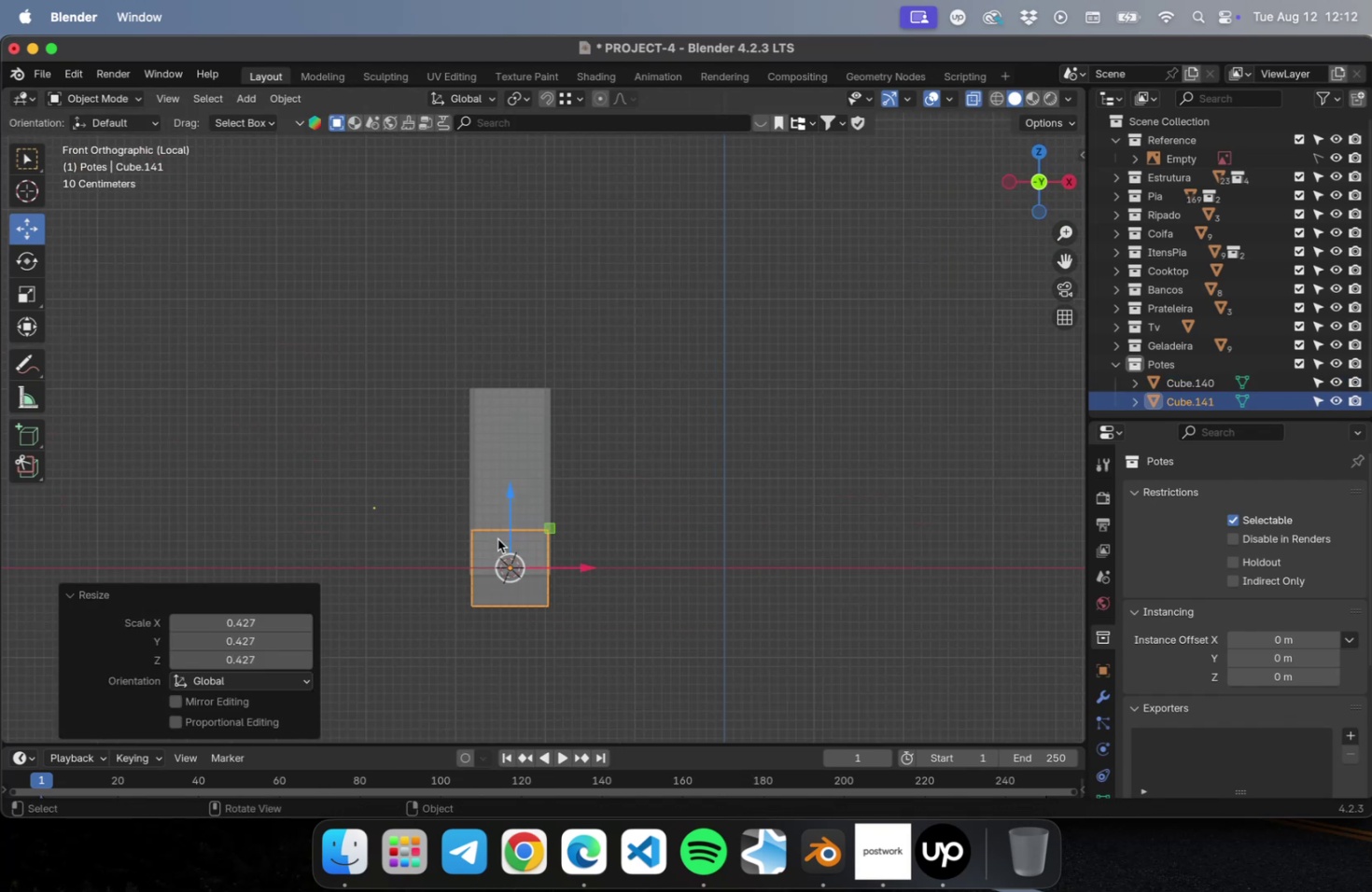 
key(NumLock)
 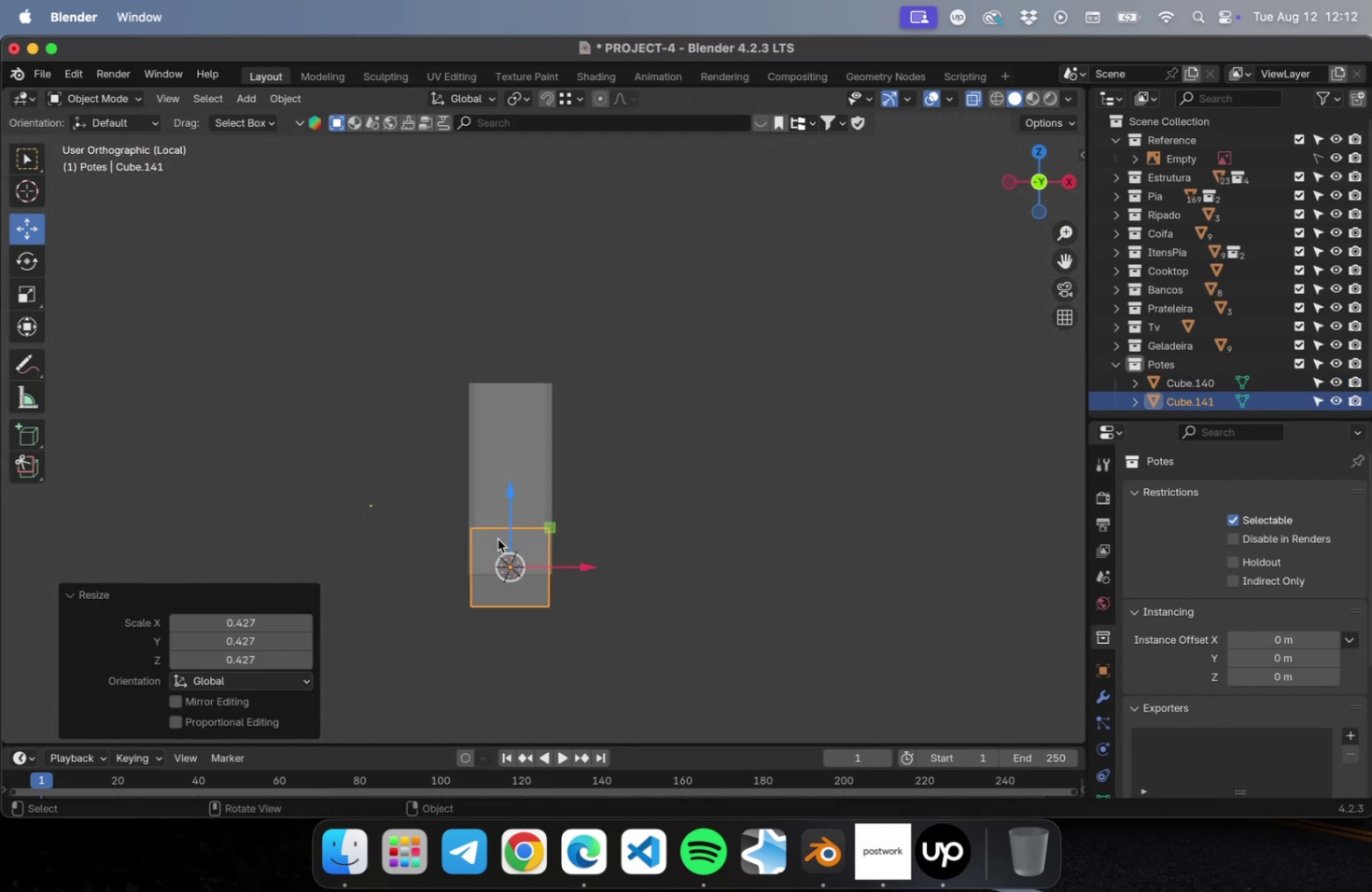 
key(NumpadDecimal)
 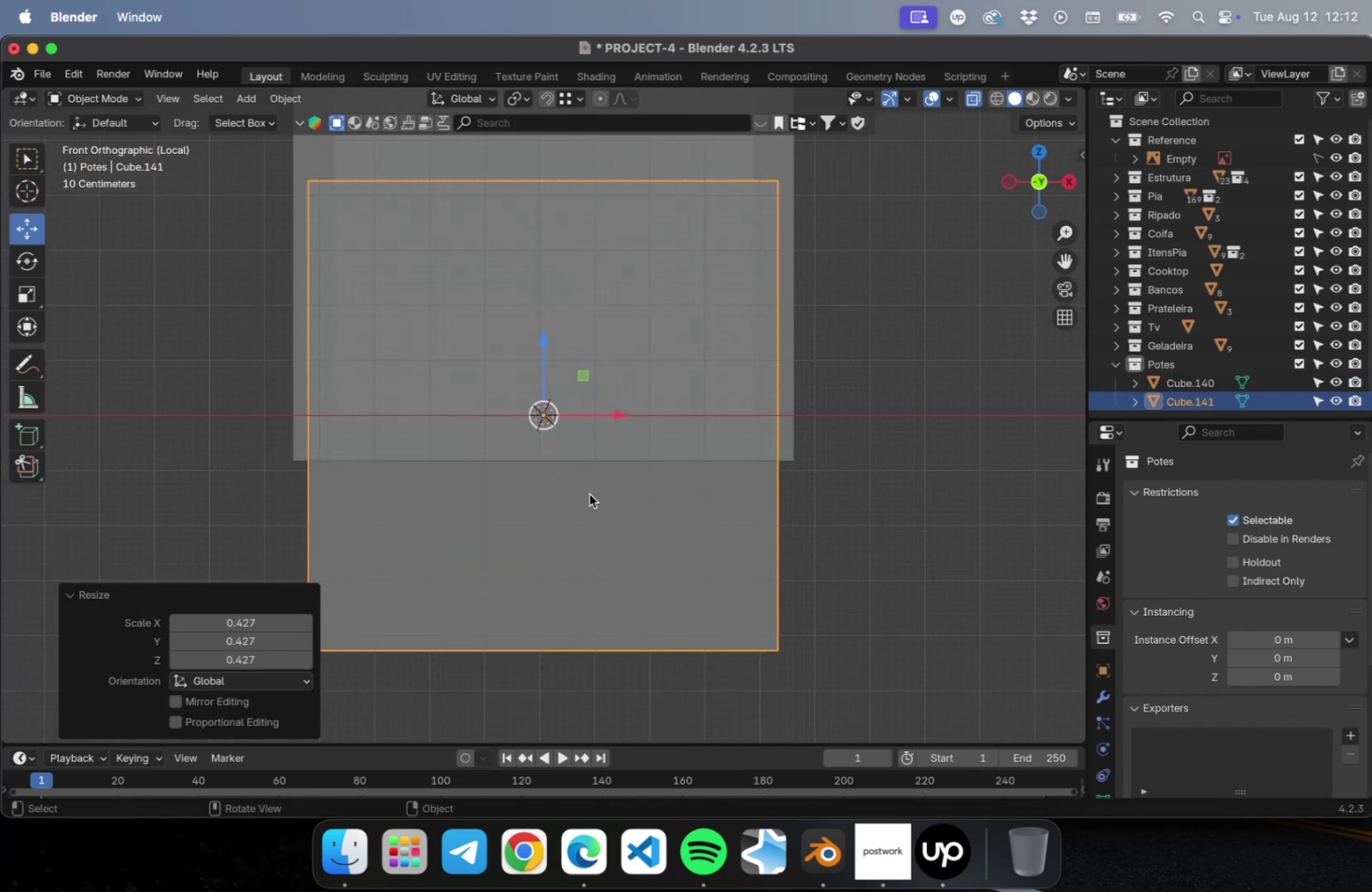 
key(S)
 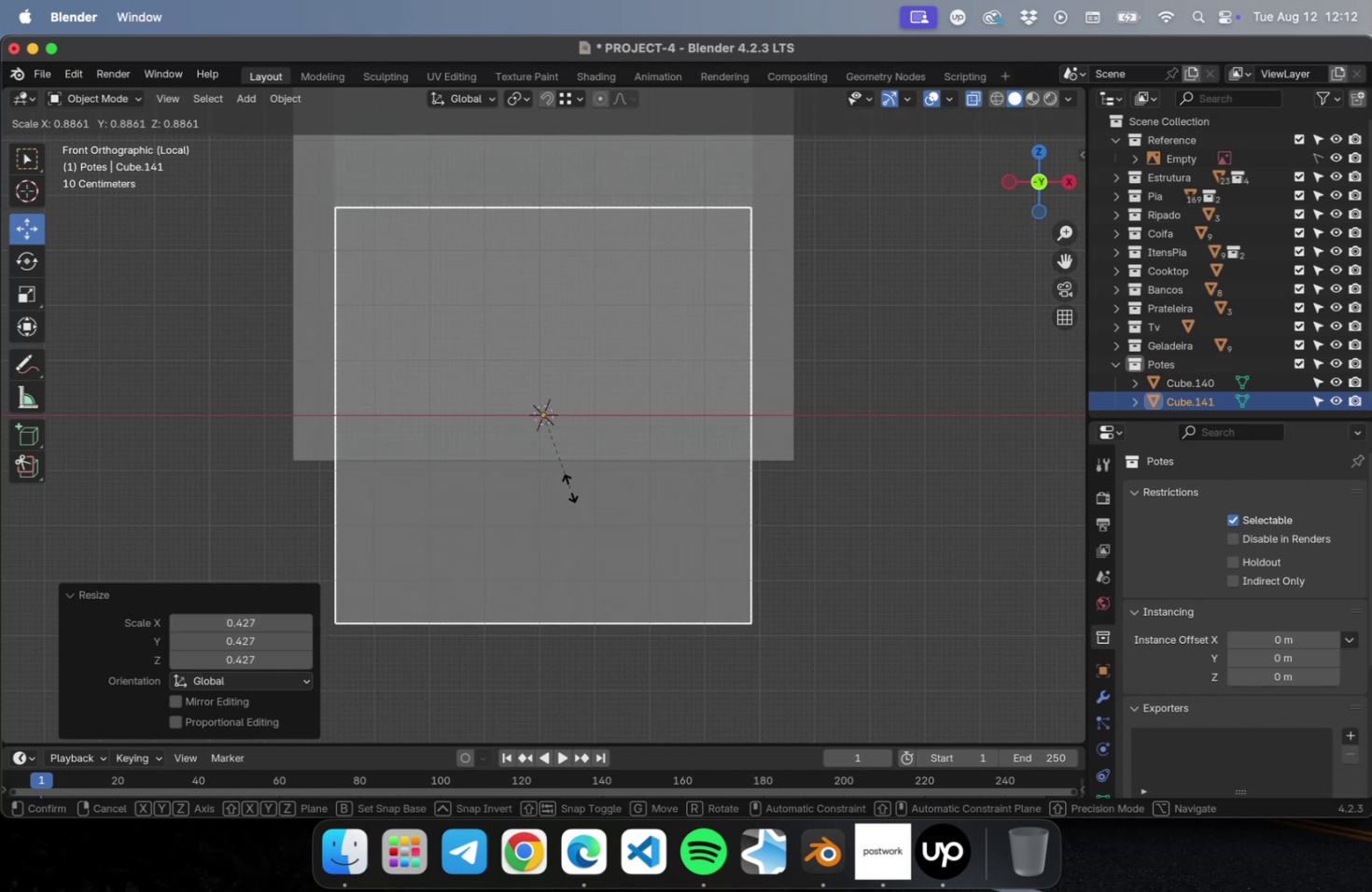 
left_click([569, 486])
 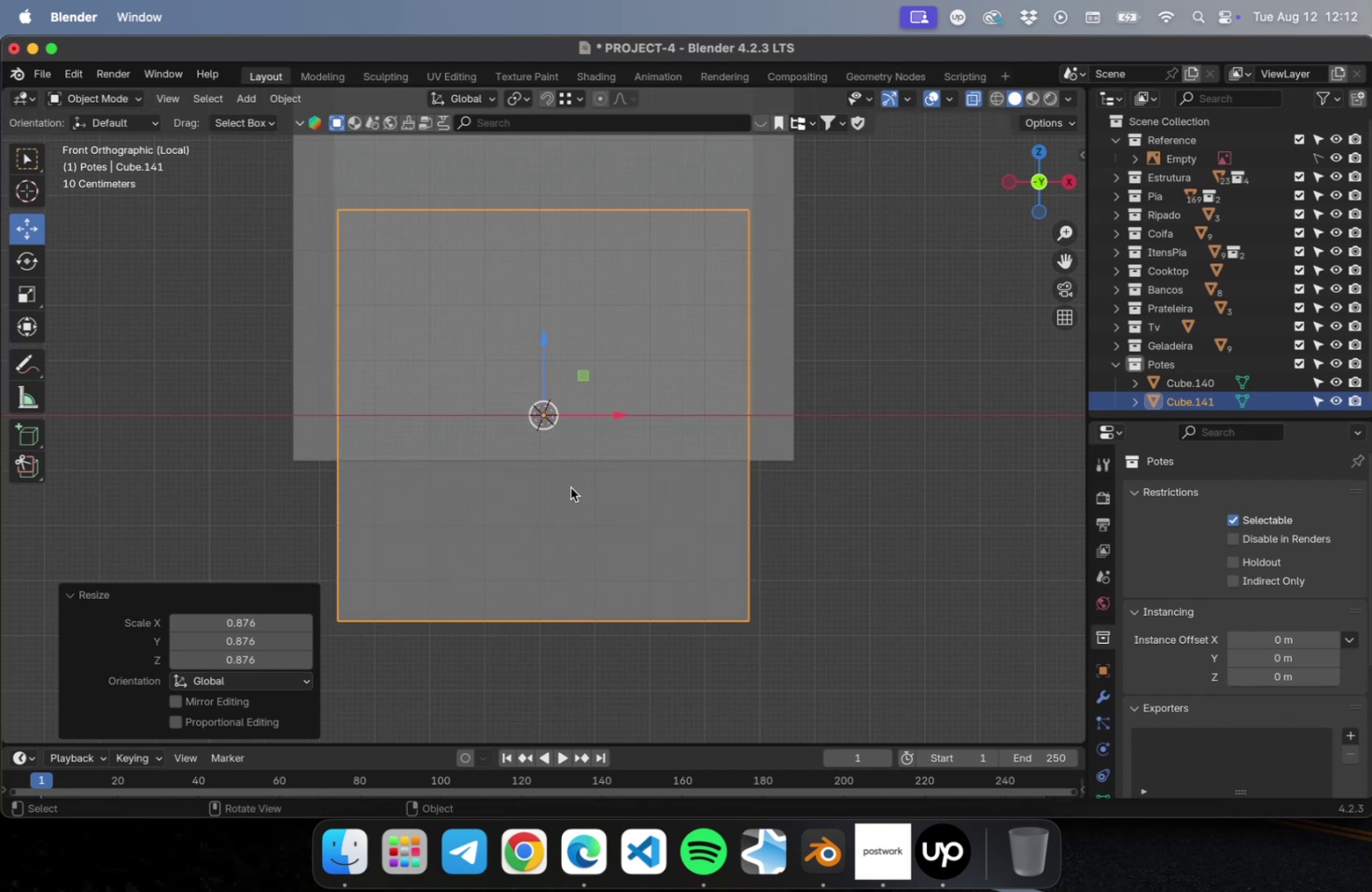 
scroll: coordinate [571, 488], scroll_direction: down, amount: 21.0
 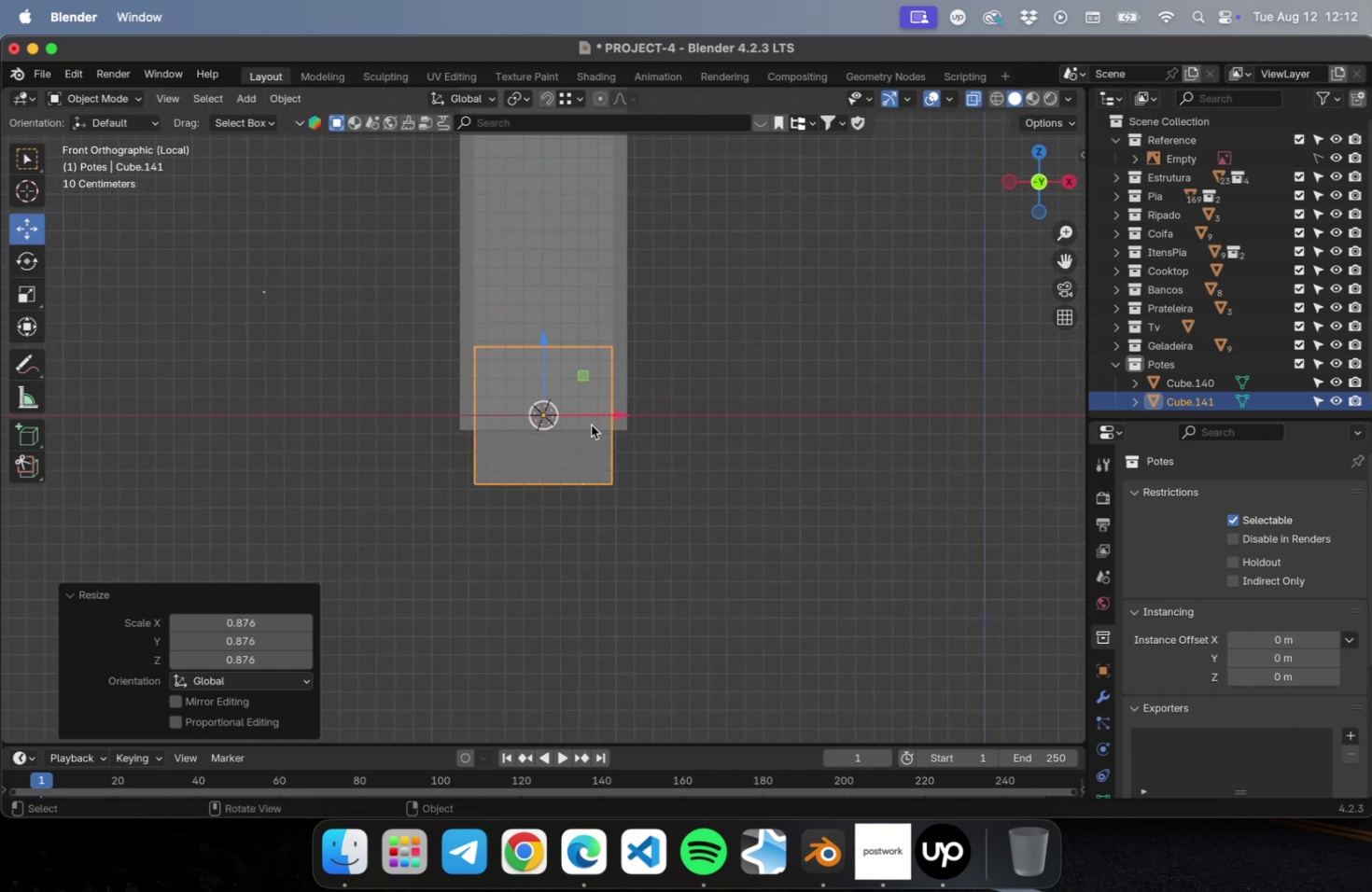 
hold_key(key=ShiftLeft, duration=0.66)
 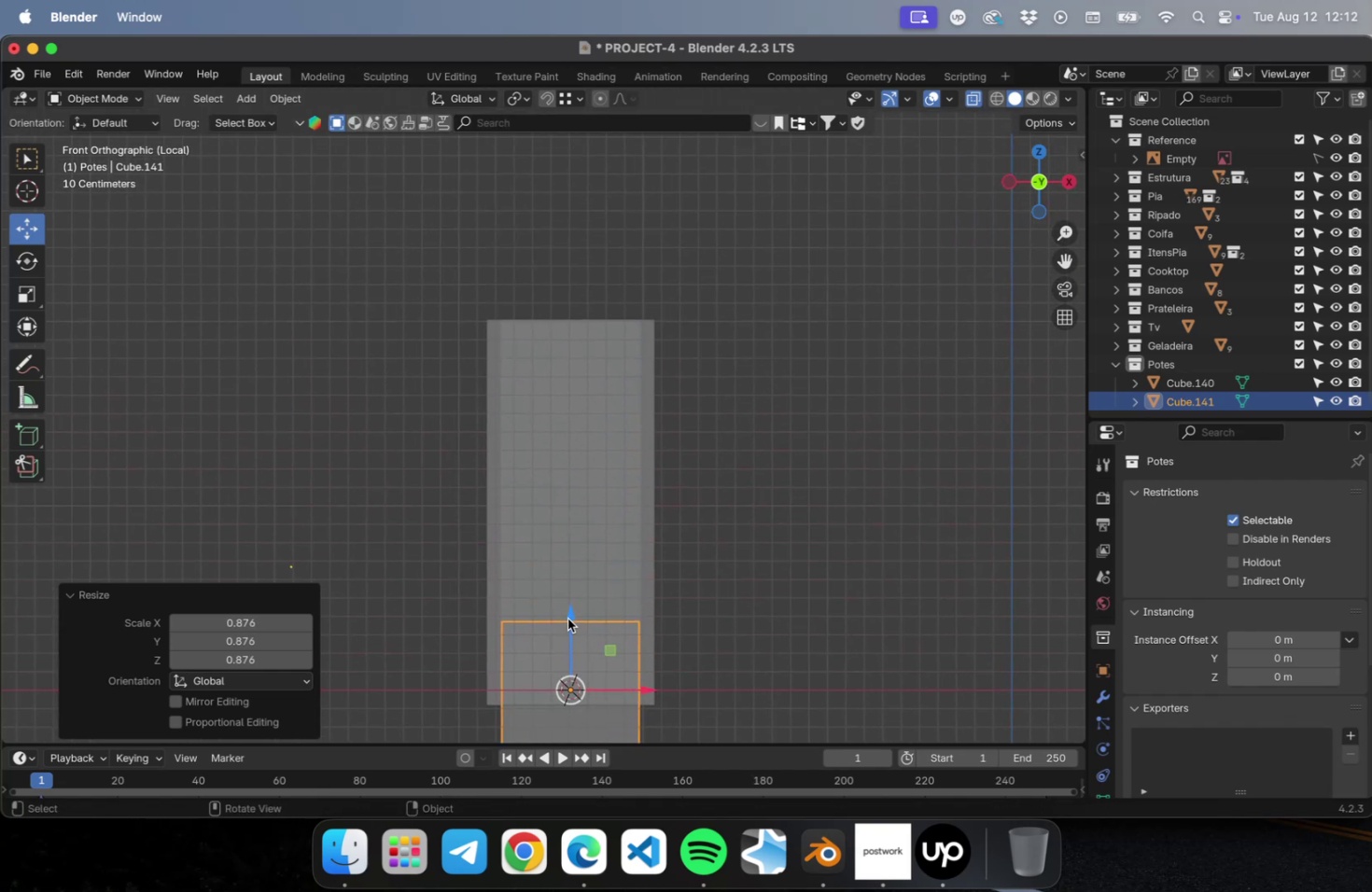 
left_click_drag(start_coordinate=[567, 615], to_coordinate=[585, 204])
 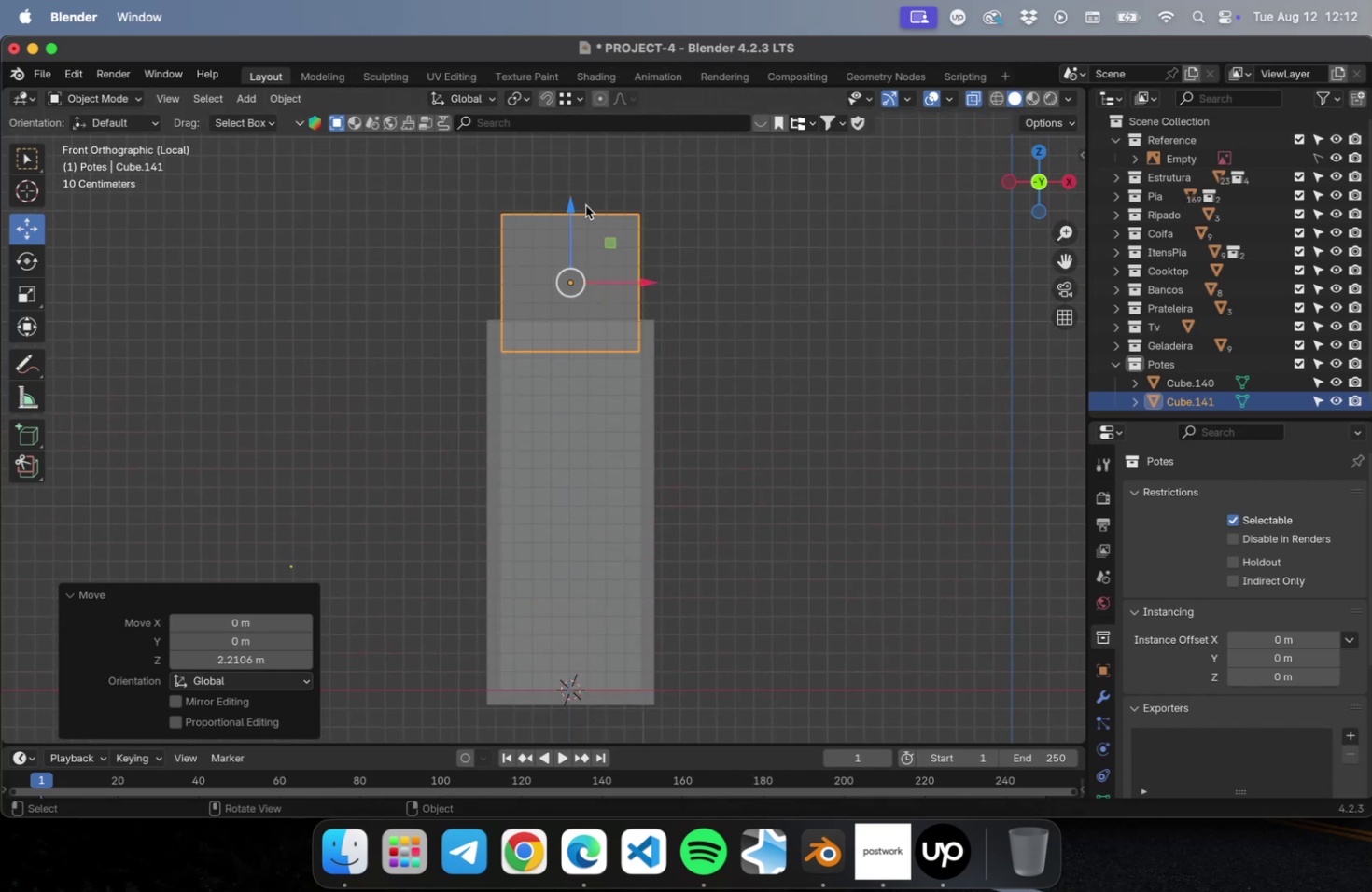 
key(Tab)
 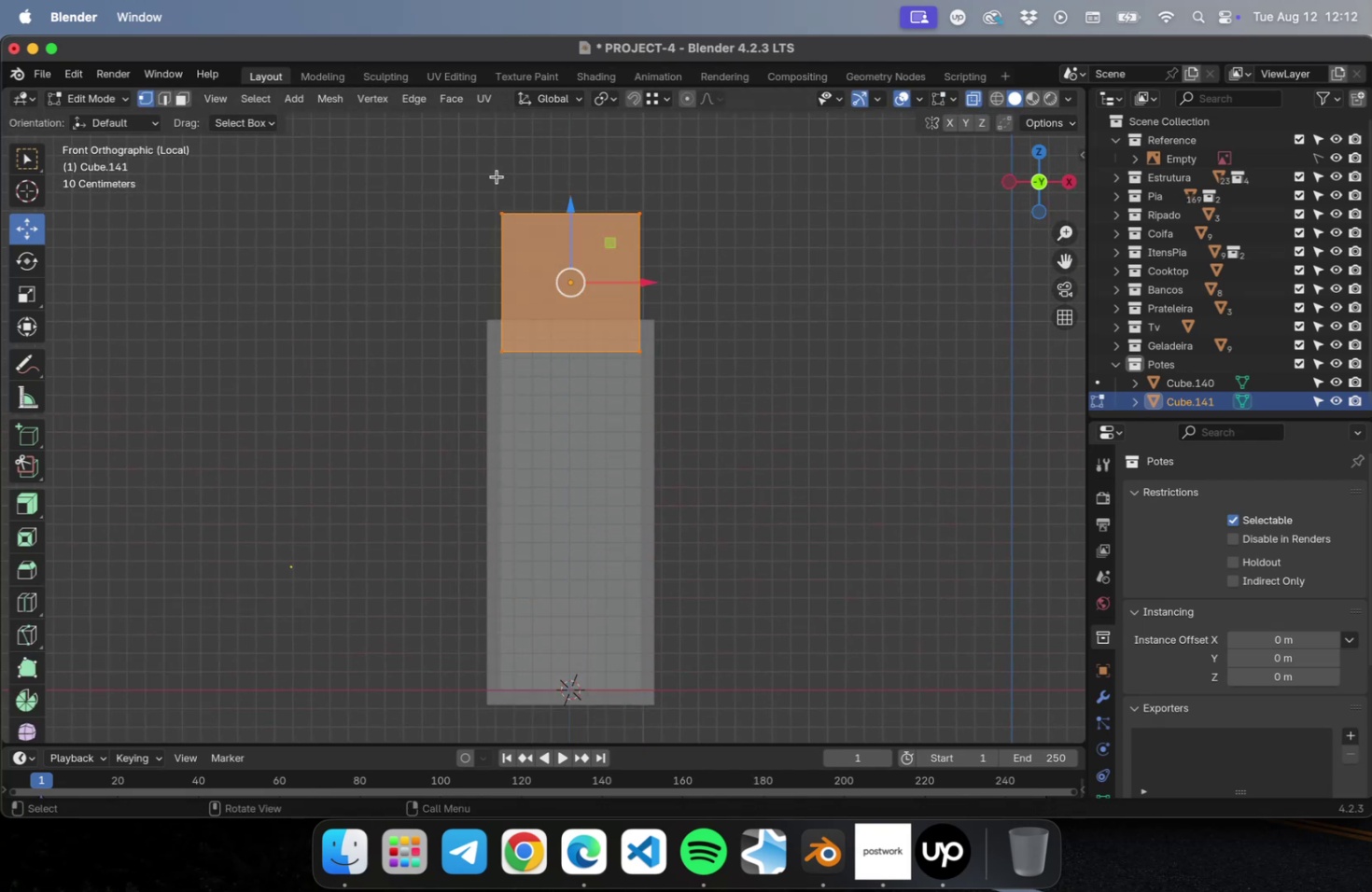 
left_click_drag(start_coordinate=[443, 177], to_coordinate=[656, 240])
 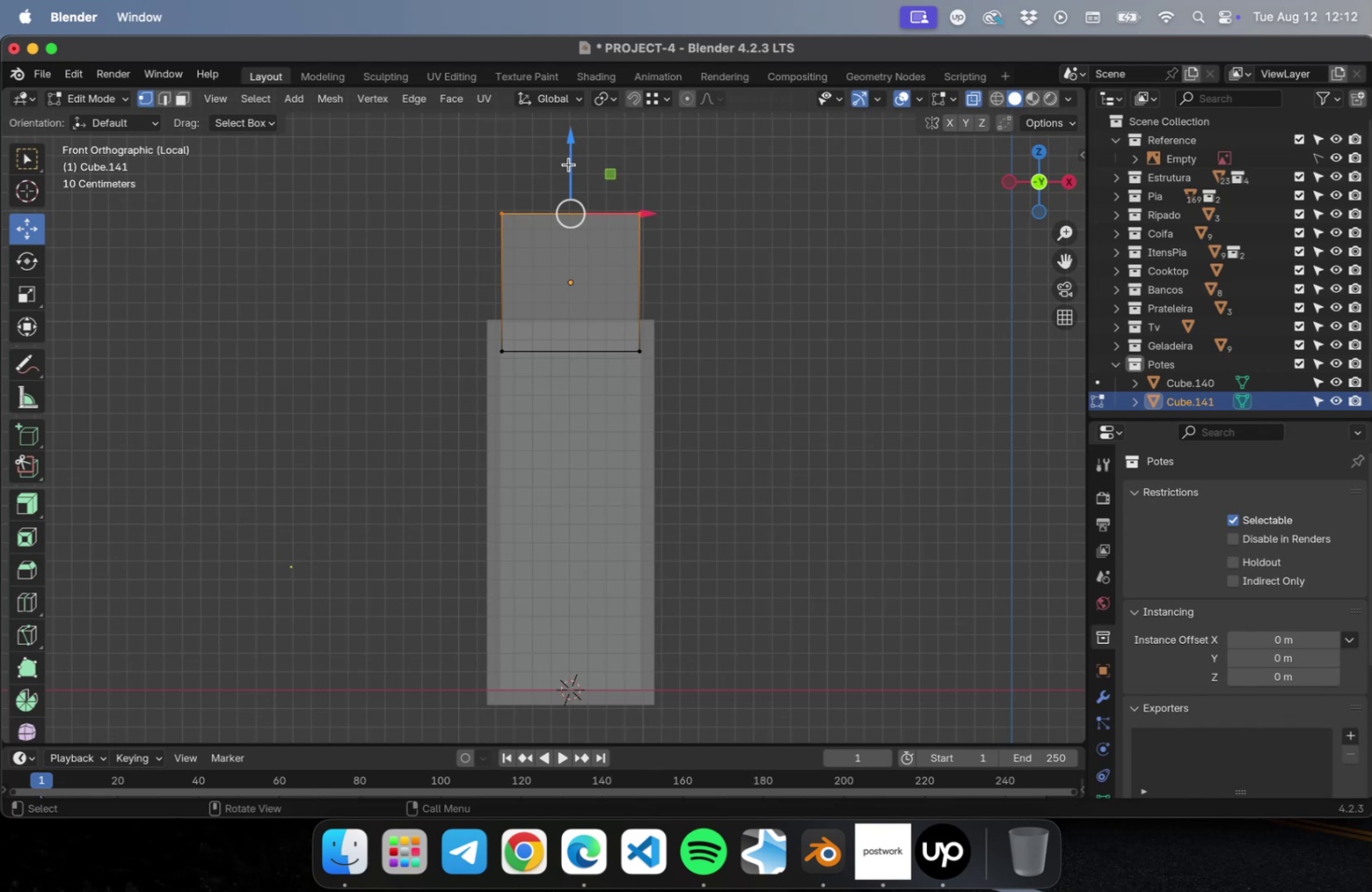 
left_click_drag(start_coordinate=[568, 149], to_coordinate=[572, 261])
 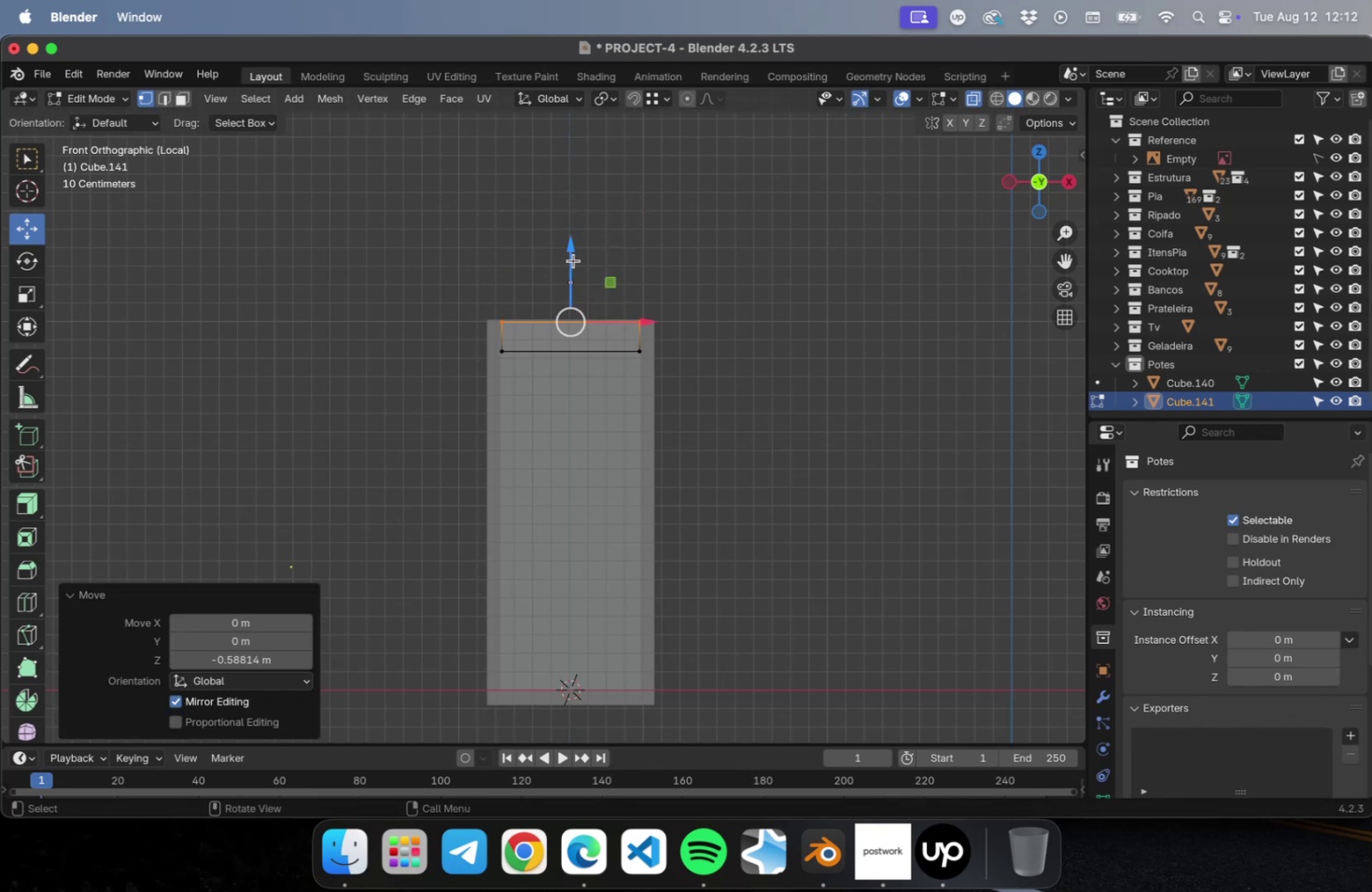 
key(NumLock)
 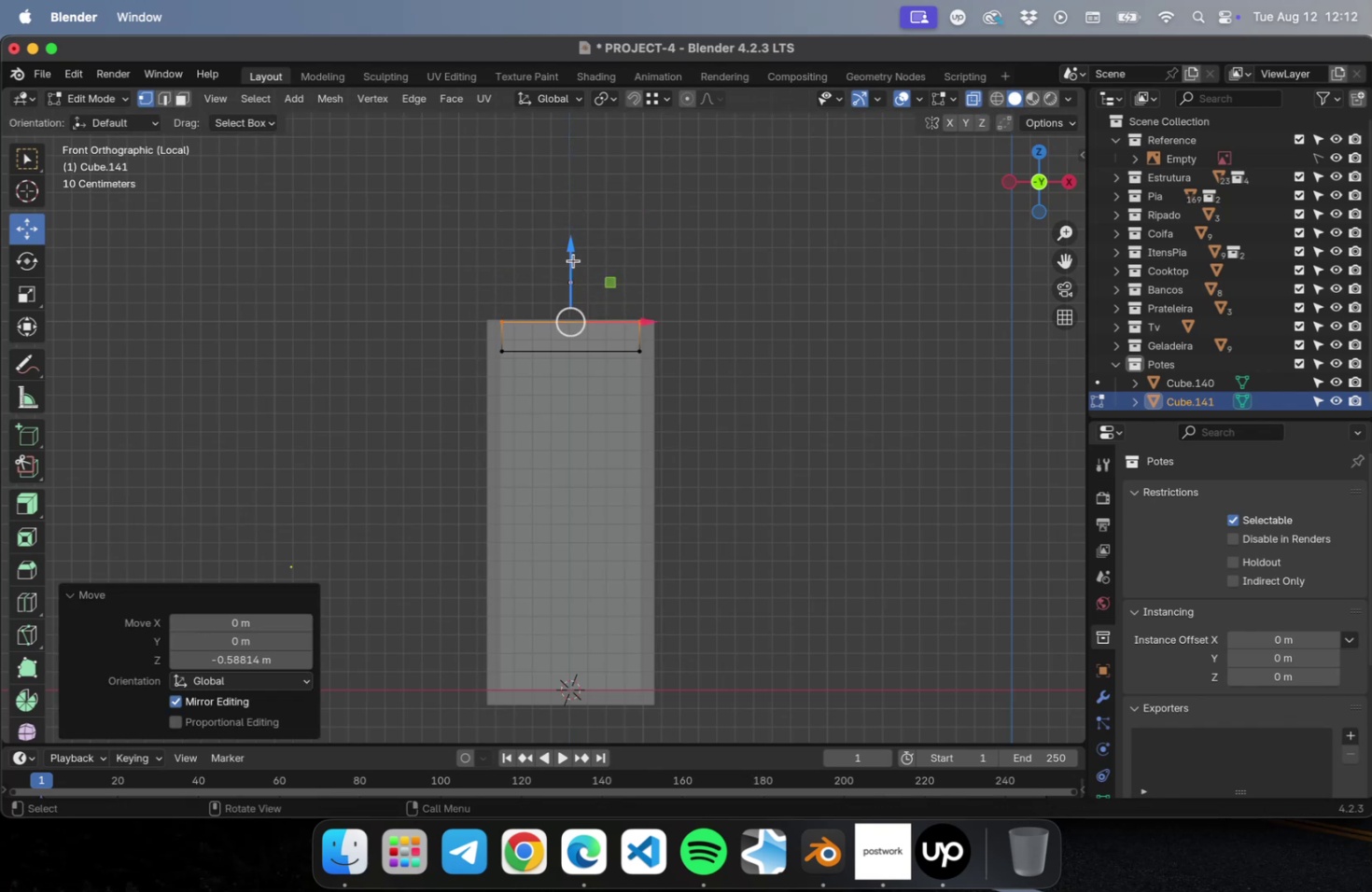 
key(NumpadDecimal)
 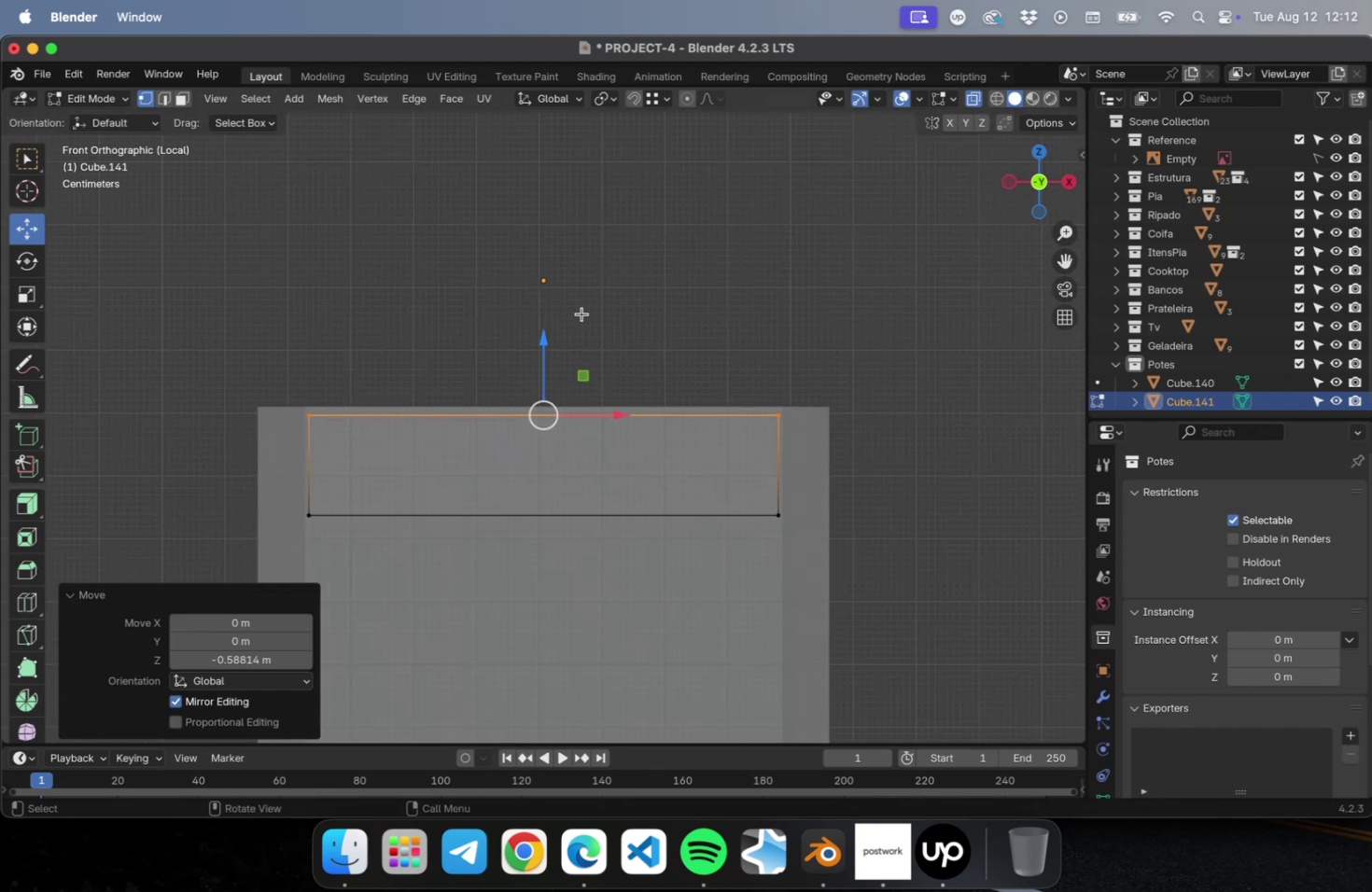 
scroll: coordinate [567, 415], scroll_direction: up, amount: 3.0
 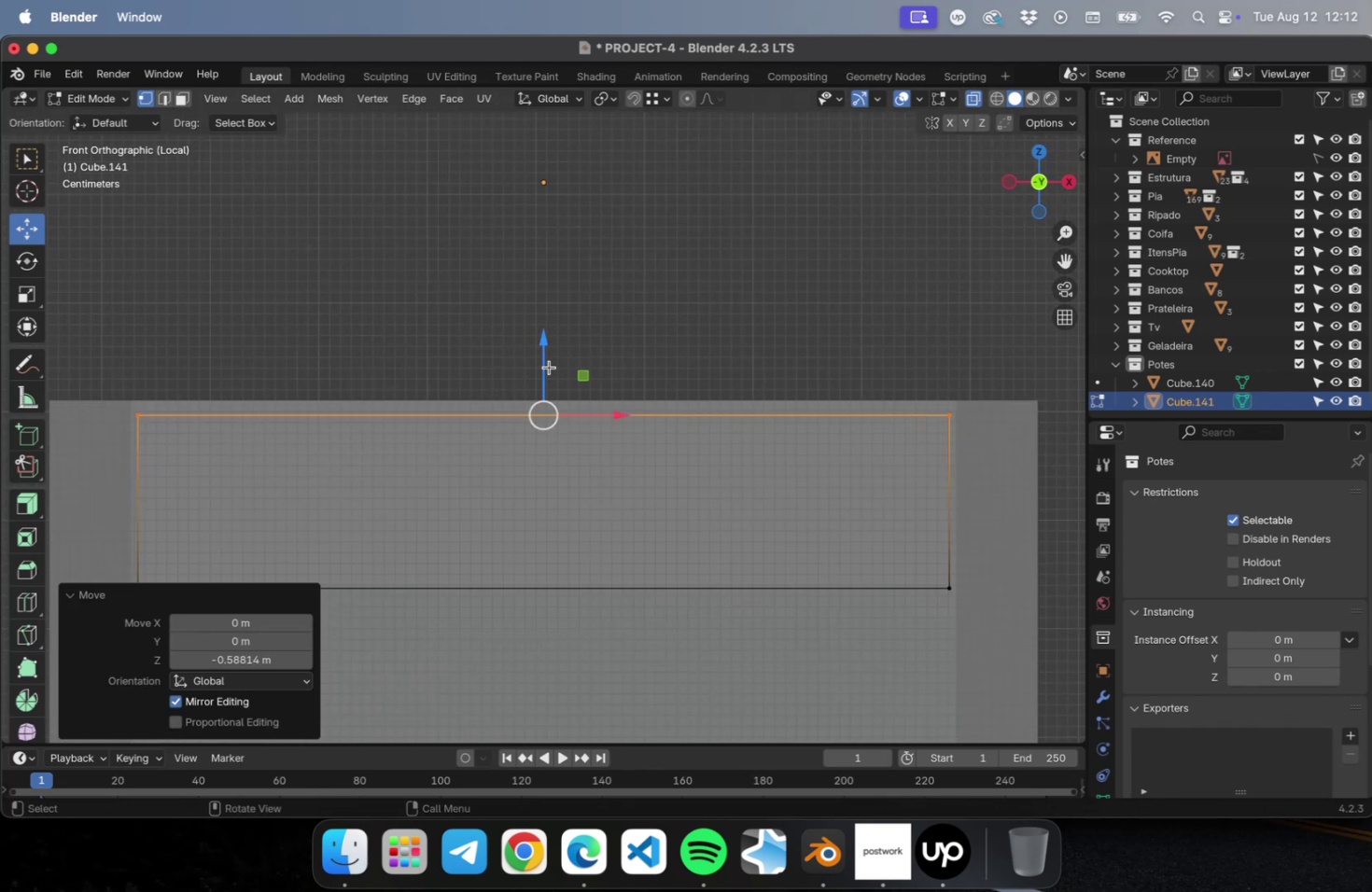 
left_click_drag(start_coordinate=[541, 355], to_coordinate=[542, 338])
 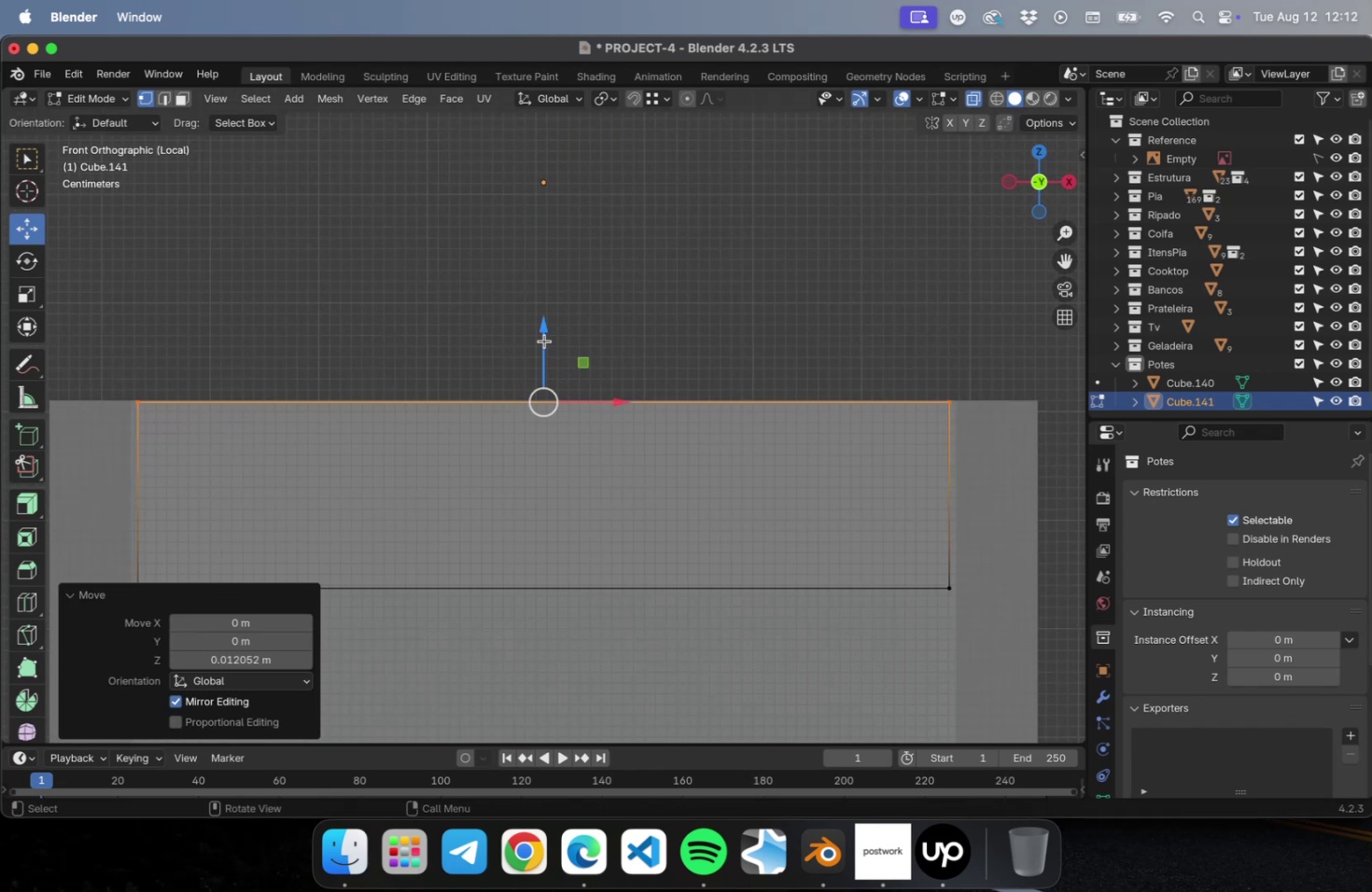 
scroll: coordinate [551, 356], scroll_direction: down, amount: 5.0
 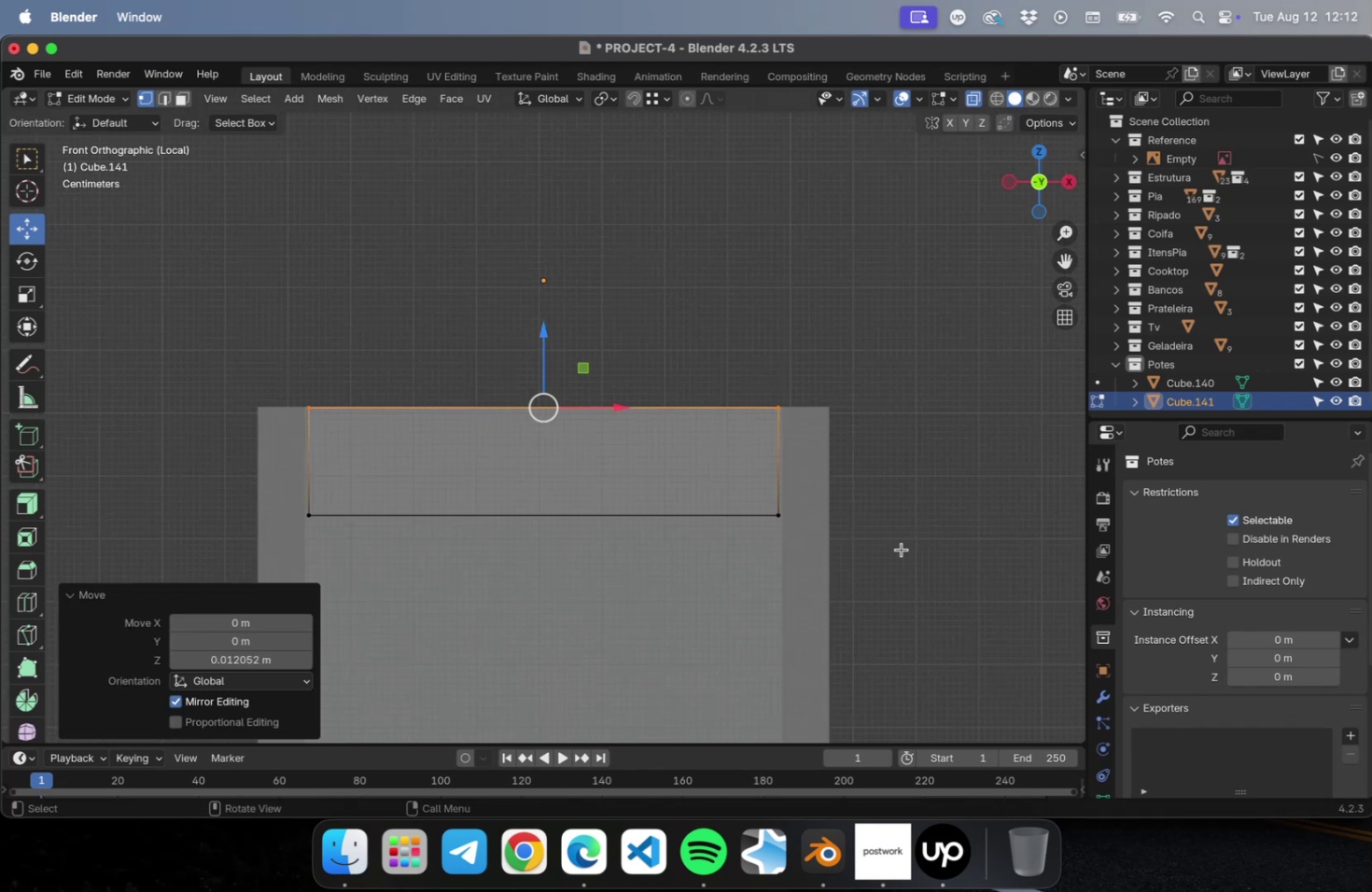 
left_click_drag(start_coordinate=[901, 549], to_coordinate=[232, 487])
 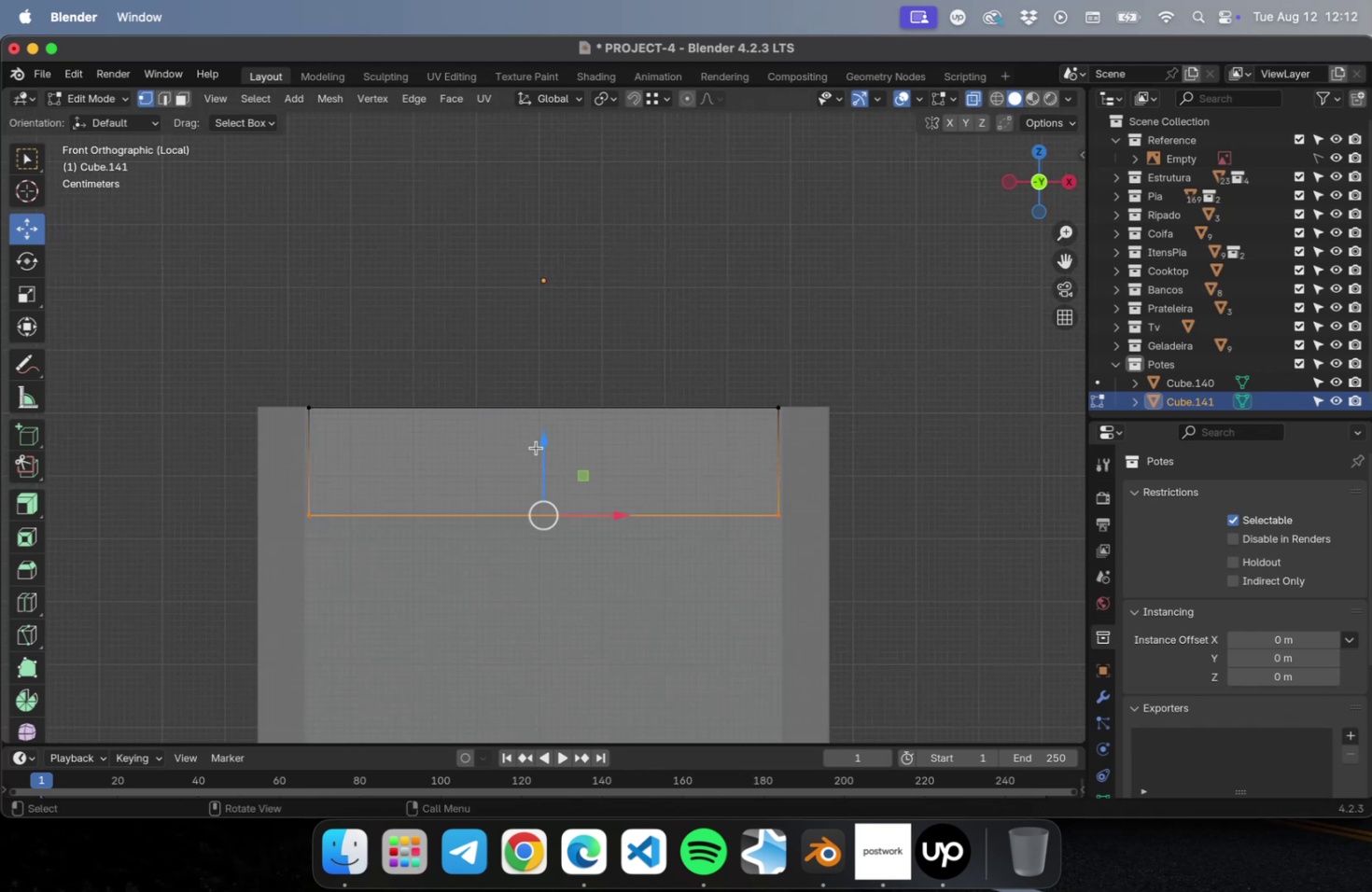 
left_click_drag(start_coordinate=[542, 447], to_coordinate=[545, 411])
 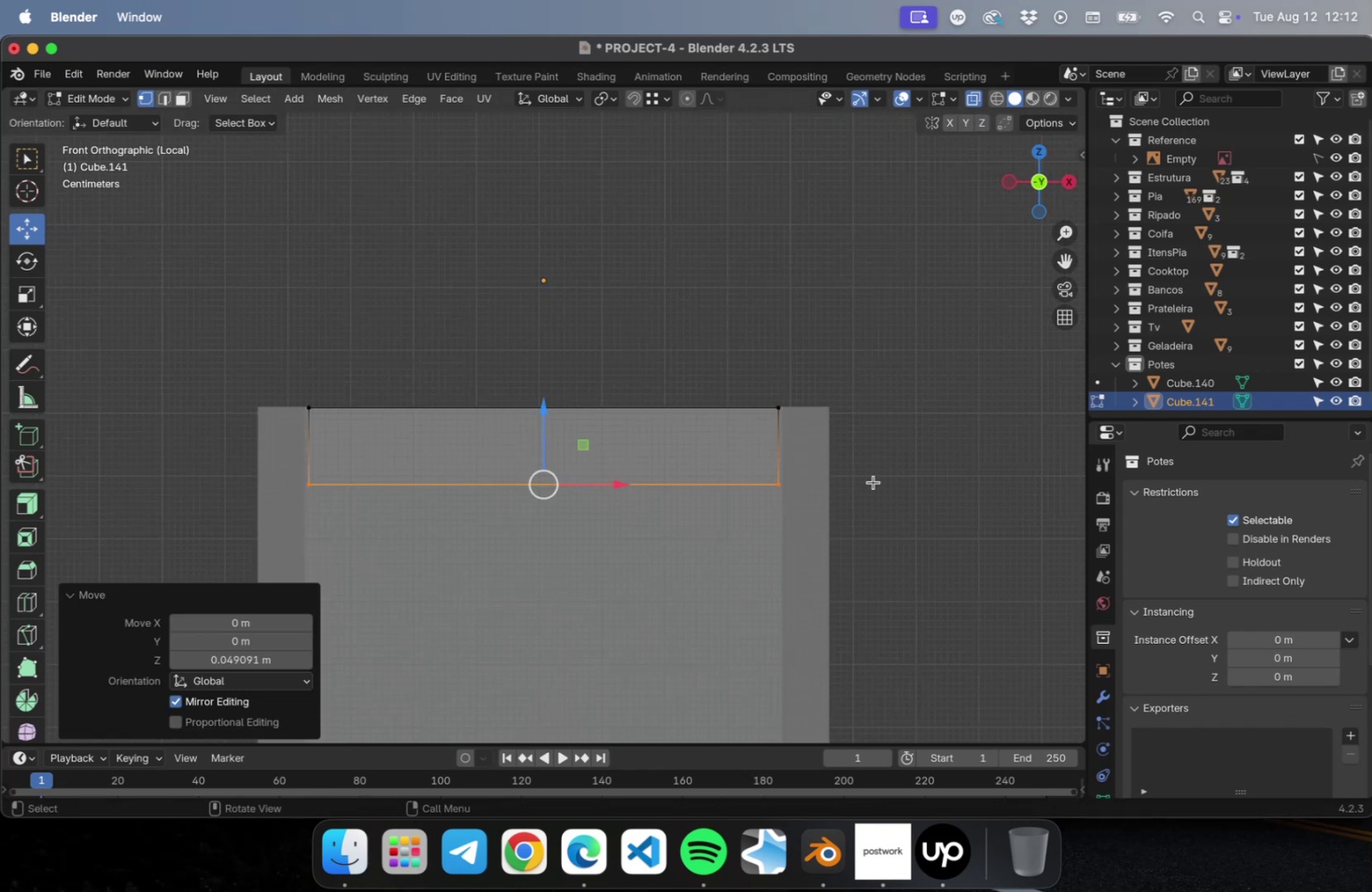 
left_click_drag(start_coordinate=[904, 578], to_coordinate=[743, 310])
 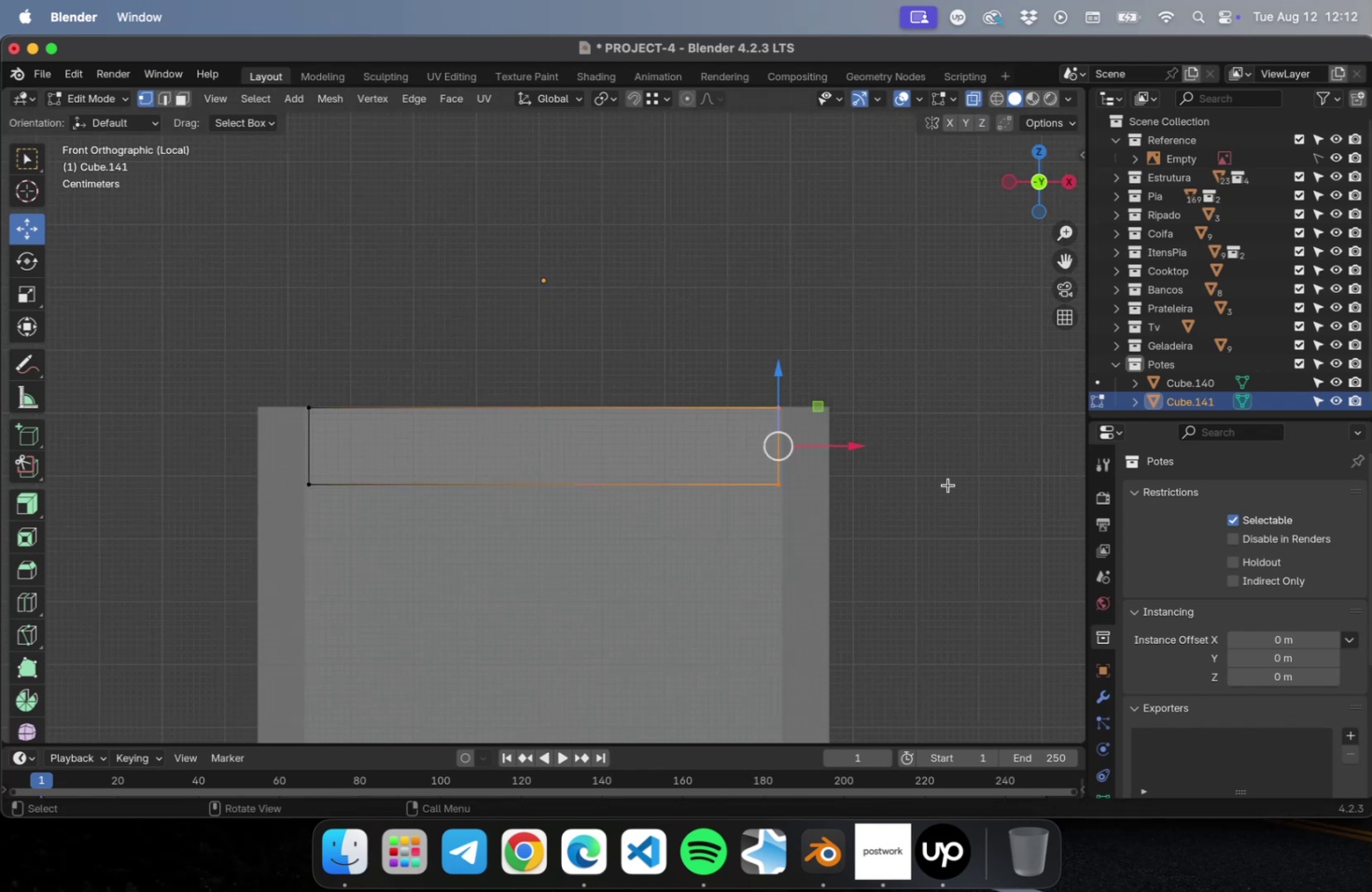 
hold_key(key=ShiftLeft, duration=0.36)
 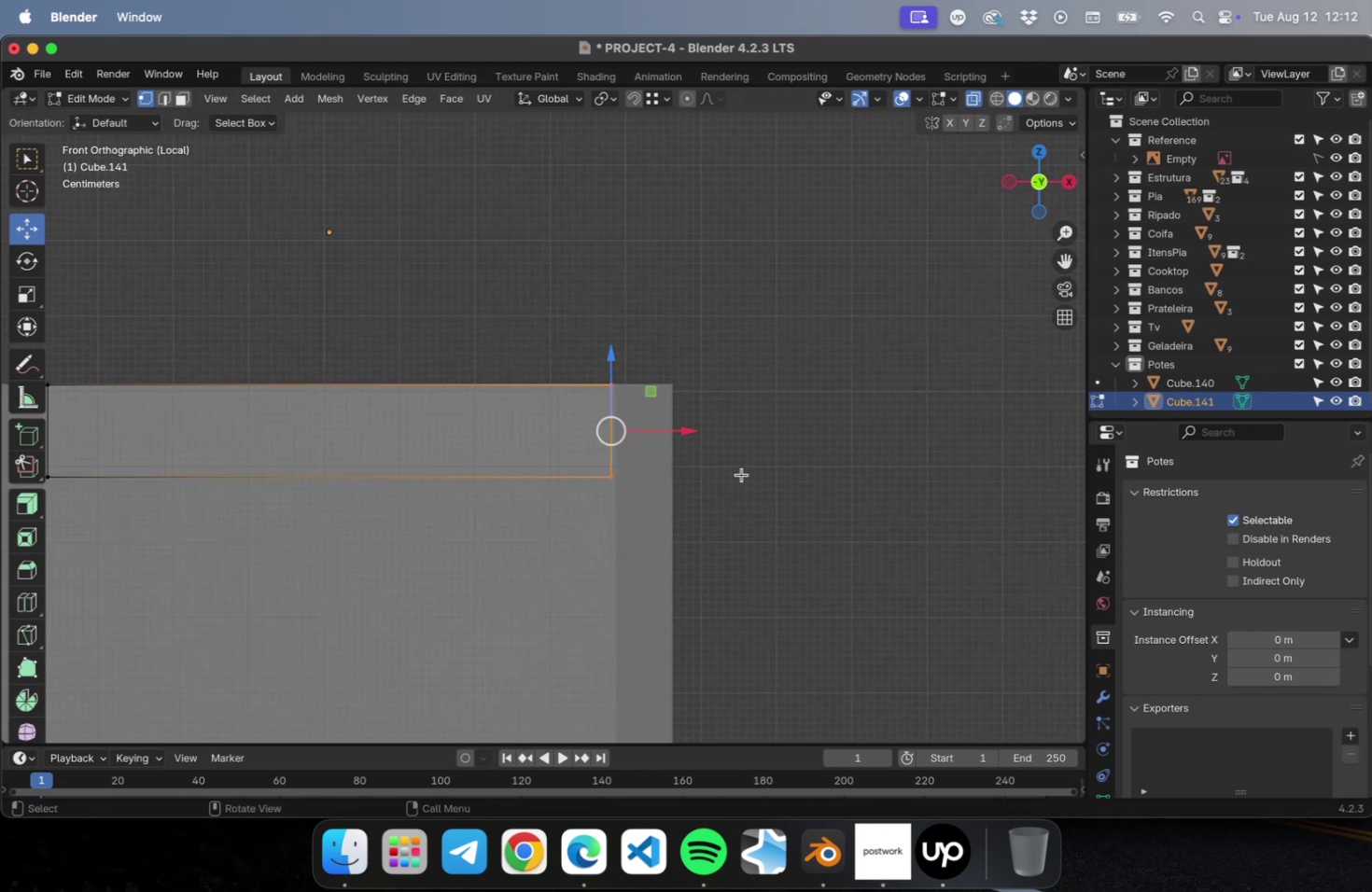 
scroll: coordinate [738, 472], scroll_direction: up, amount: 16.0
 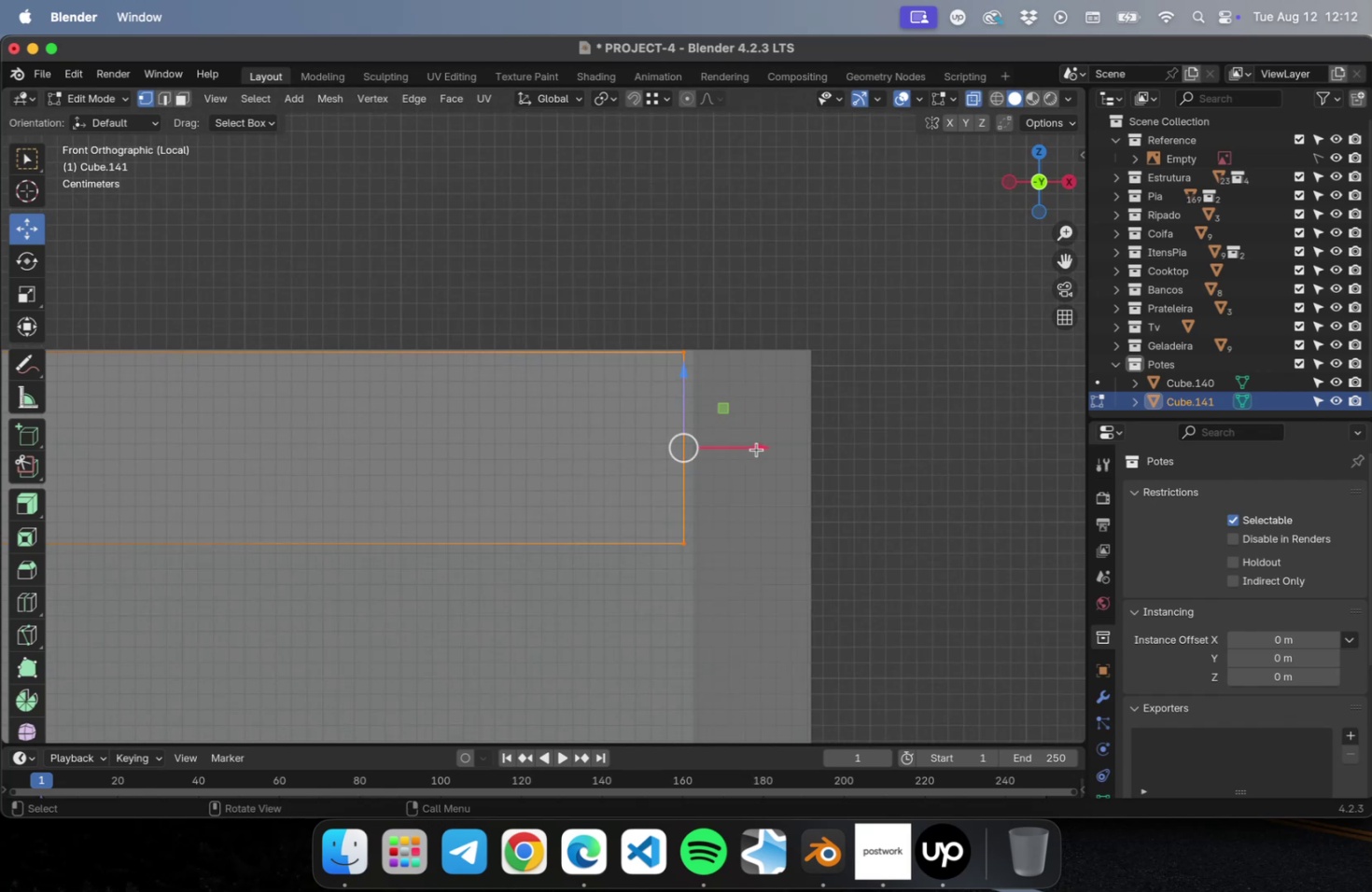 
left_click_drag(start_coordinate=[758, 449], to_coordinate=[771, 446])
 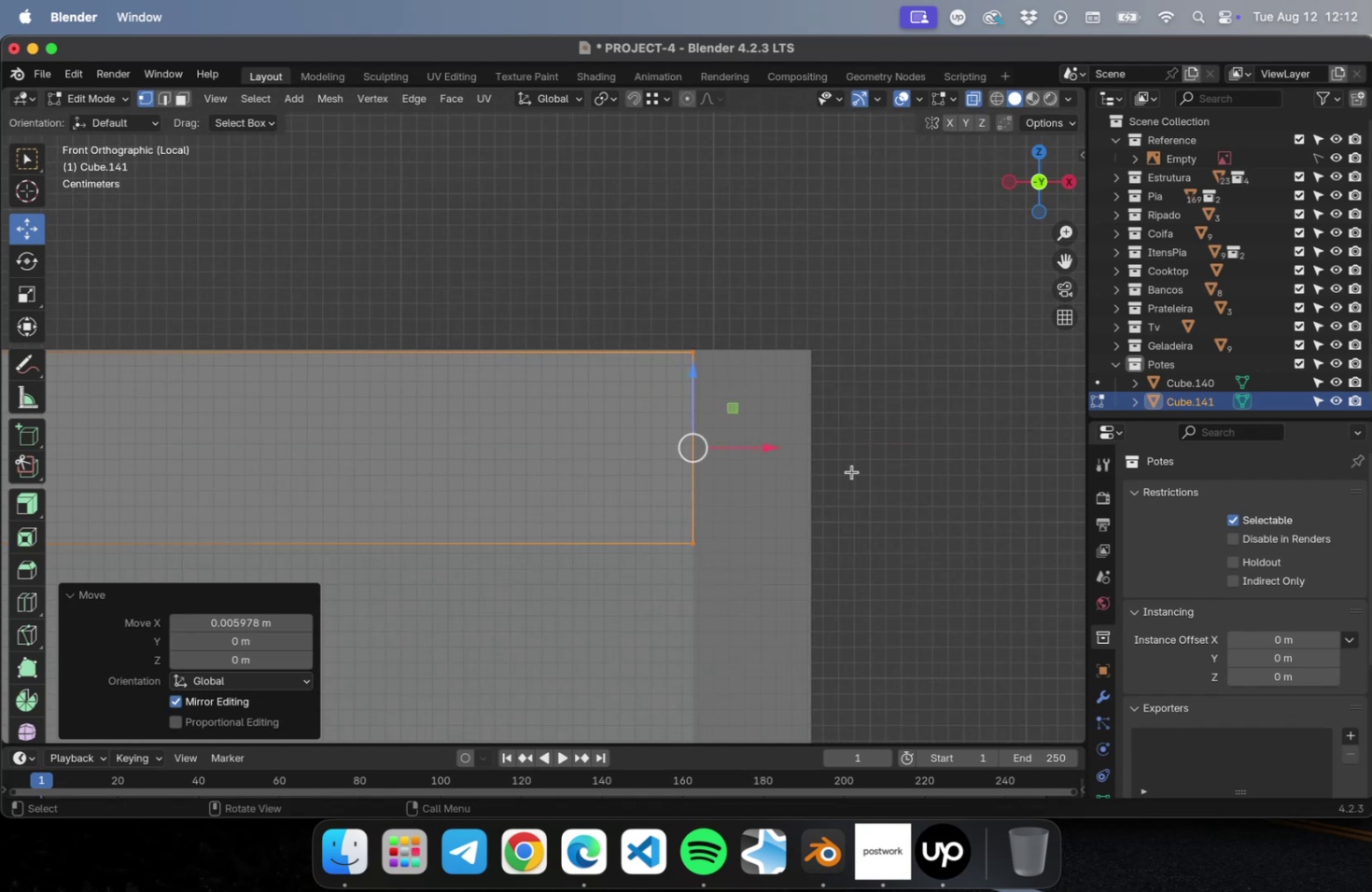 
scroll: coordinate [871, 481], scroll_direction: down, amount: 5.0
 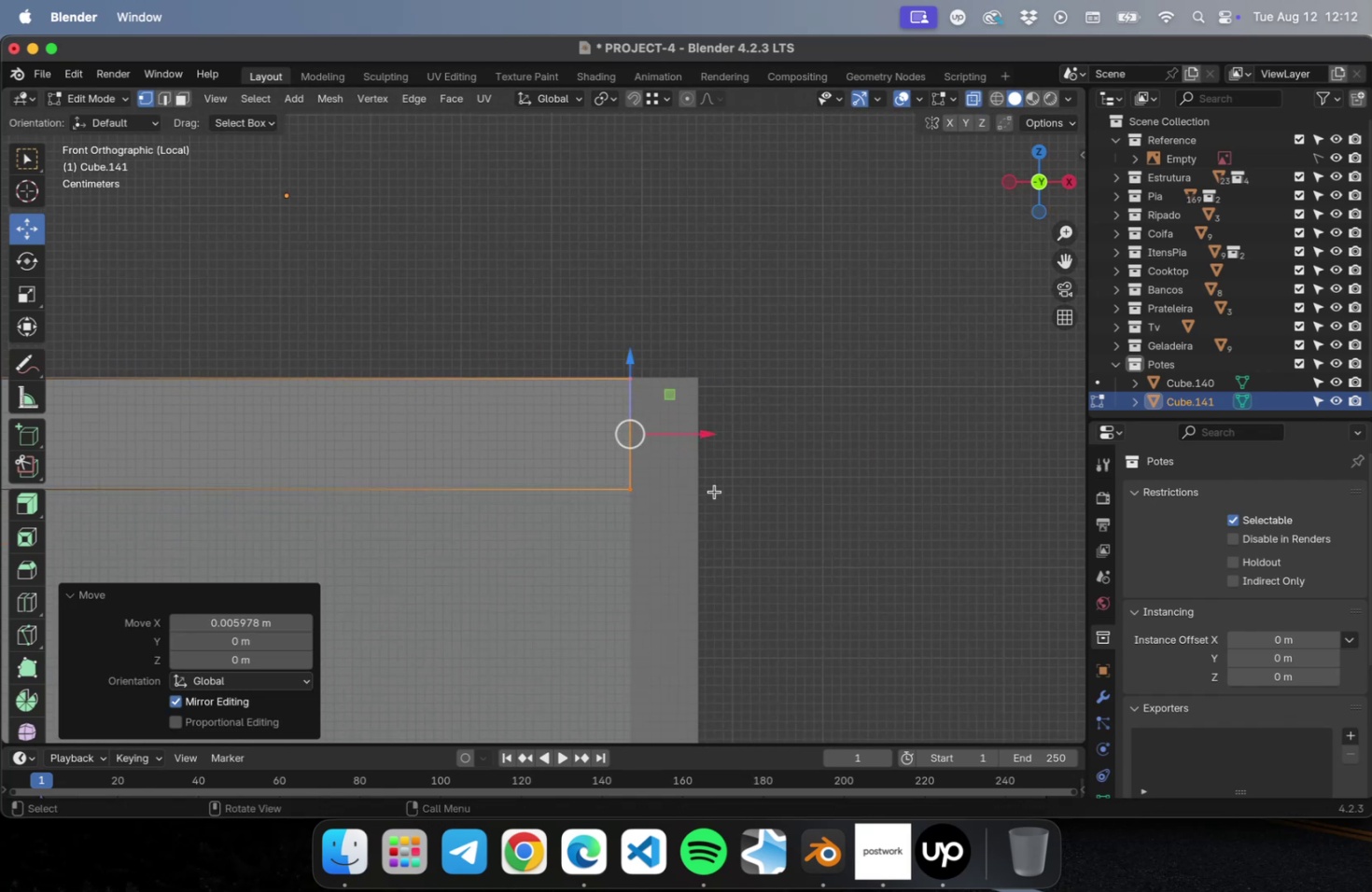 
hold_key(key=ShiftLeft, duration=0.63)
 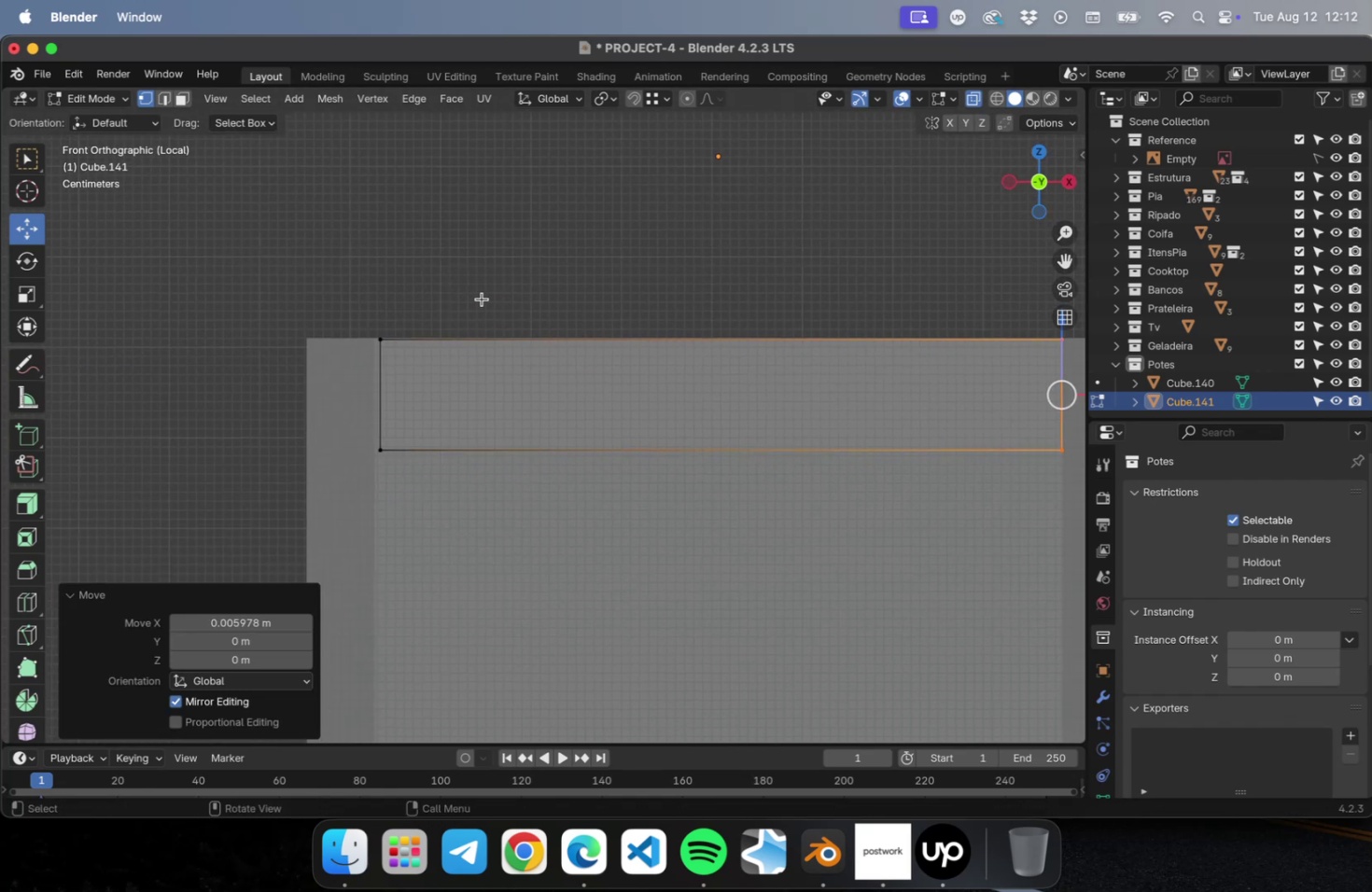 
left_click_drag(start_coordinate=[481, 298], to_coordinate=[304, 470])
 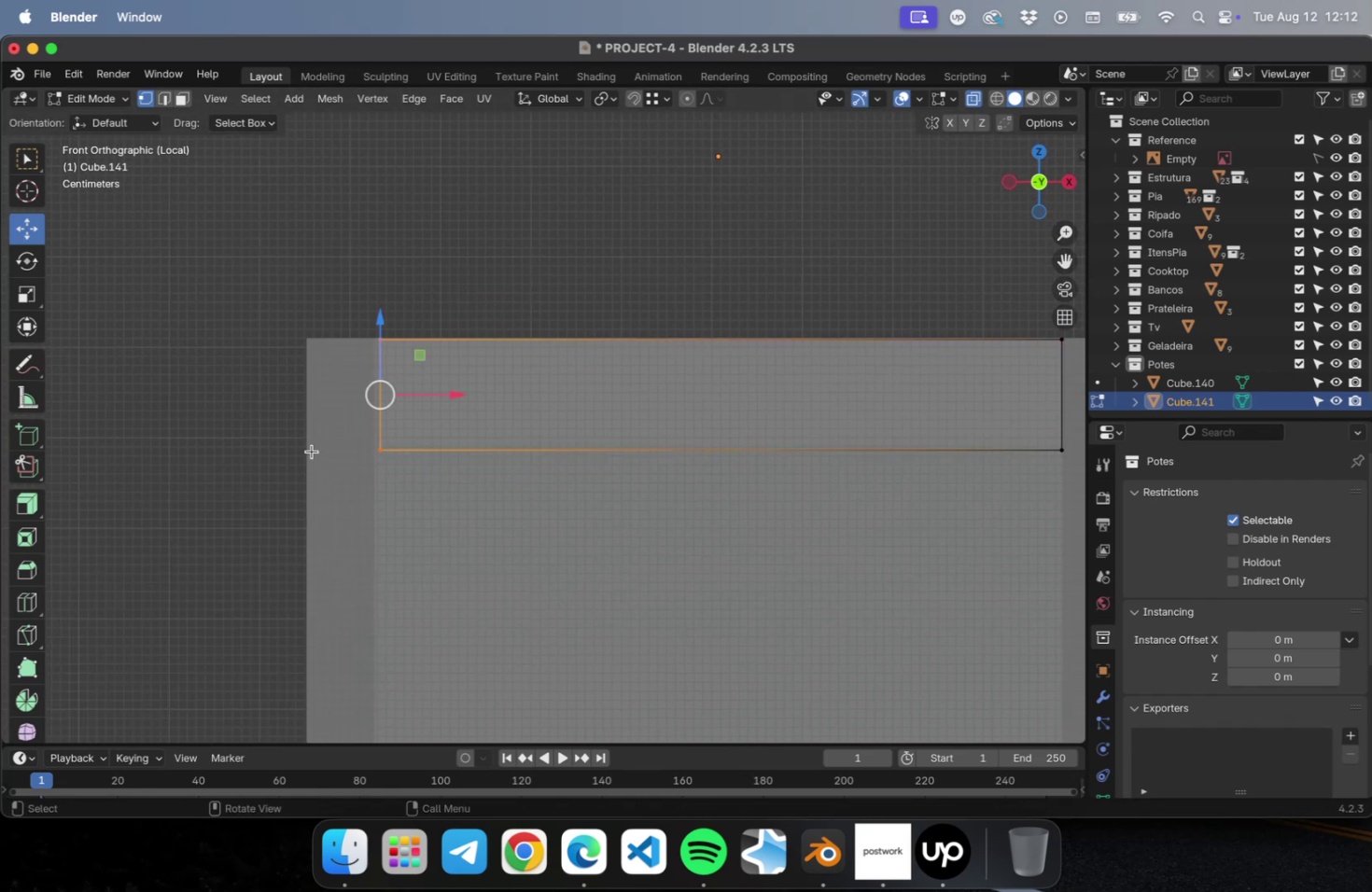 
scroll: coordinate [319, 441], scroll_direction: up, amount: 15.0
 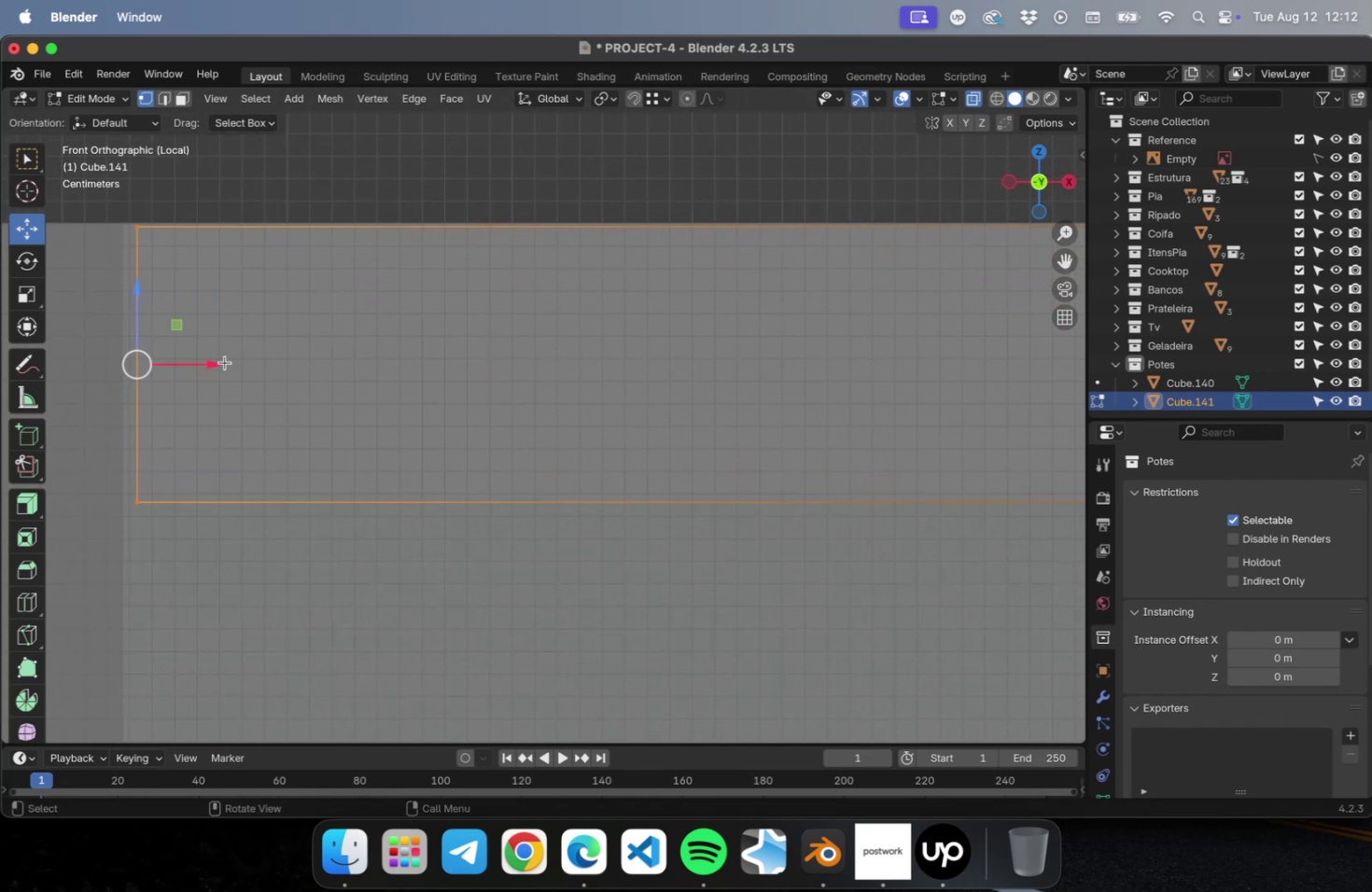 
left_click_drag(start_coordinate=[211, 361], to_coordinate=[197, 362])
 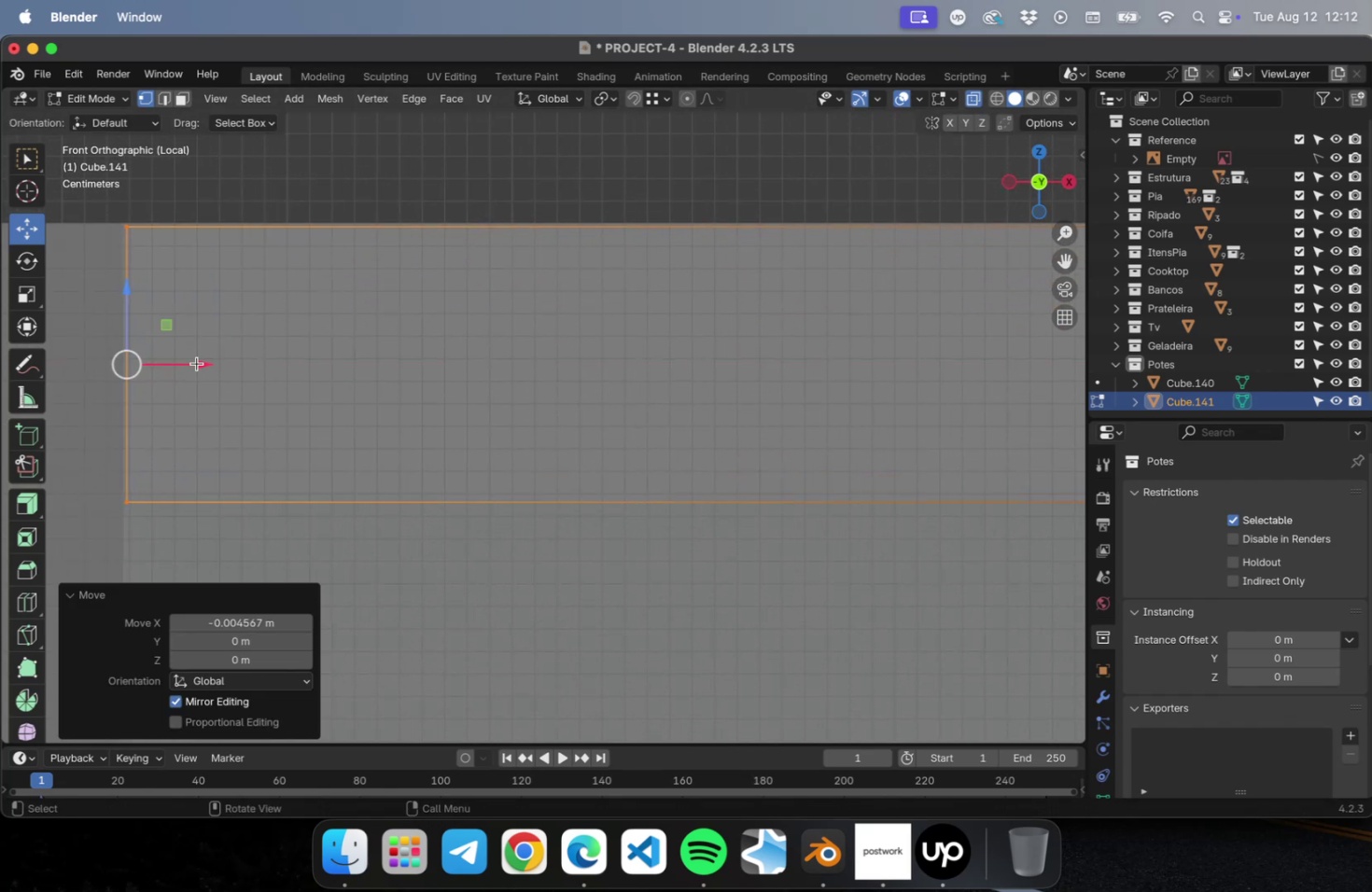 
scroll: coordinate [199, 373], scroll_direction: down, amount: 22.0
 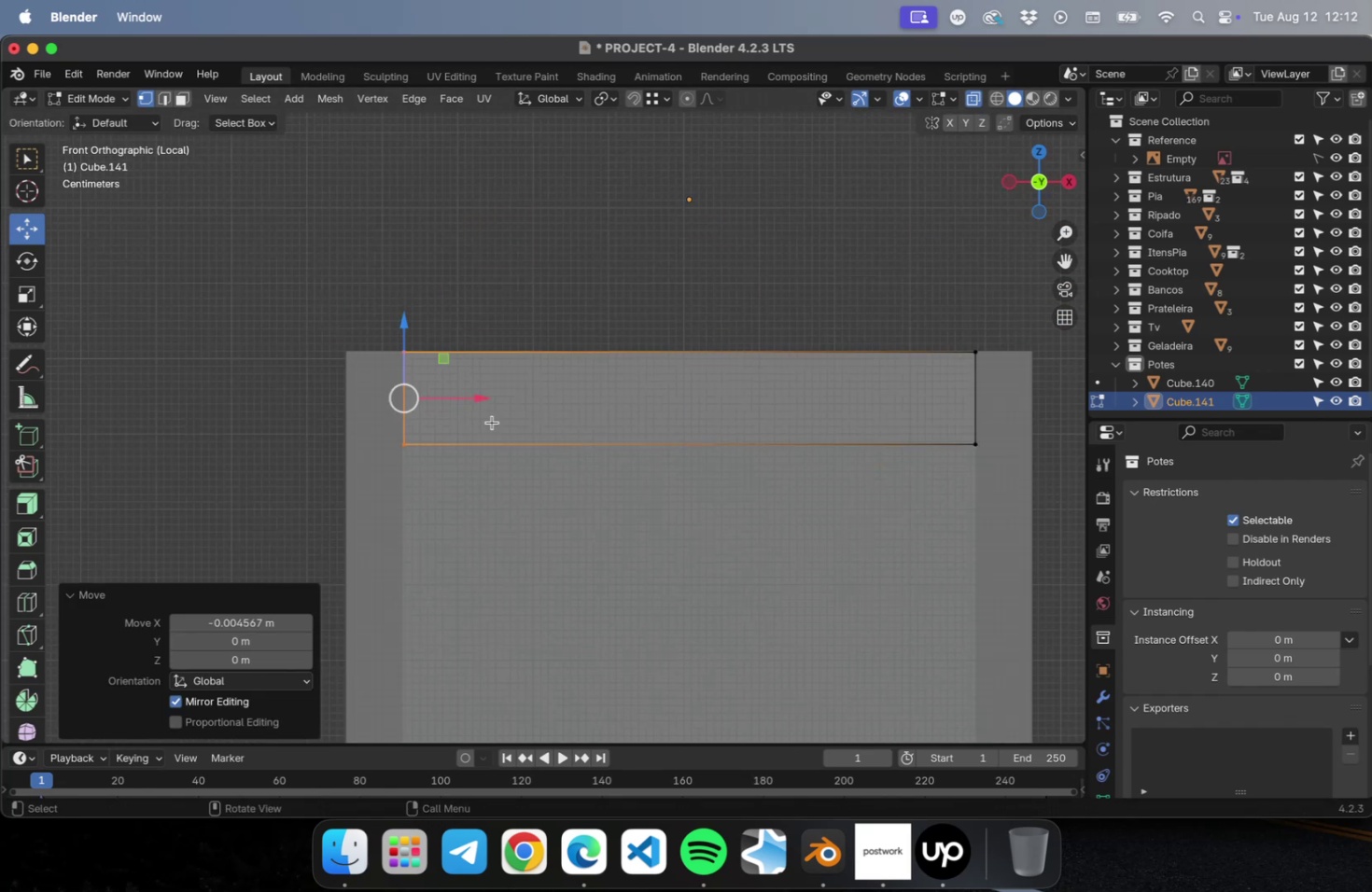 
hold_key(key=ShiftLeft, duration=0.51)
 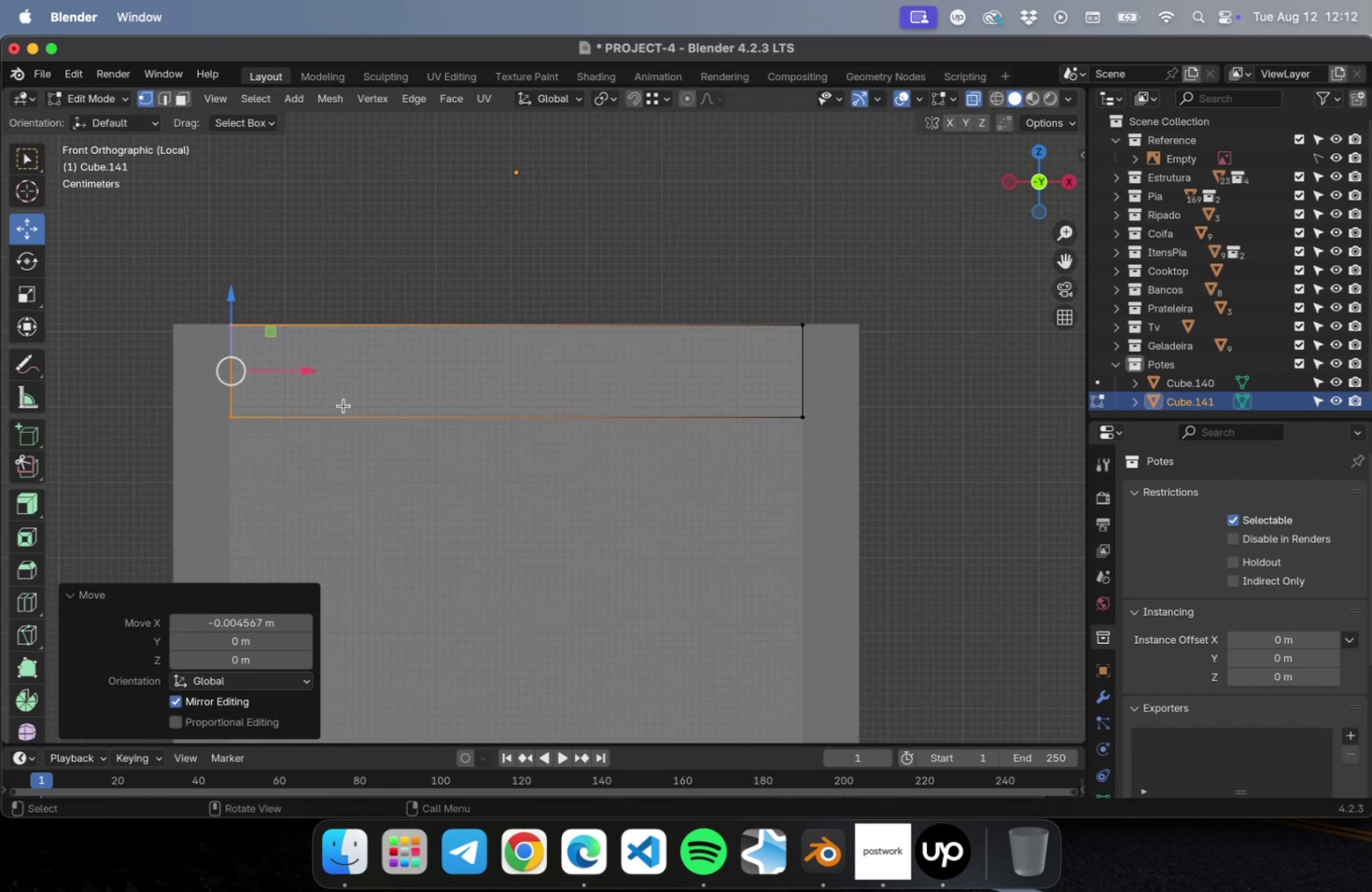 
key(Meta+CommandLeft)
 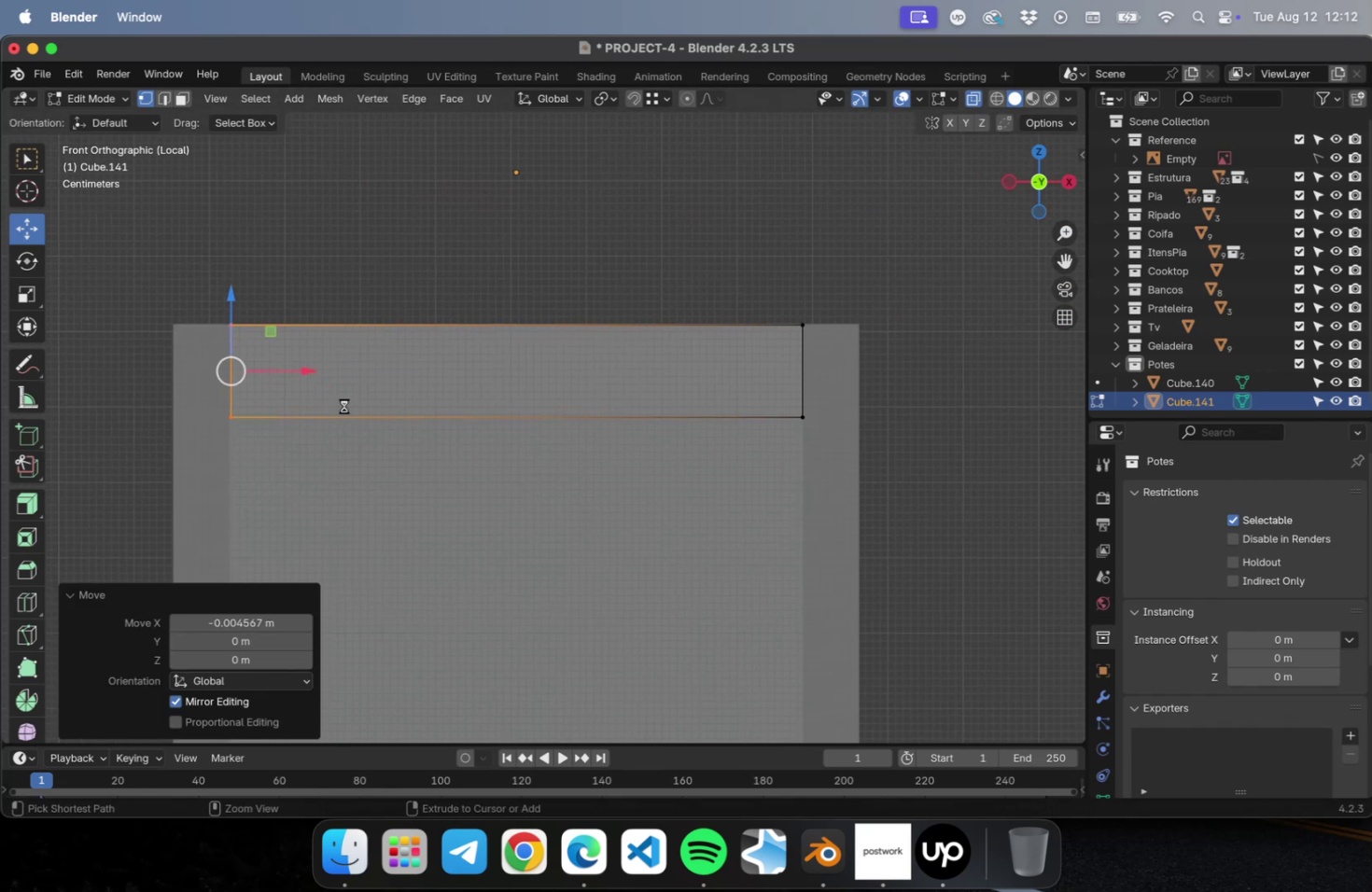 
key(Meta+S)
 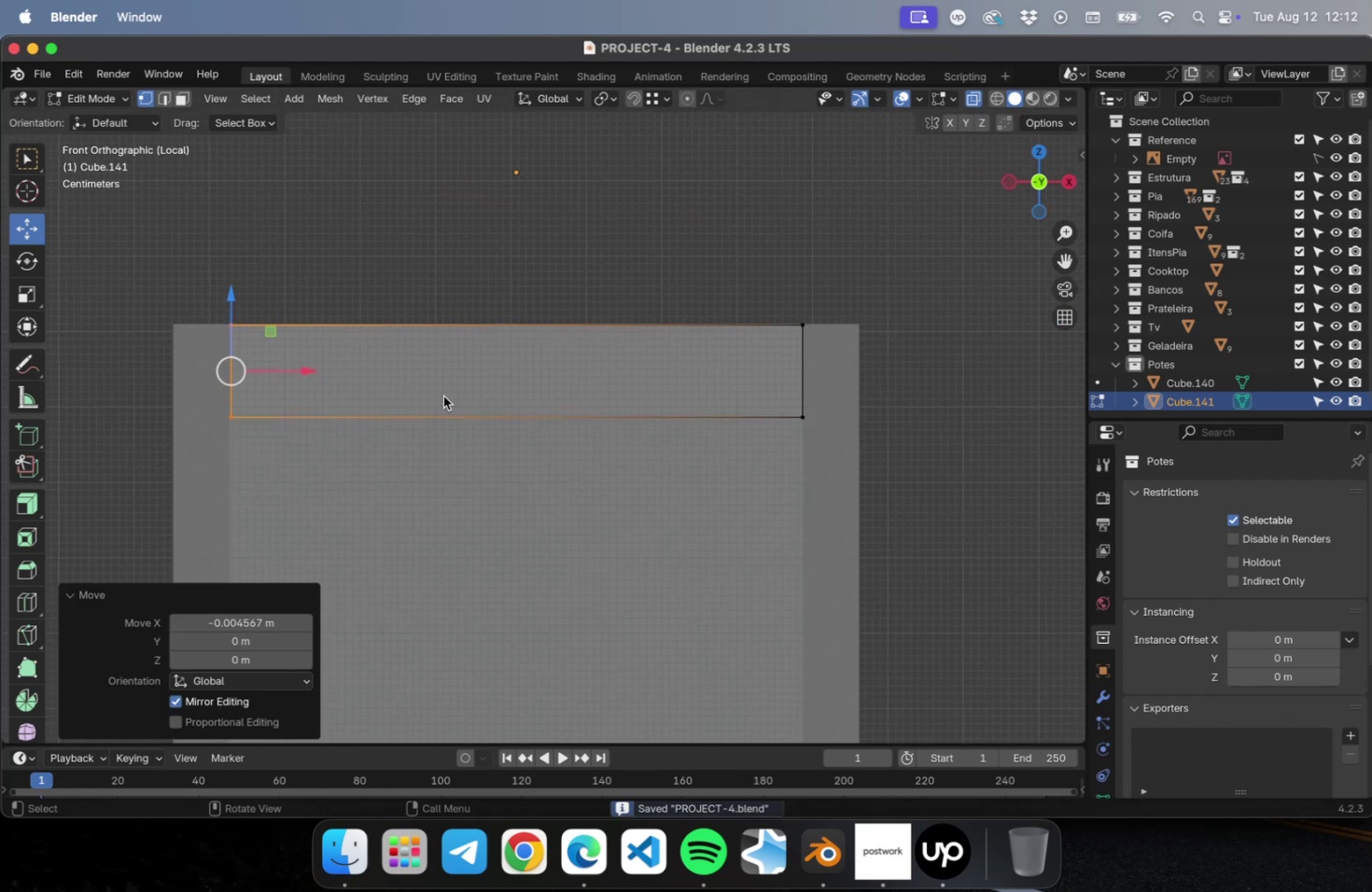 
scroll: coordinate [479, 415], scroll_direction: down, amount: 15.0
 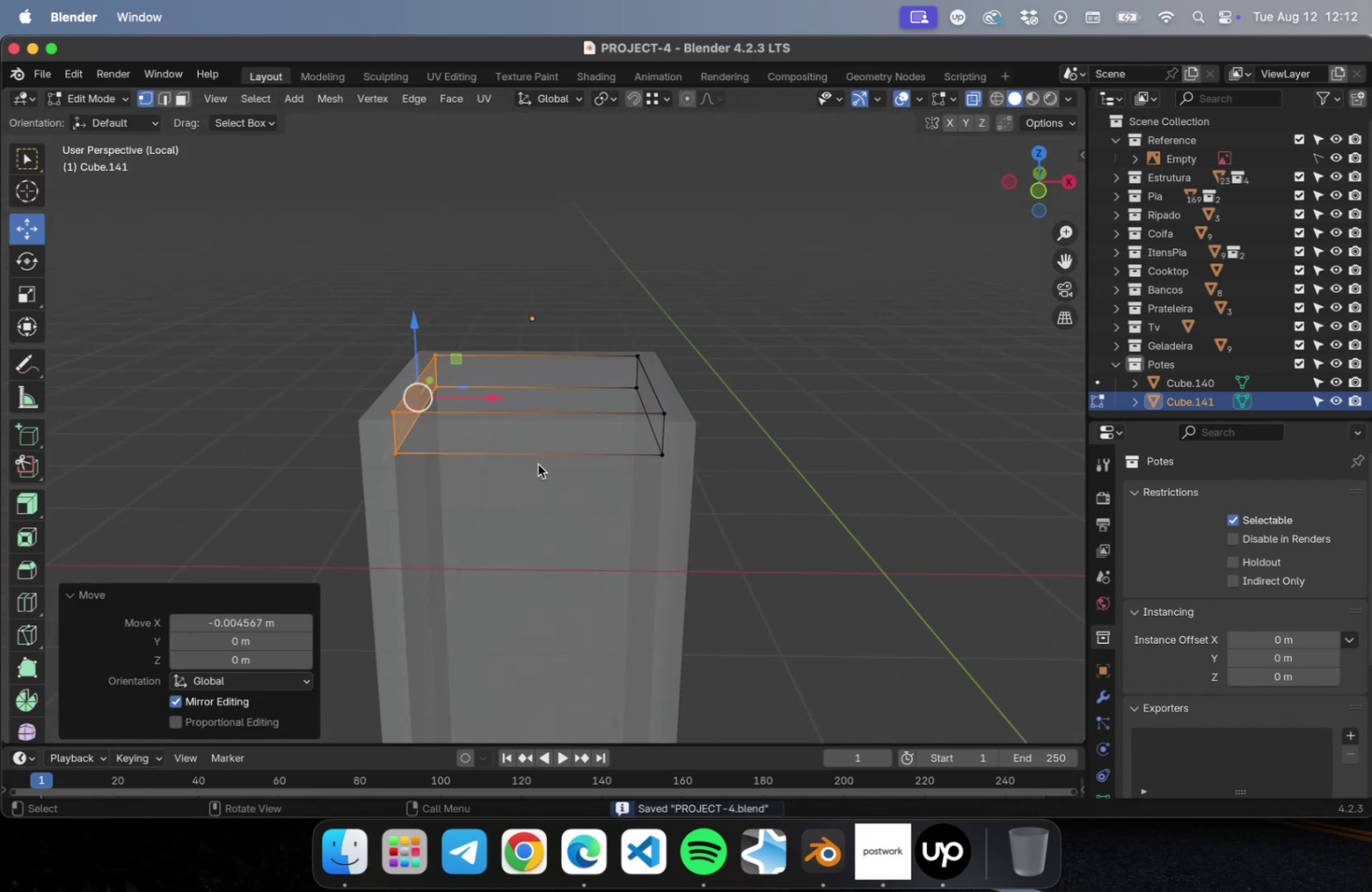 
key(3)
 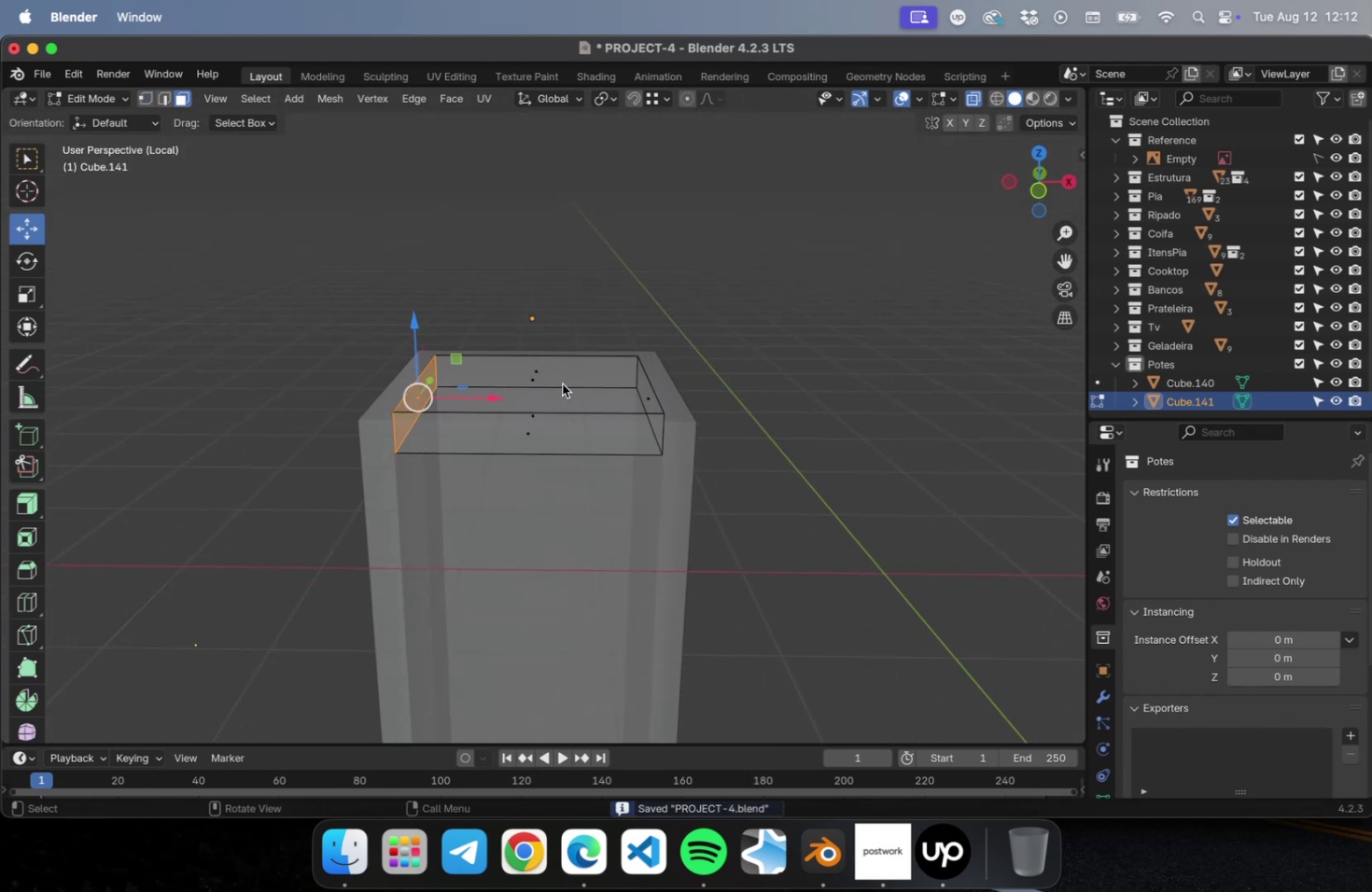 
left_click([562, 383])
 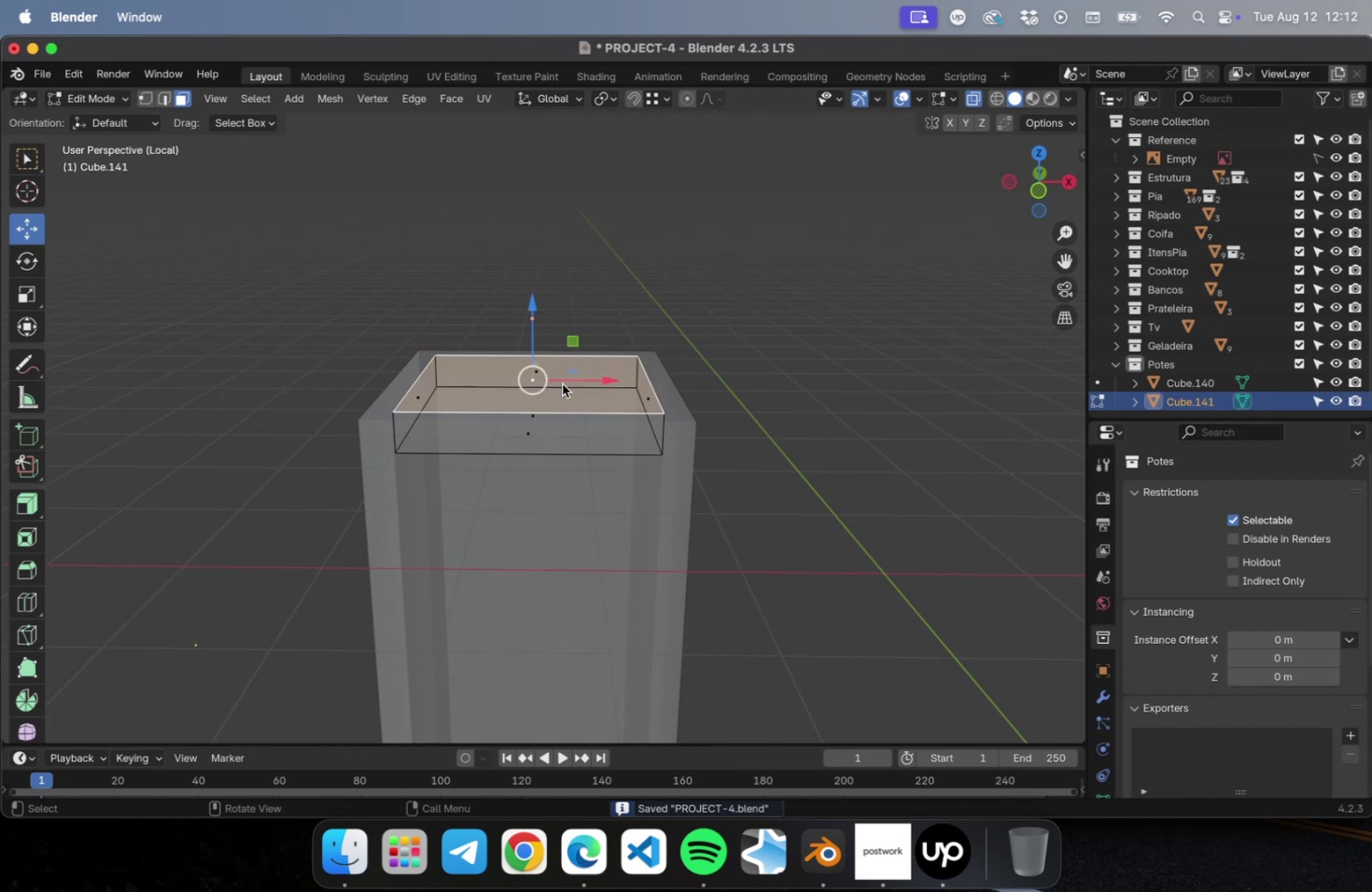 
key(NumLock)
 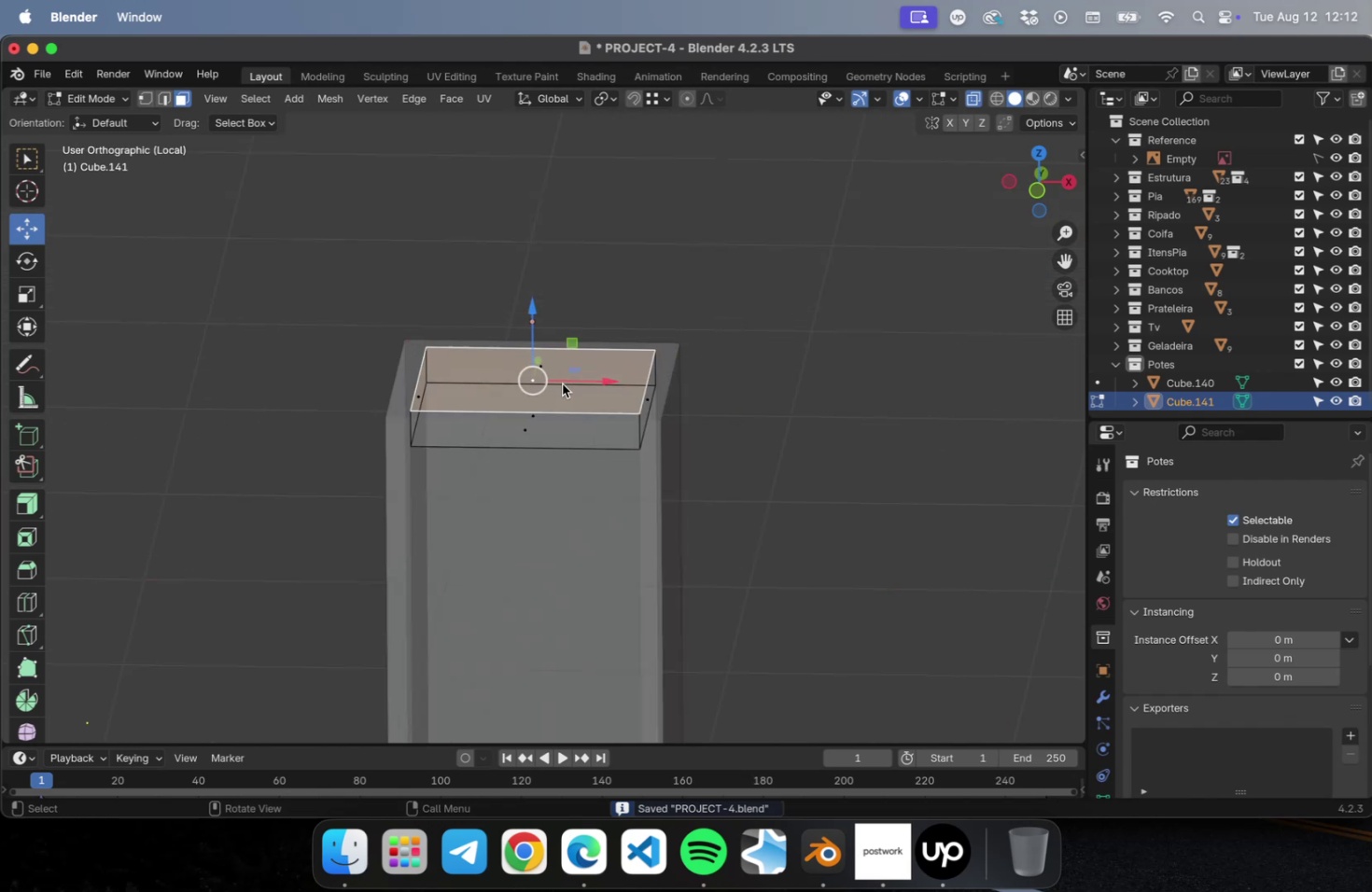 
key(Numpad3)
 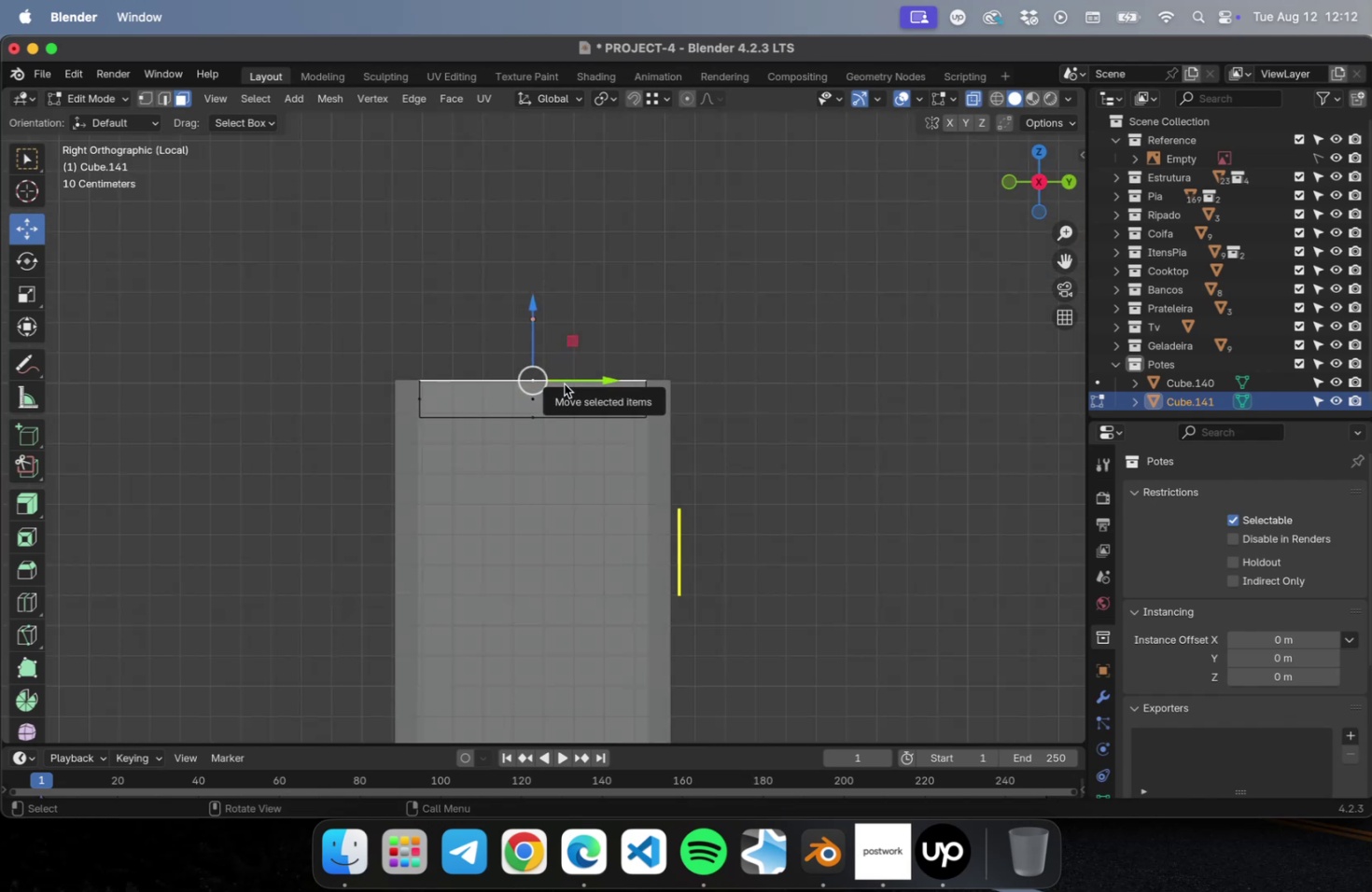 
key(E)
 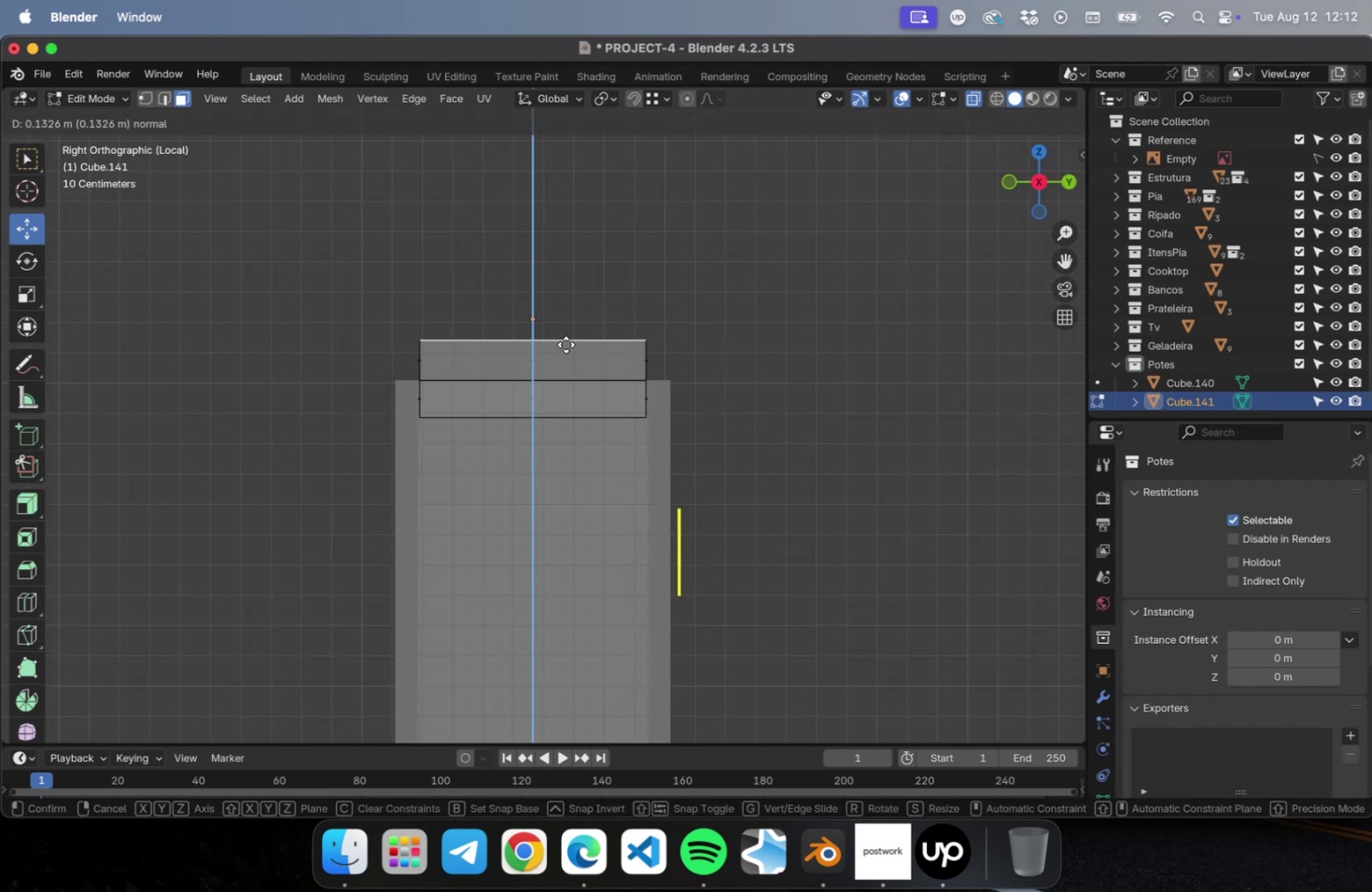 
left_click([566, 346])
 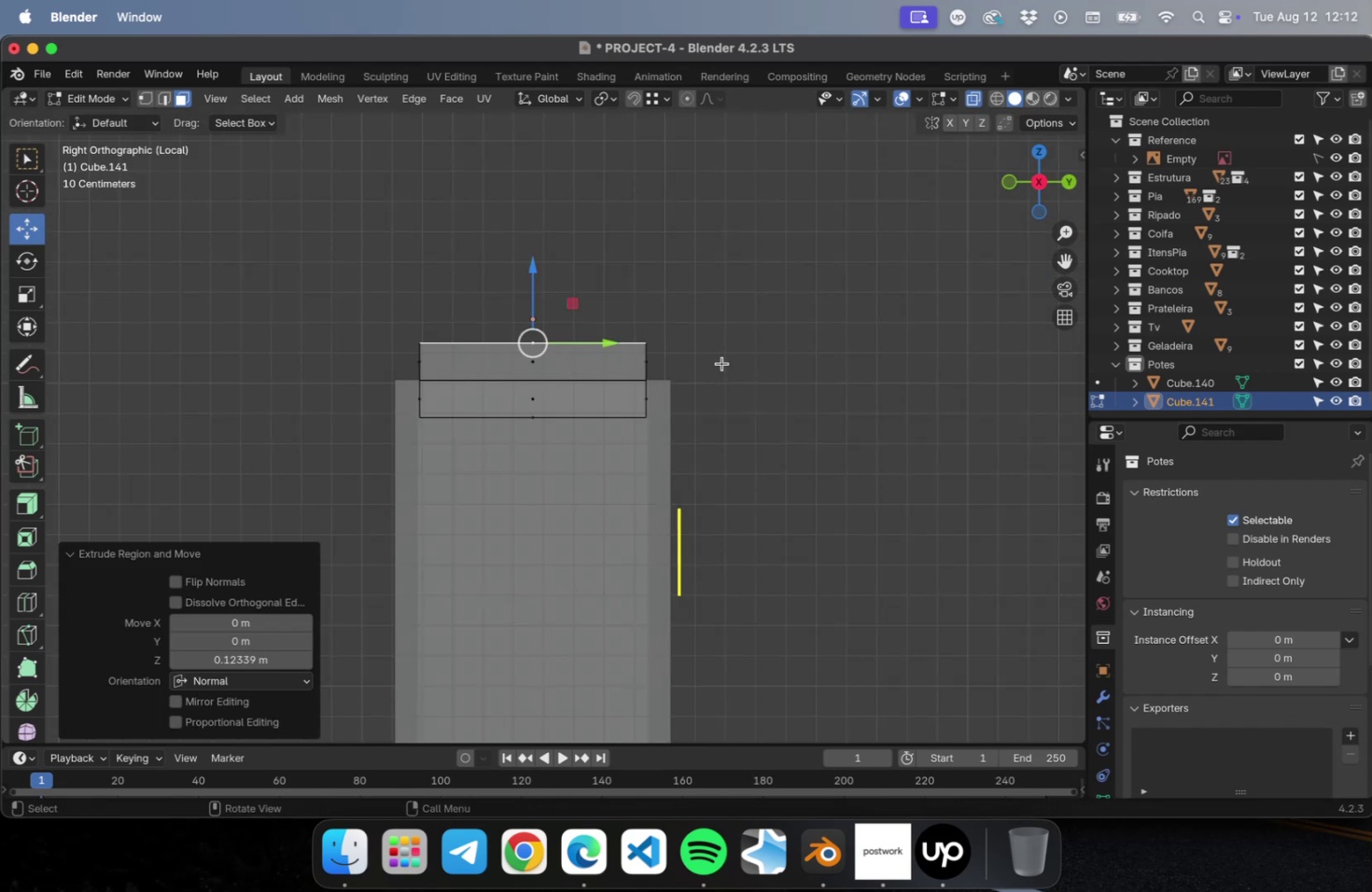 
left_click_drag(start_coordinate=[719, 360], to_coordinate=[373, 355])
 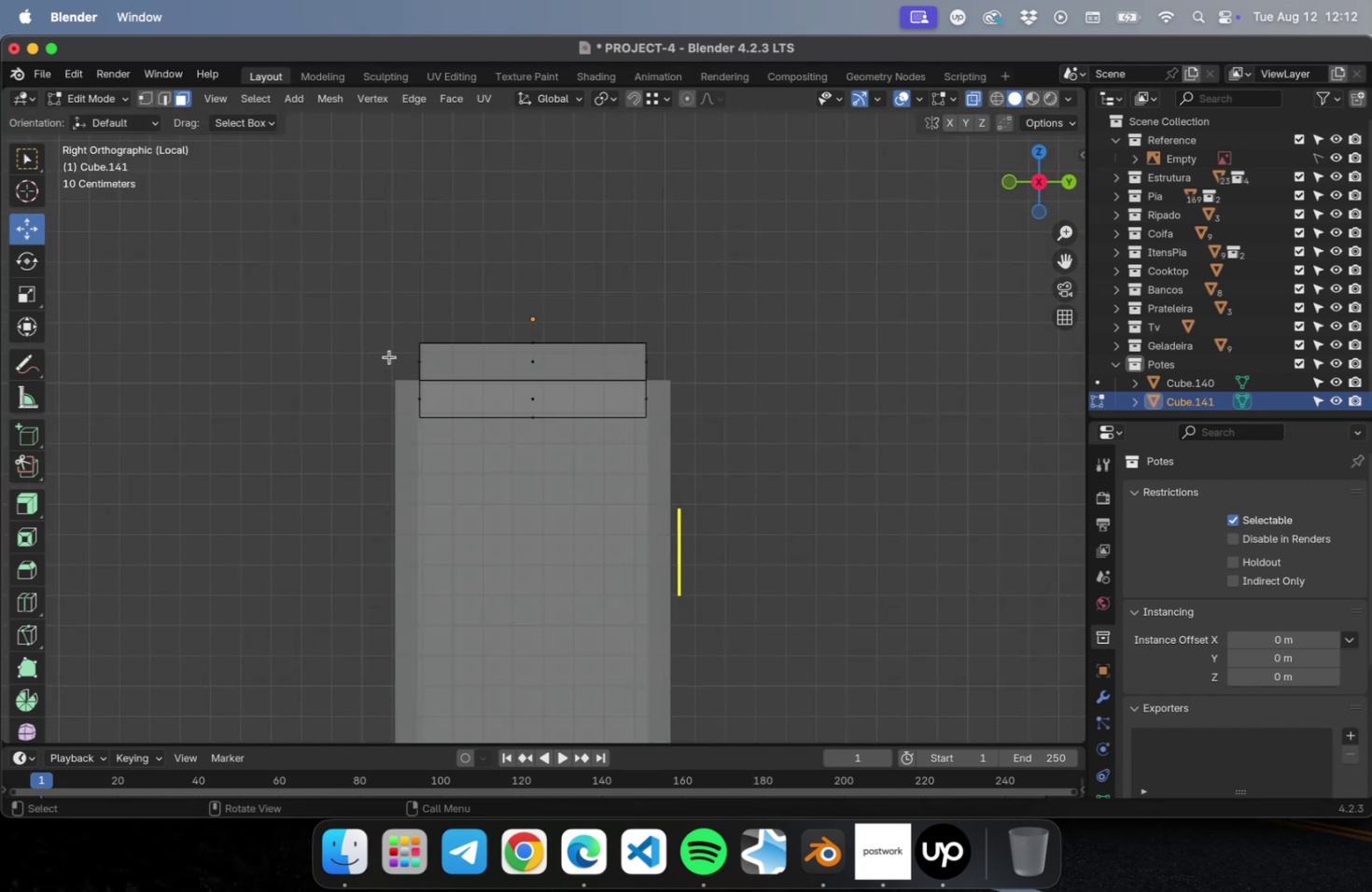 
left_click_drag(start_coordinate=[392, 354], to_coordinate=[747, 372])
 